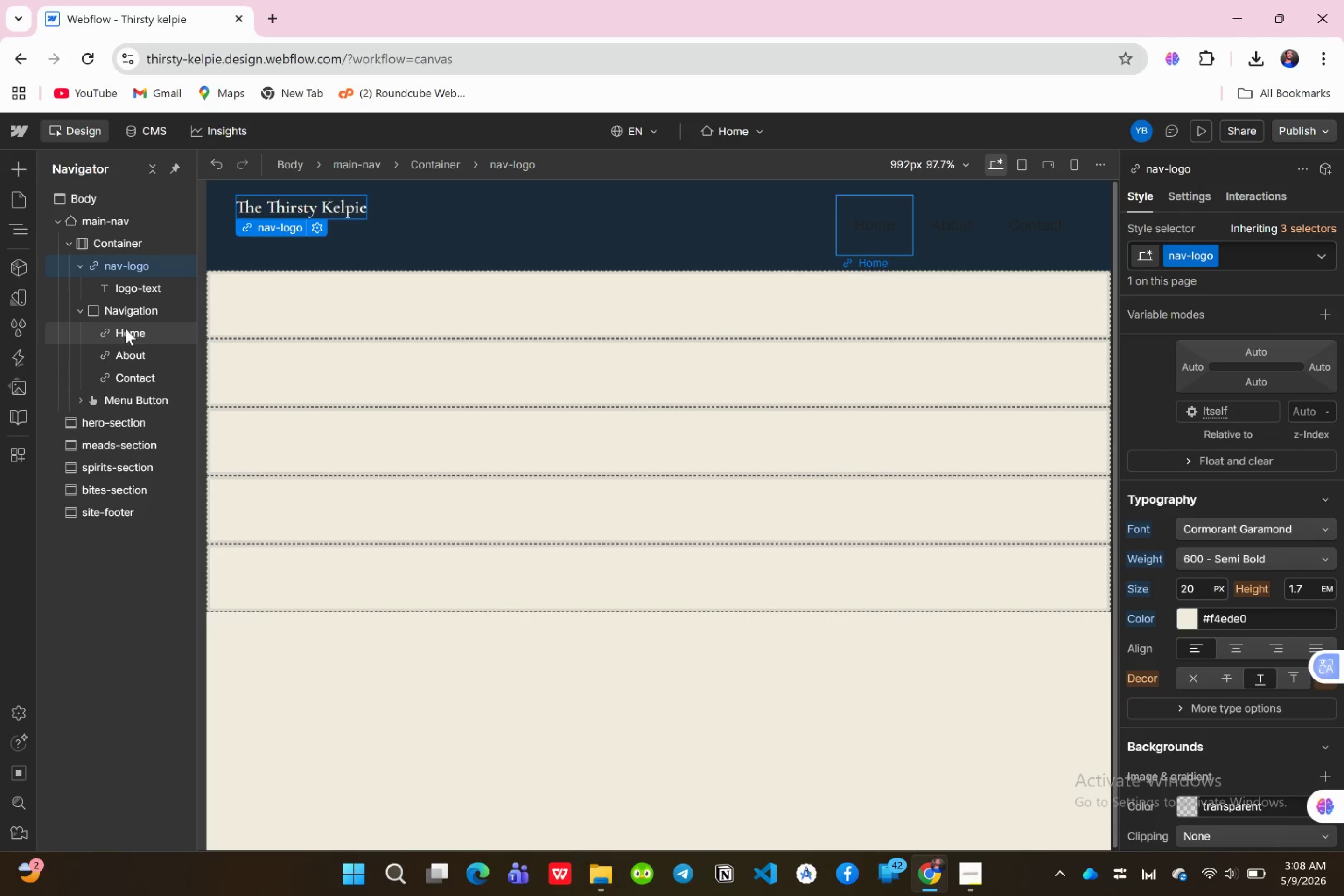 
left_click([126, 329])
 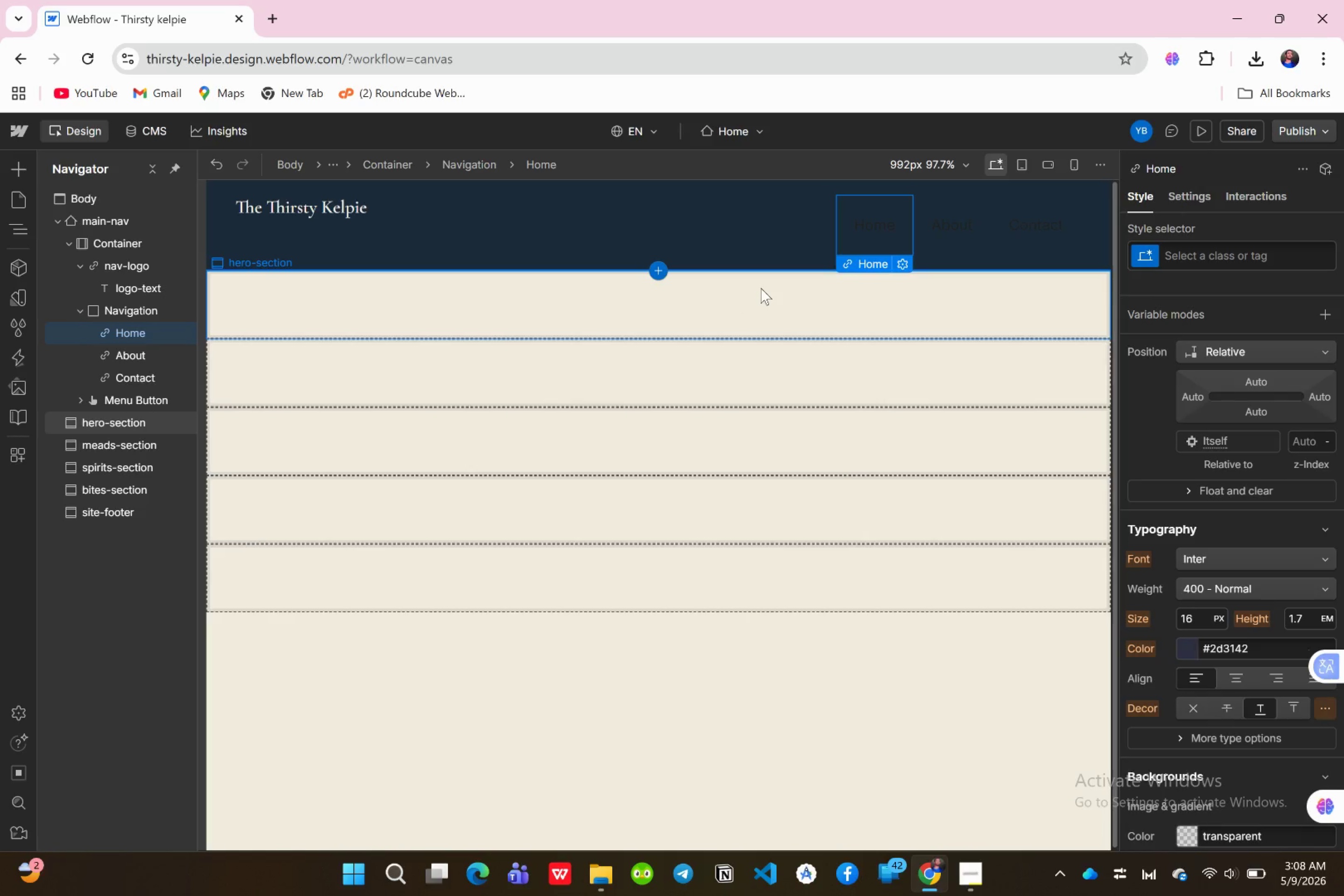 
wait(9.01)
 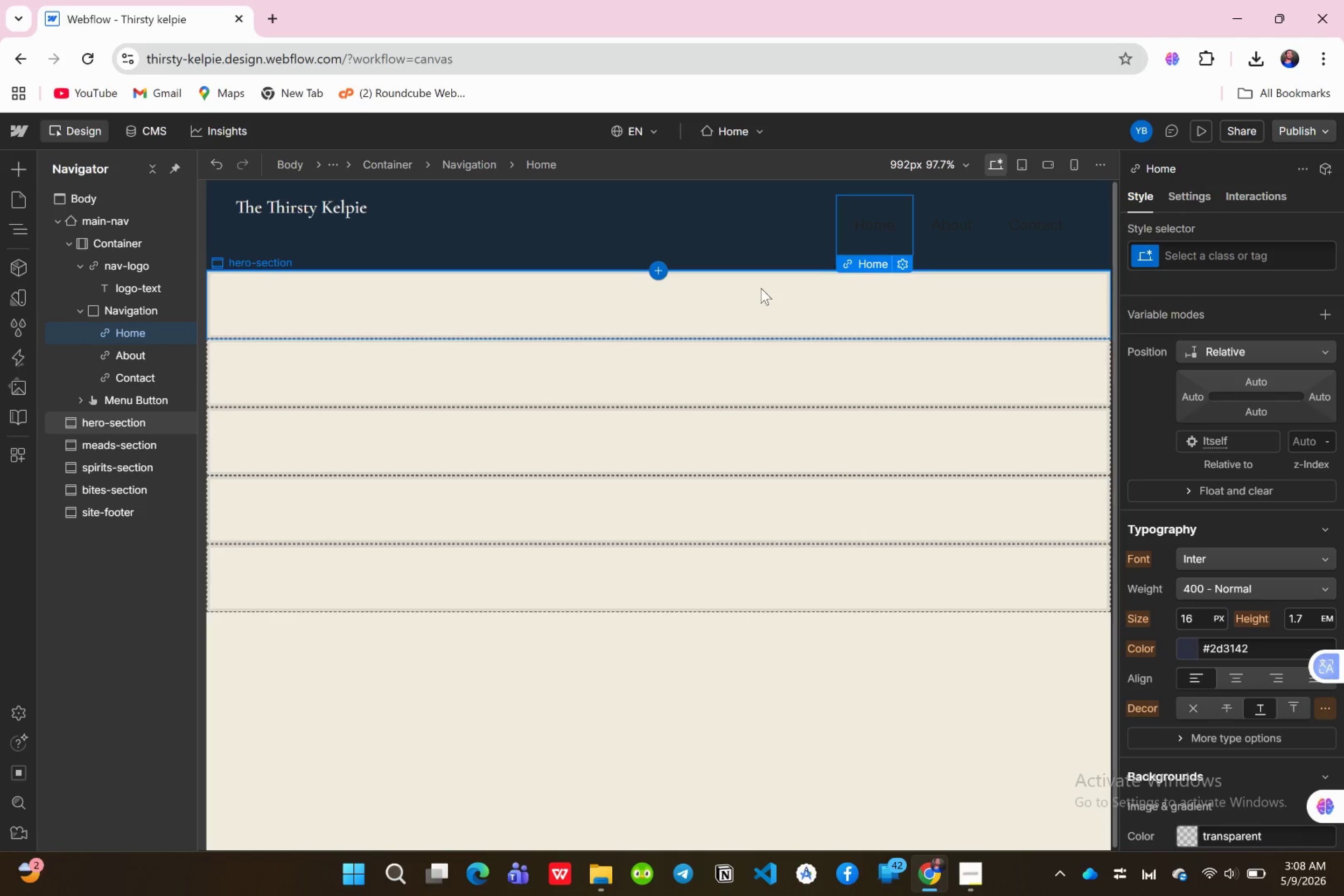 
double_click([886, 220])
 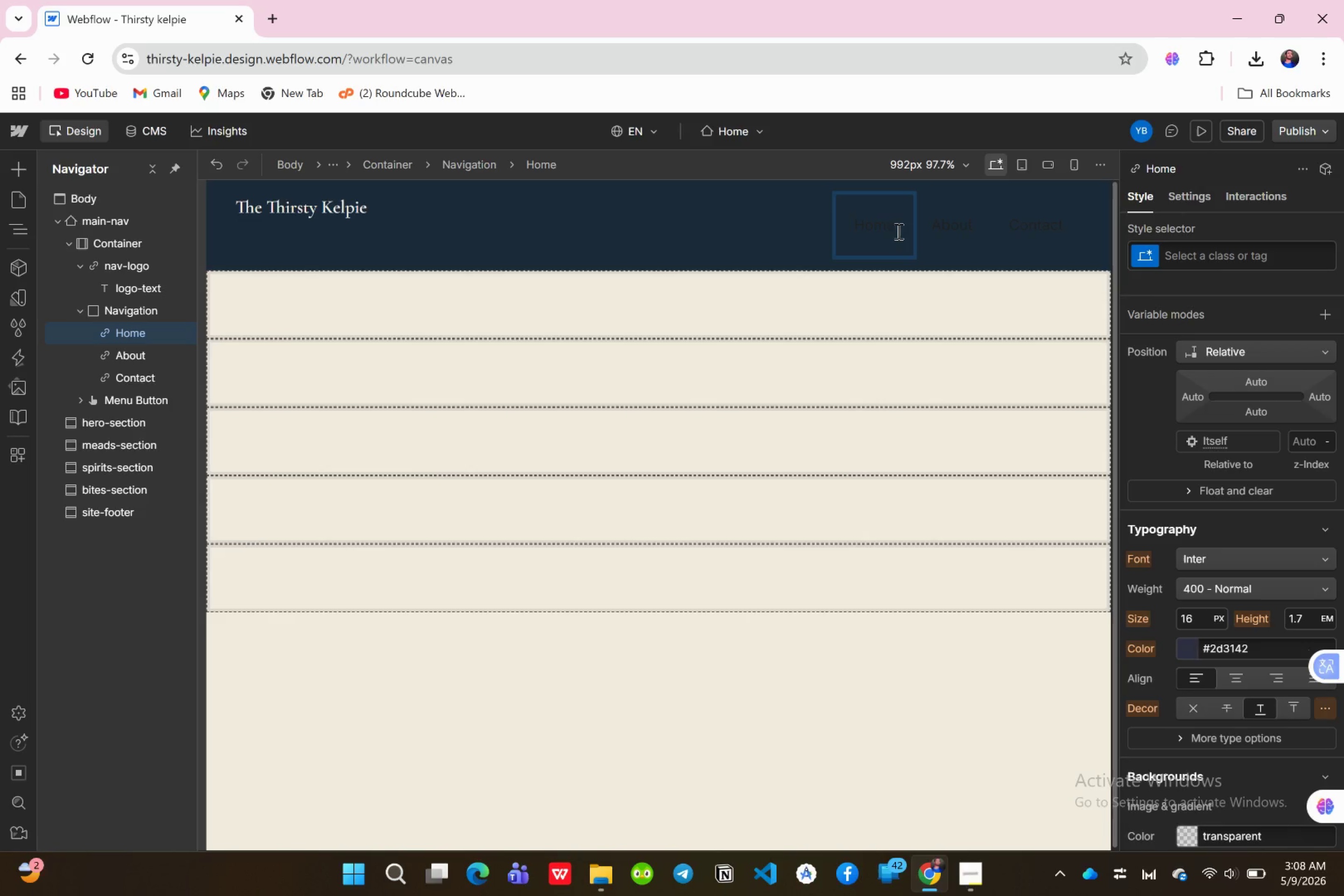 
key(ArrowRight)
 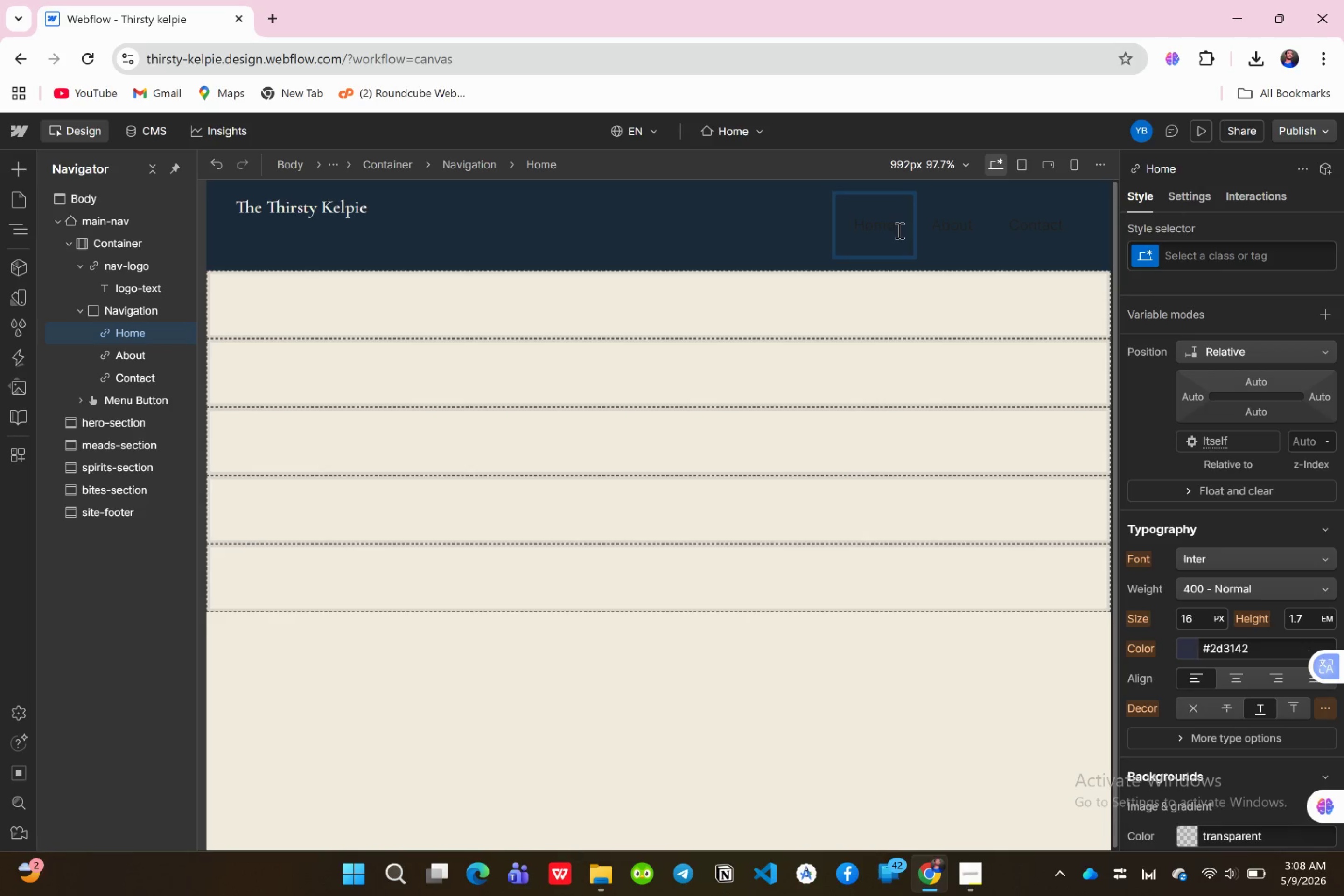 
key(Backspace)
 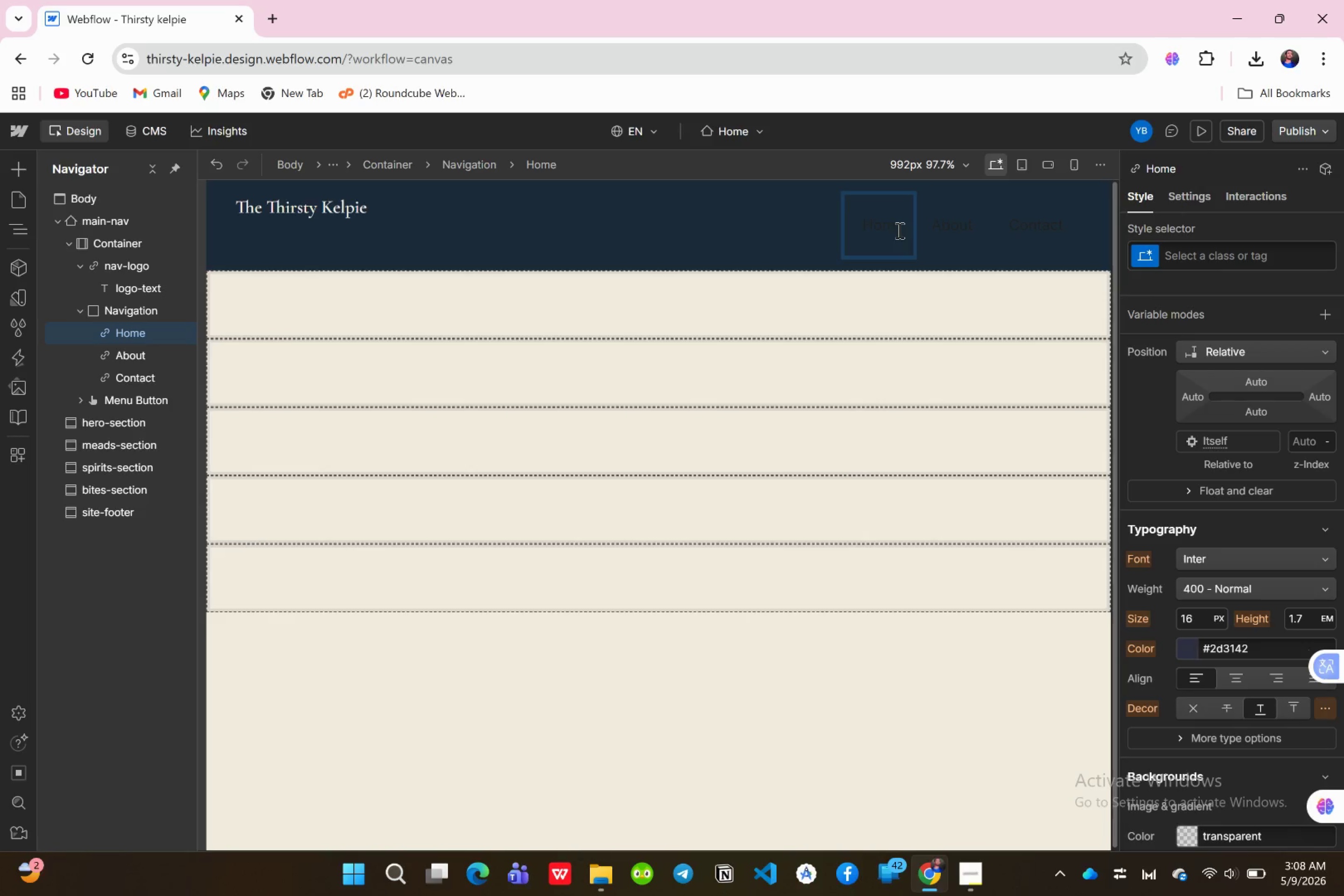 
key(Backspace)
 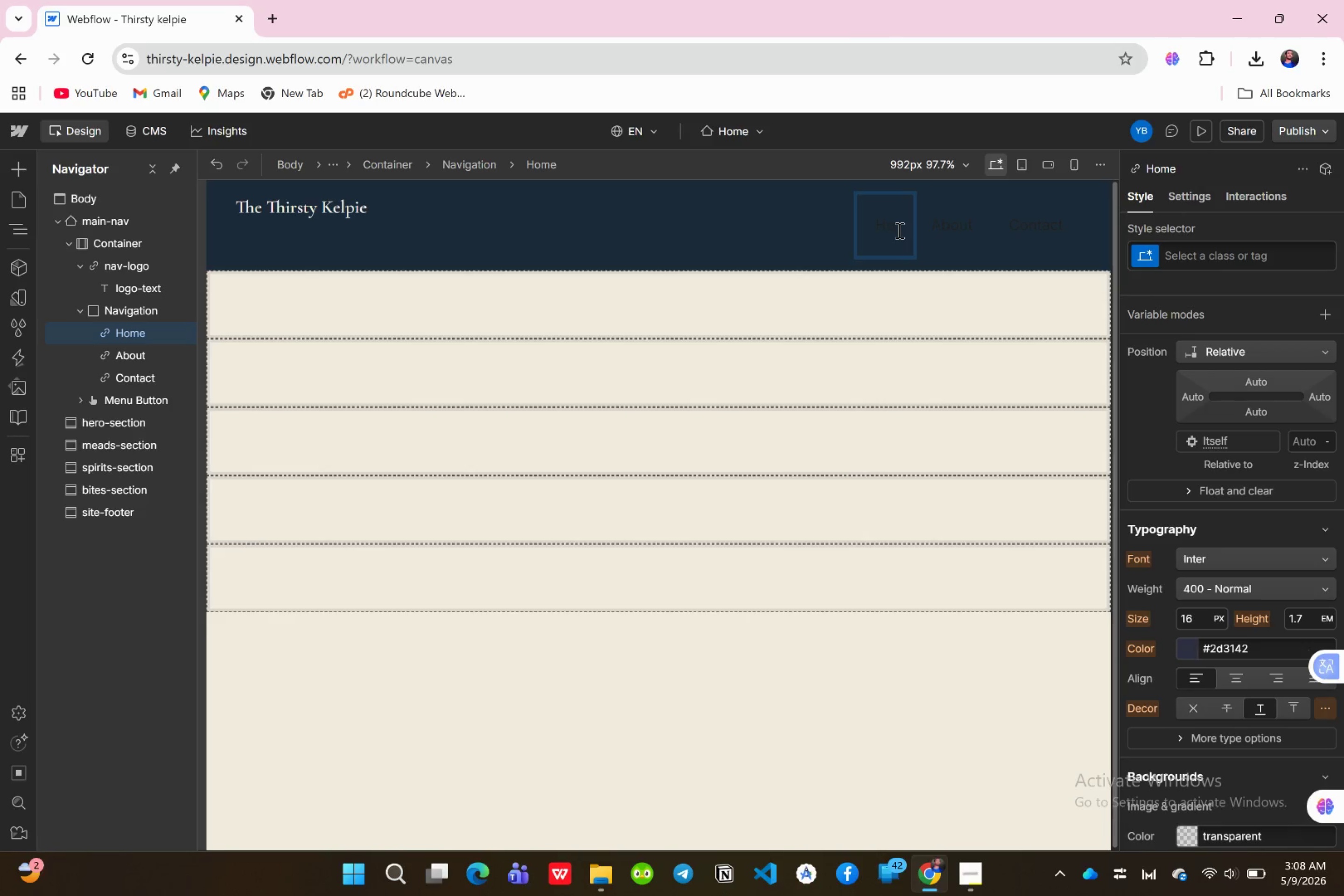 
key(Backspace)
 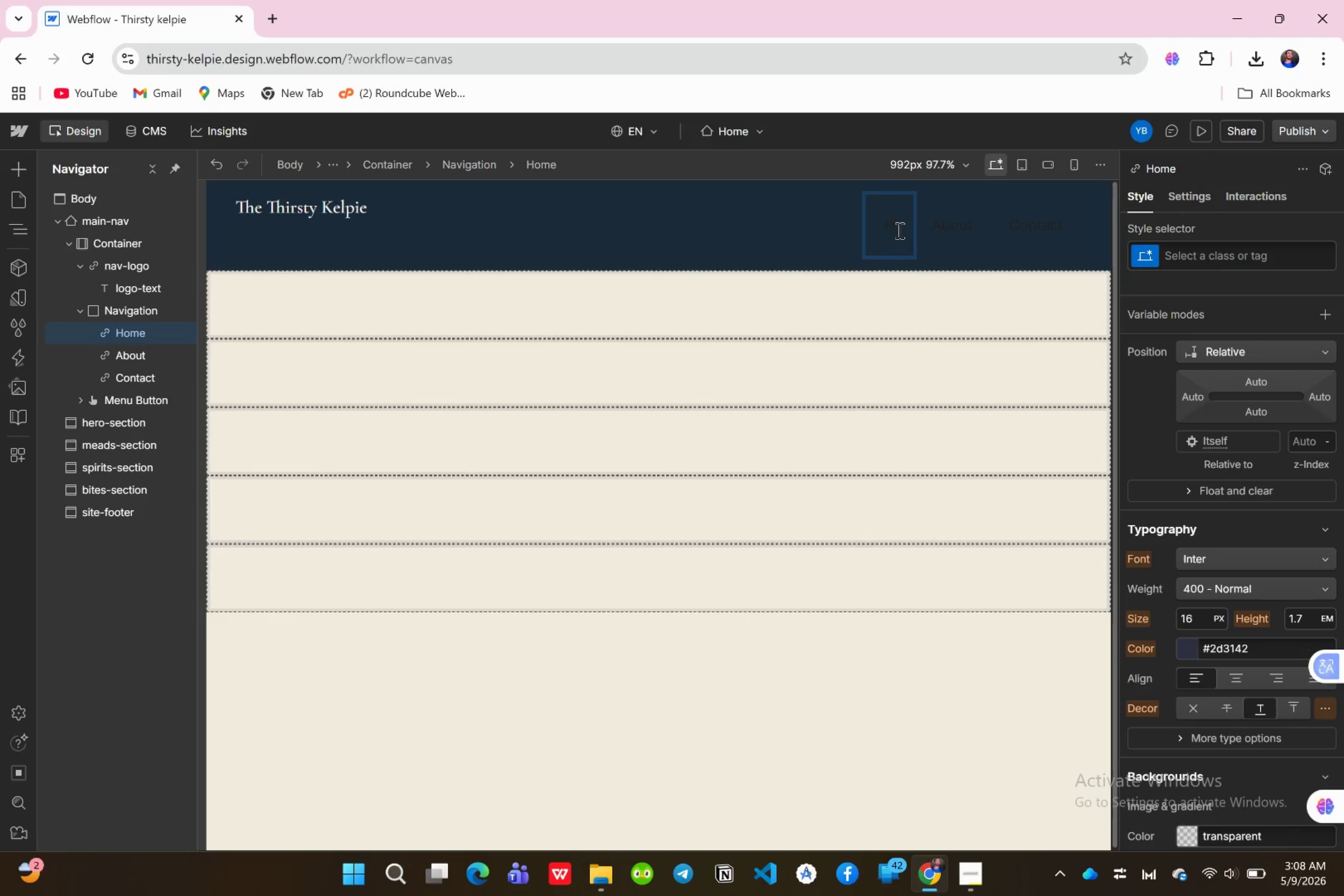 
key(Backspace)
 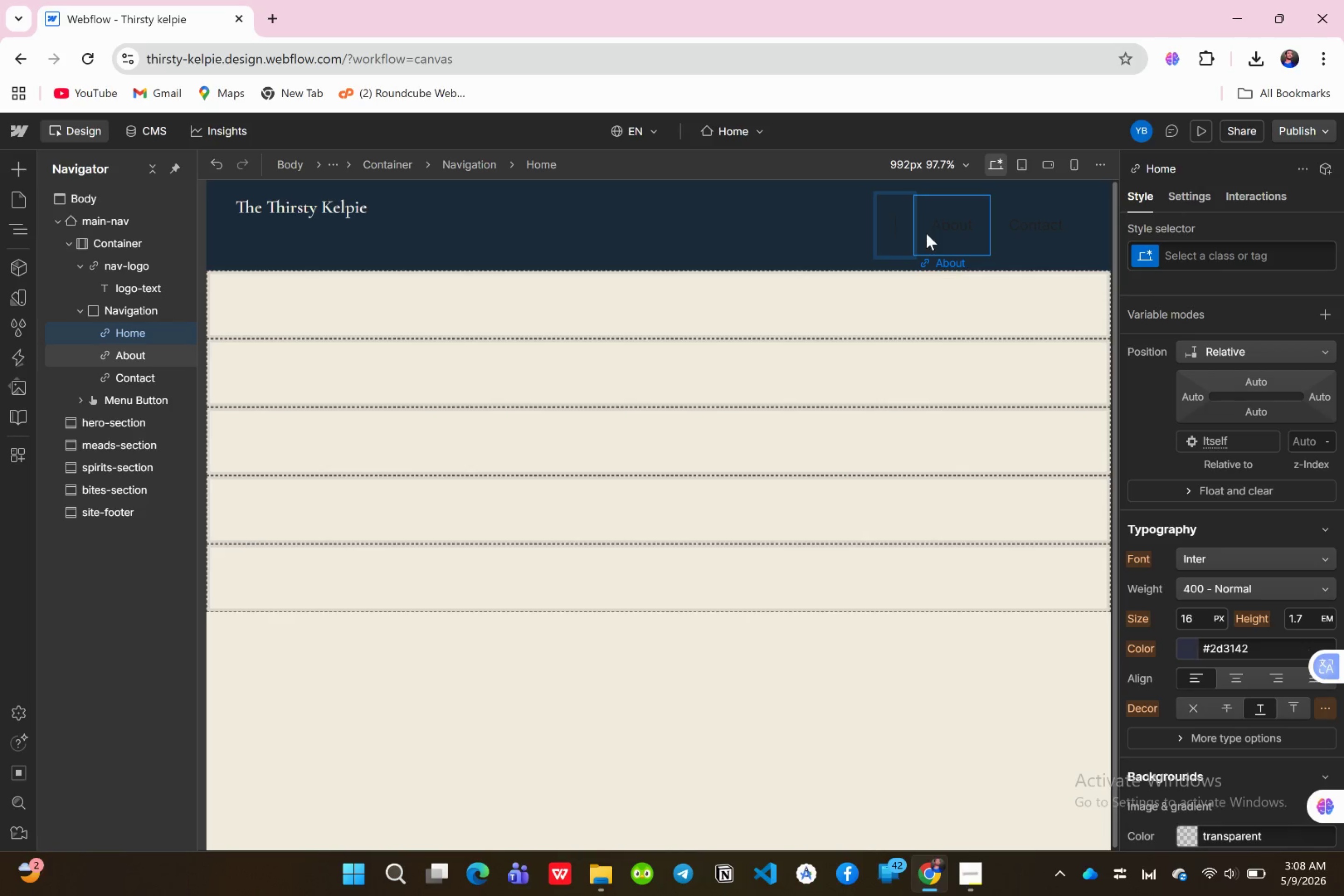 
type(Mead)
 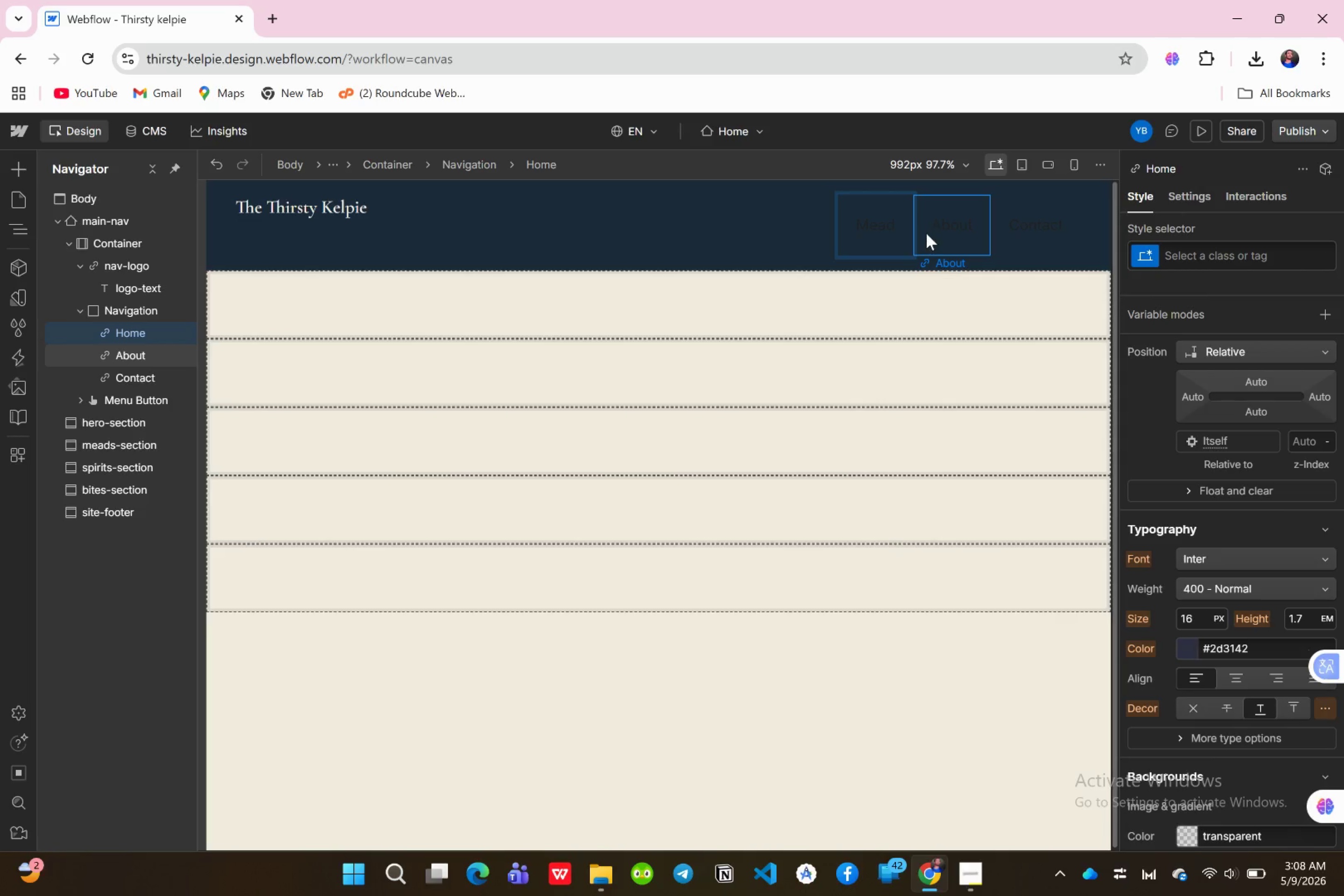 
key(S)
 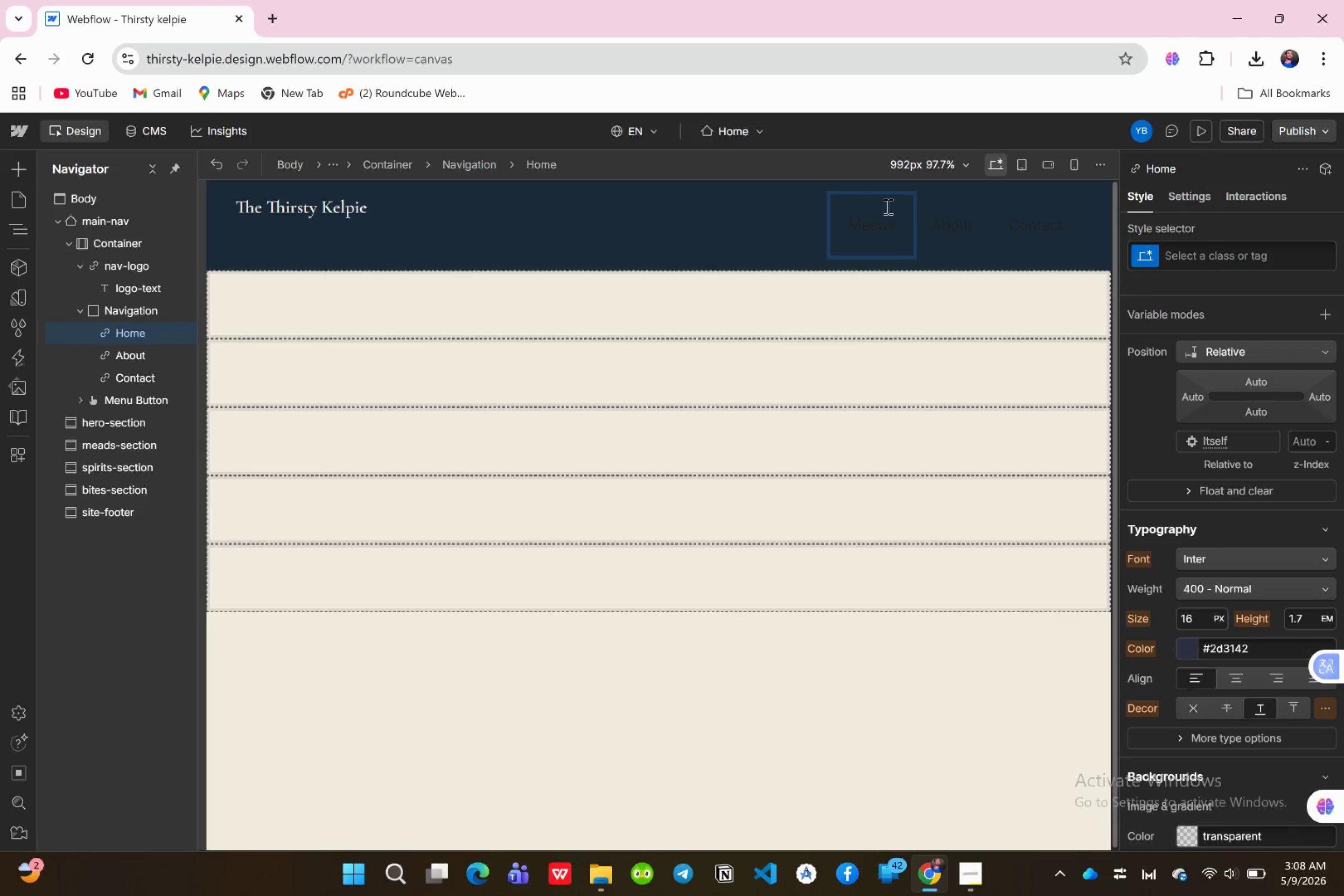 
left_click([882, 236])
 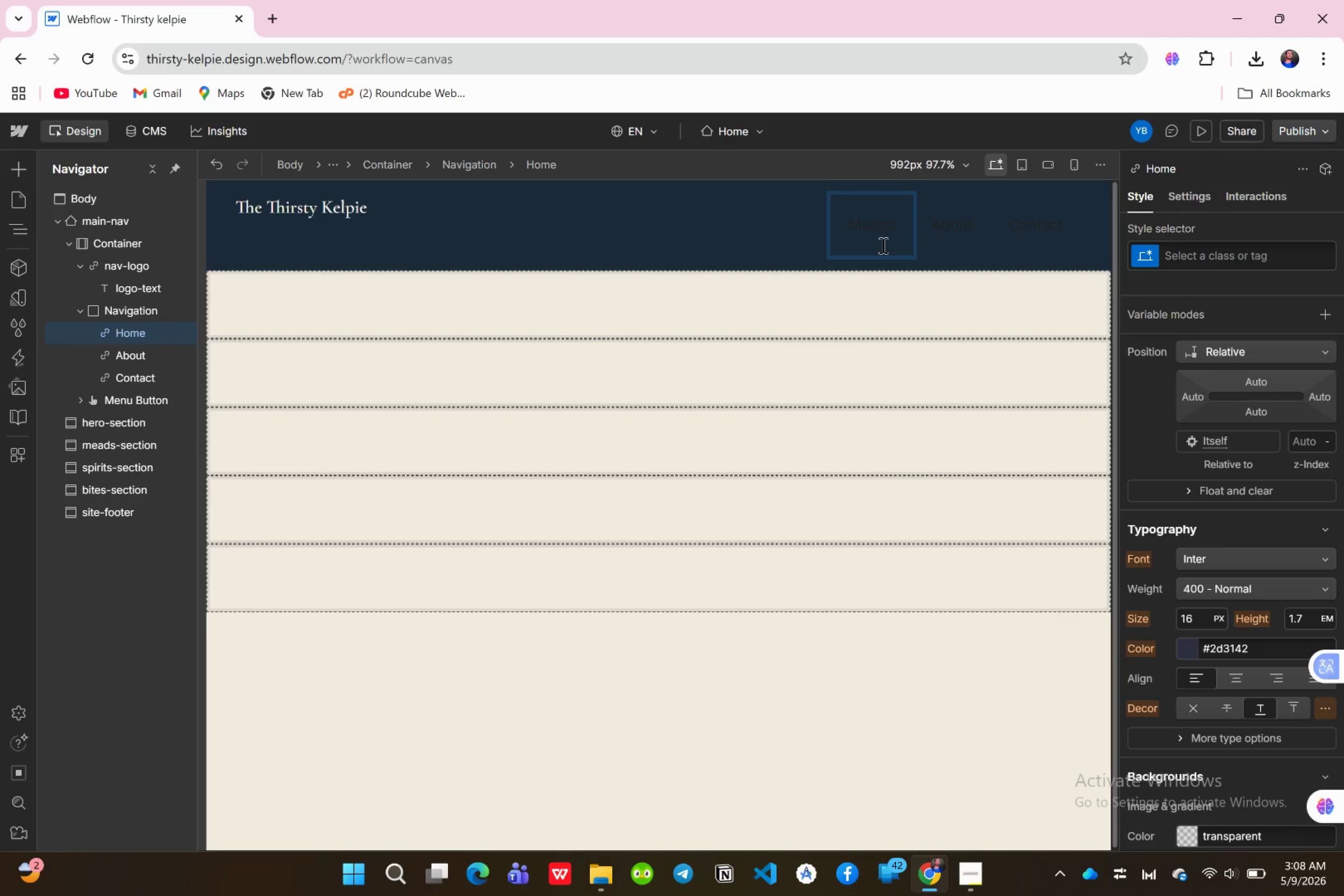 
wait(6.52)
 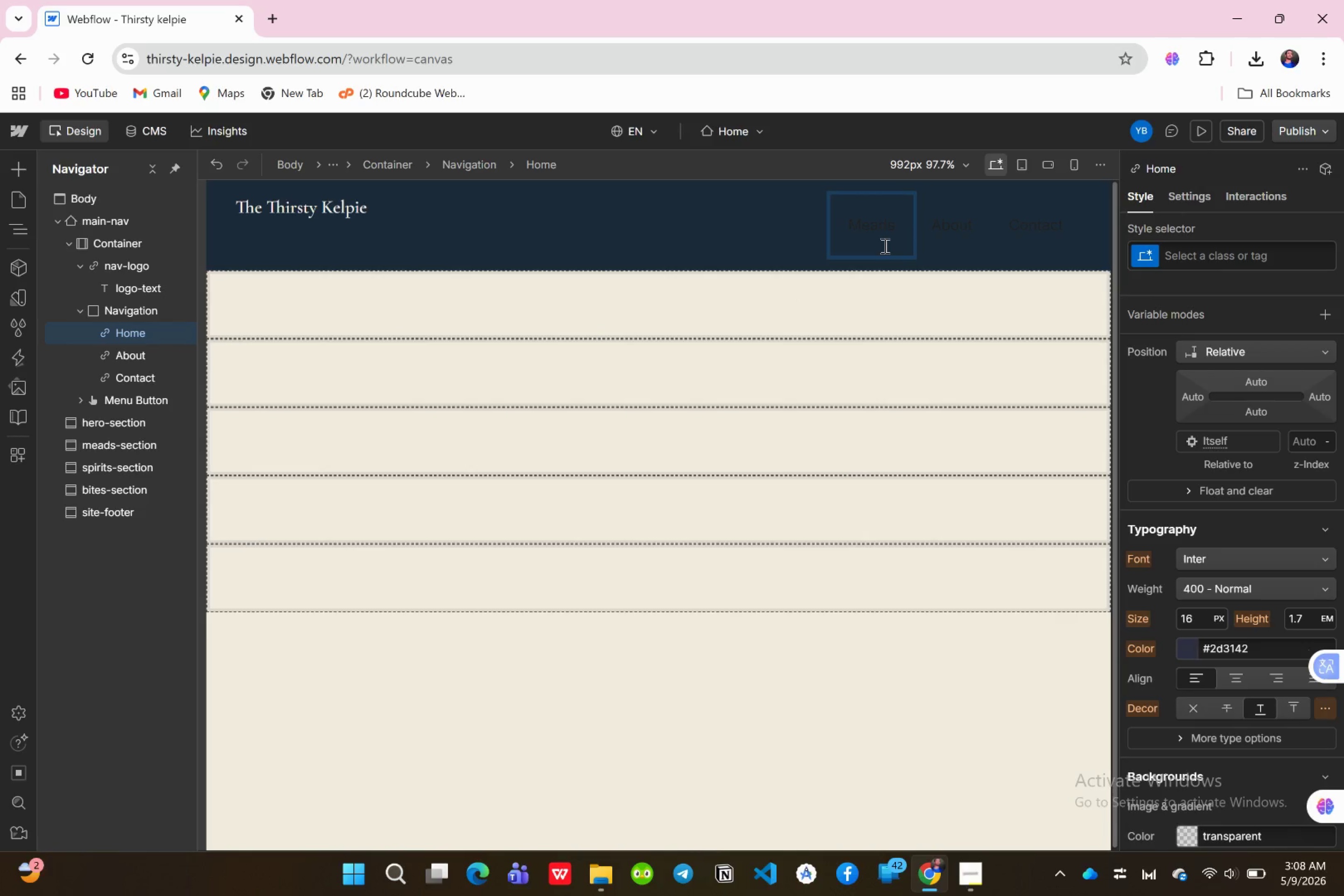 
left_click([1182, 192])
 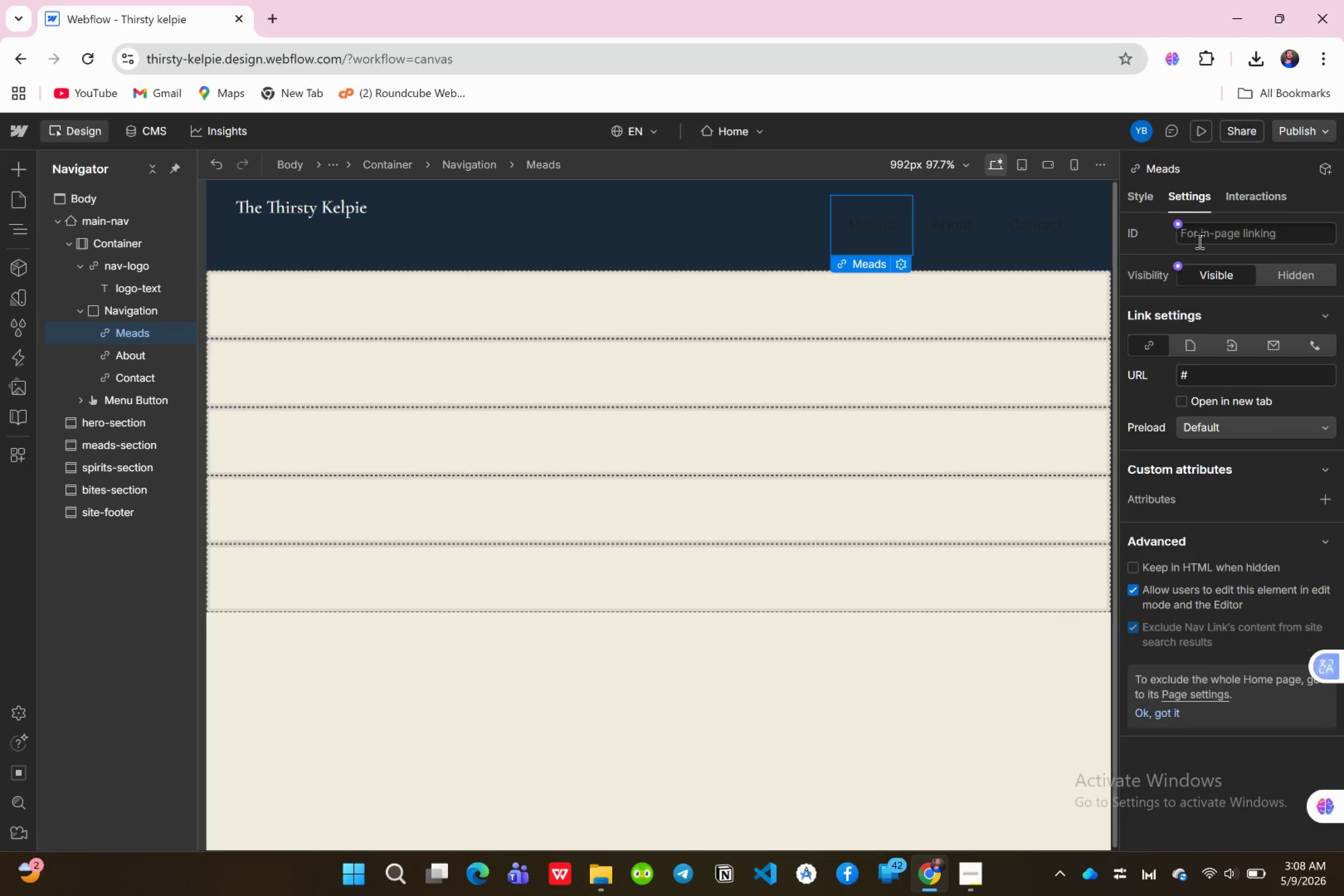 
wait(7.3)
 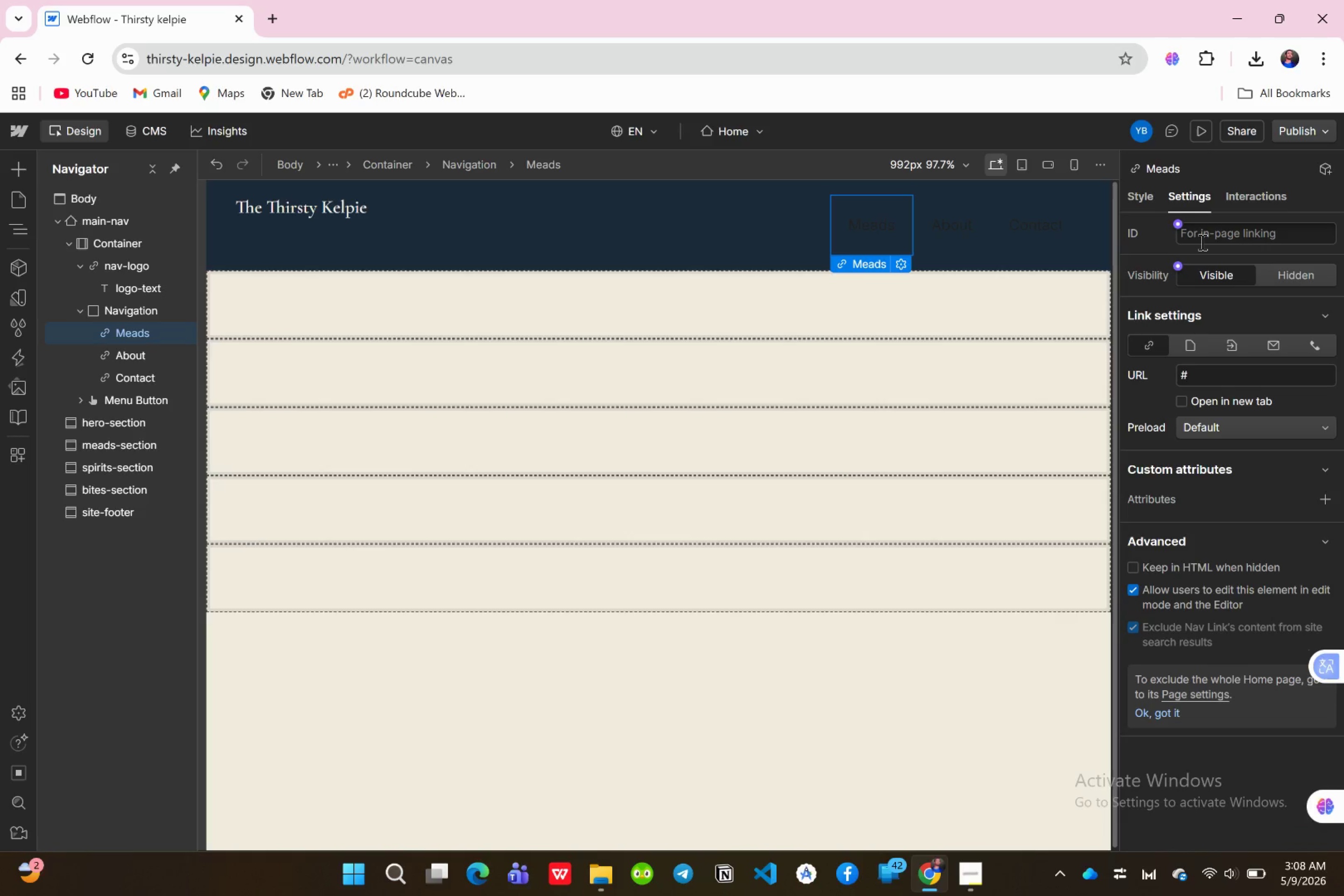 
mouse_move([1168, 348])
 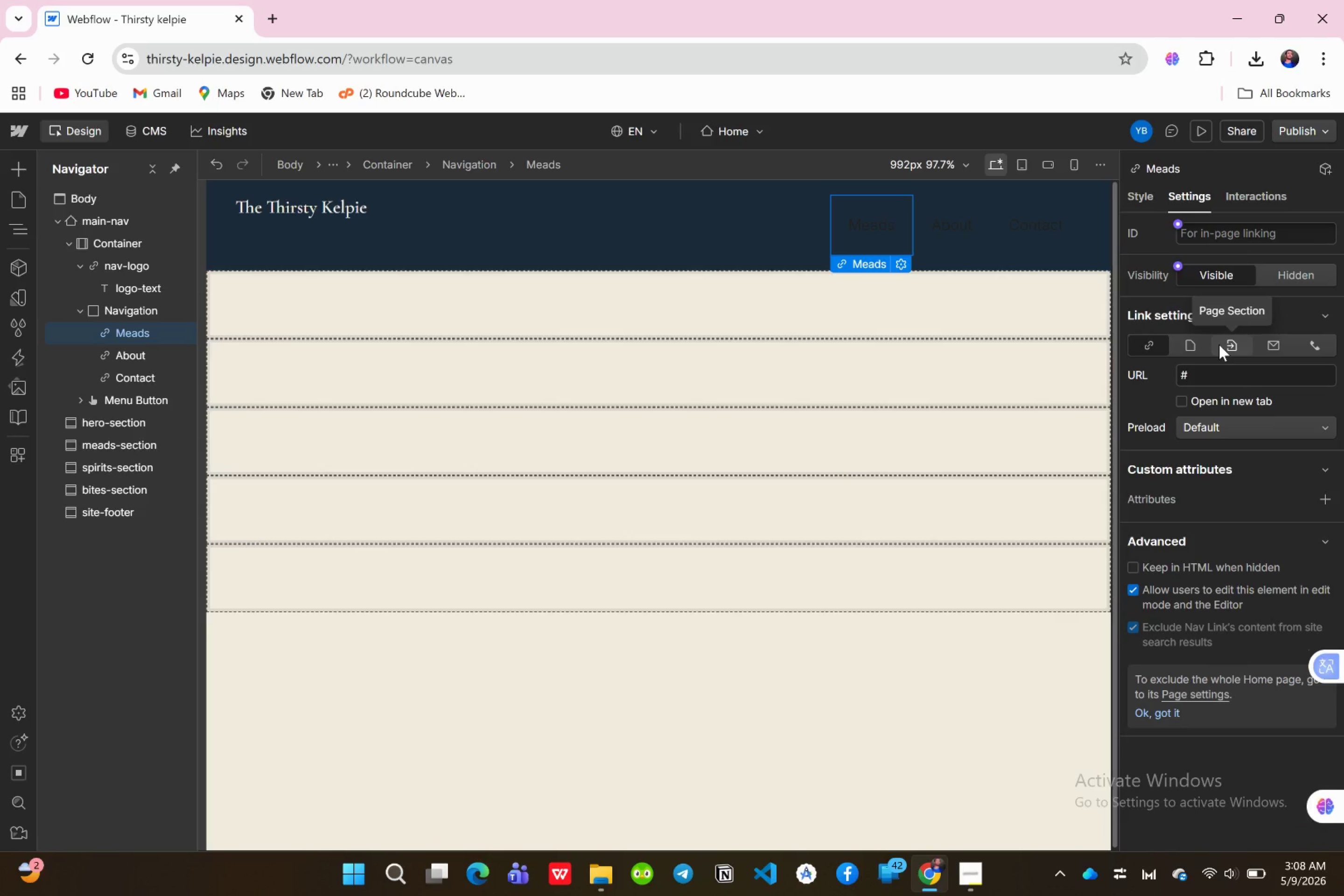 
left_click([1219, 344])
 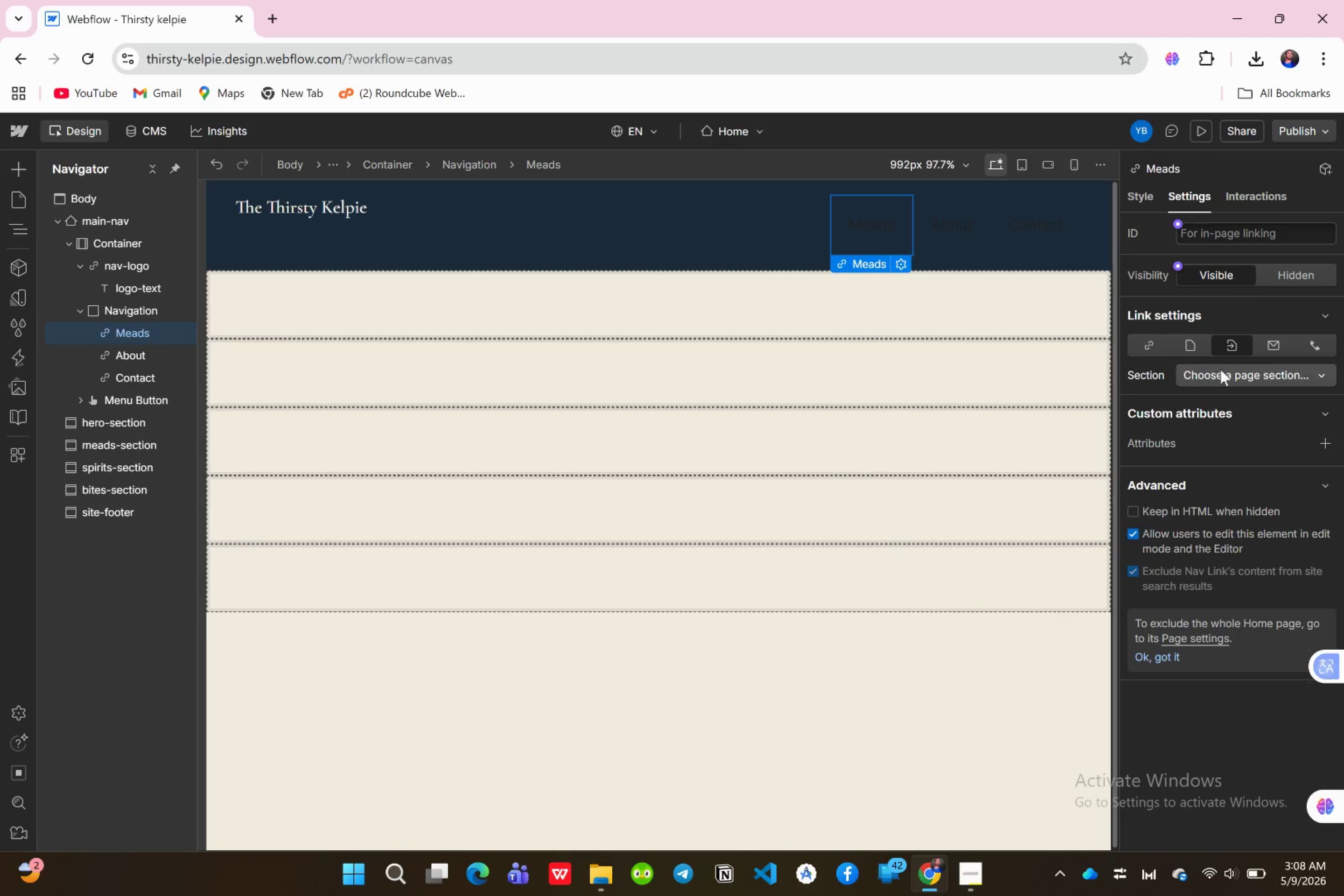 
left_click([1221, 372])
 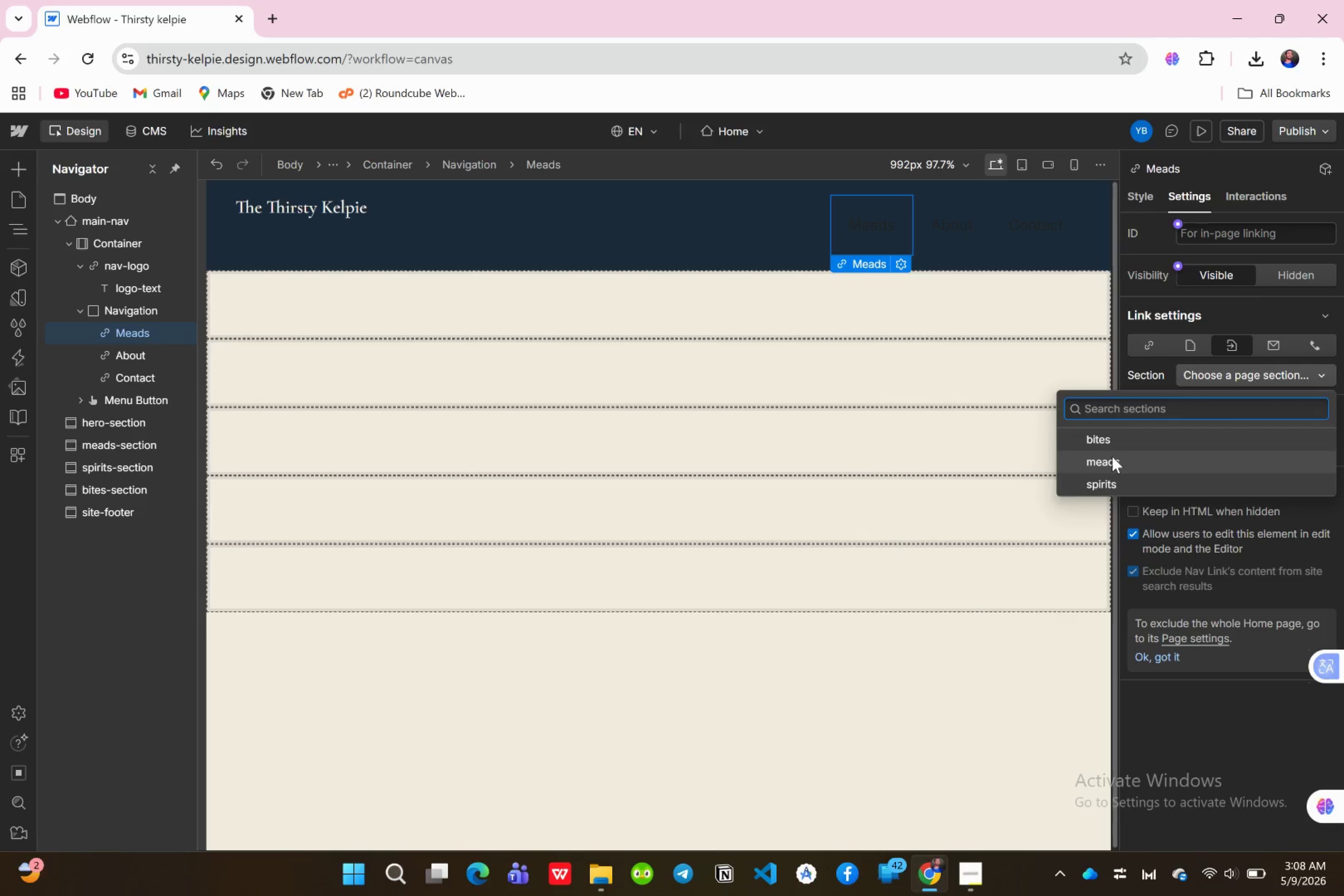 
left_click([1112, 456])
 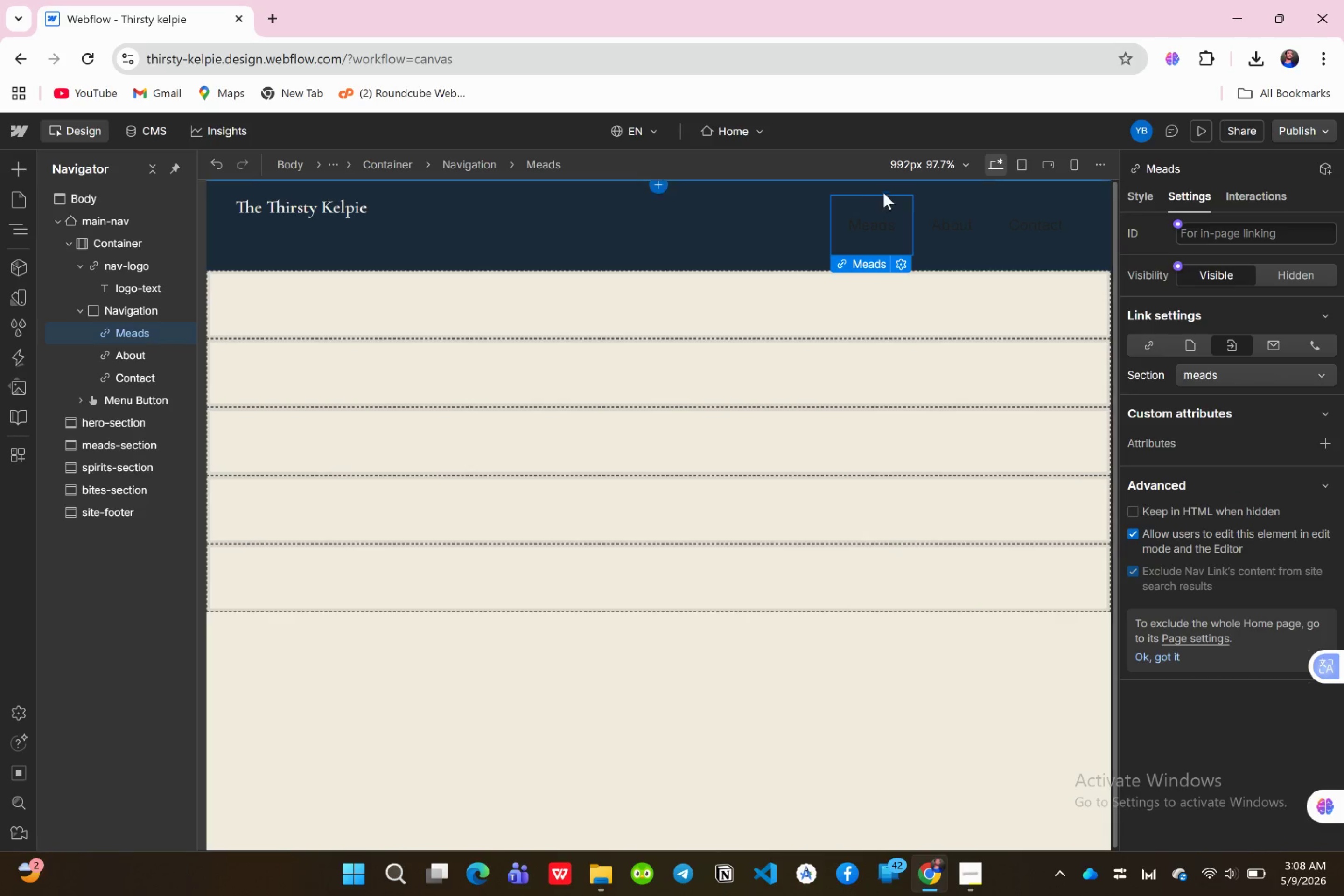 
left_click([945, 230])
 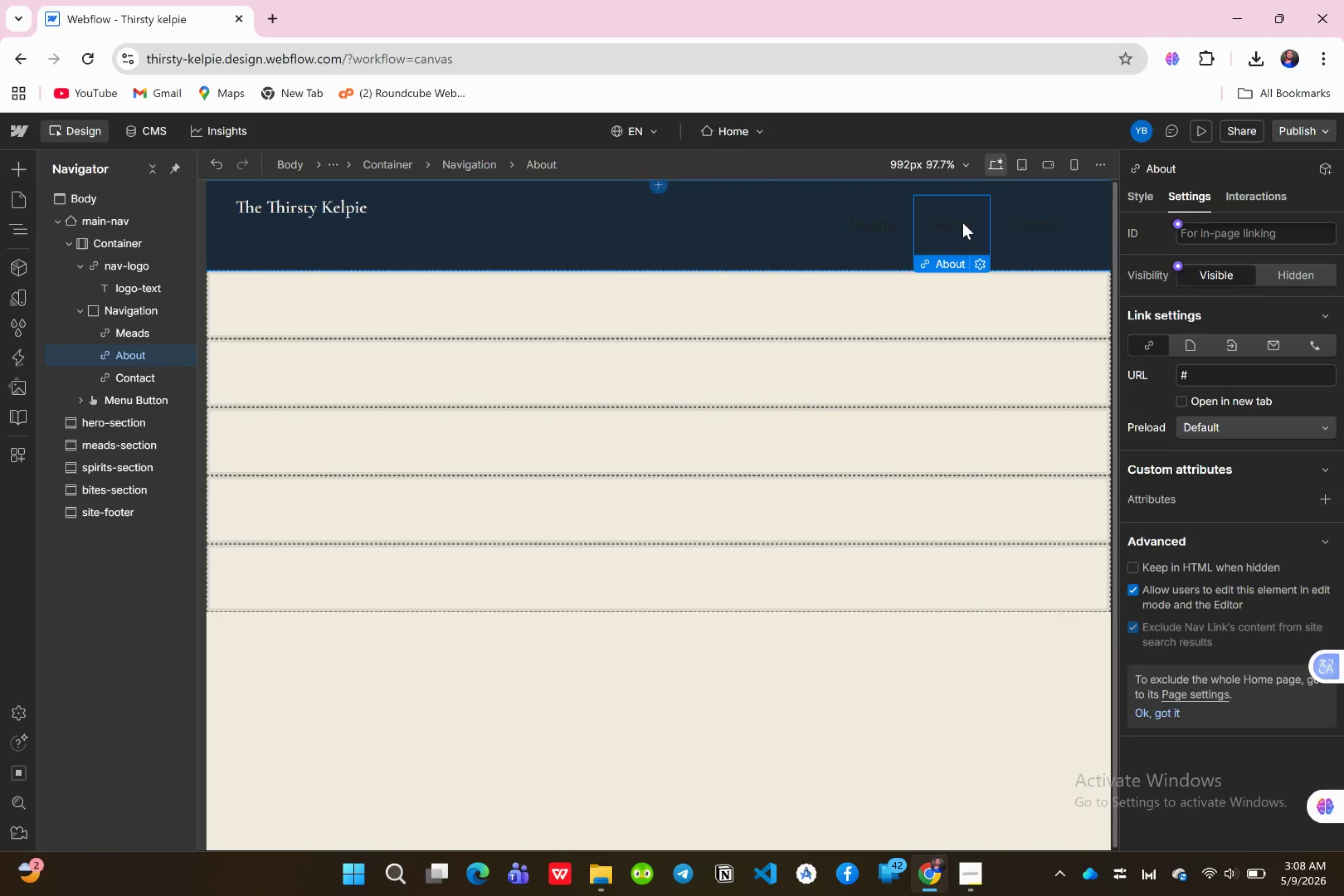 
double_click([963, 223])
 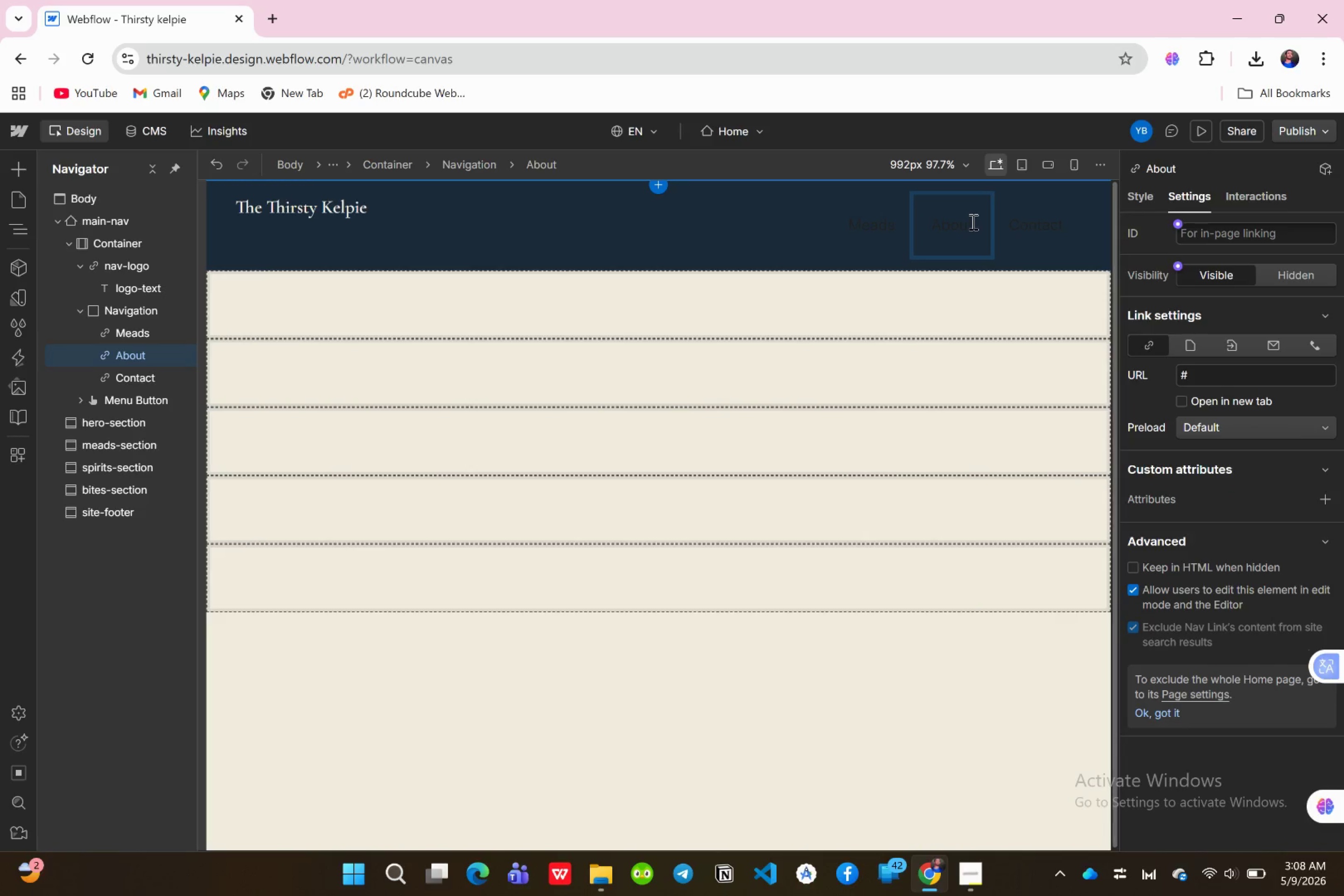 
left_click([972, 222])
 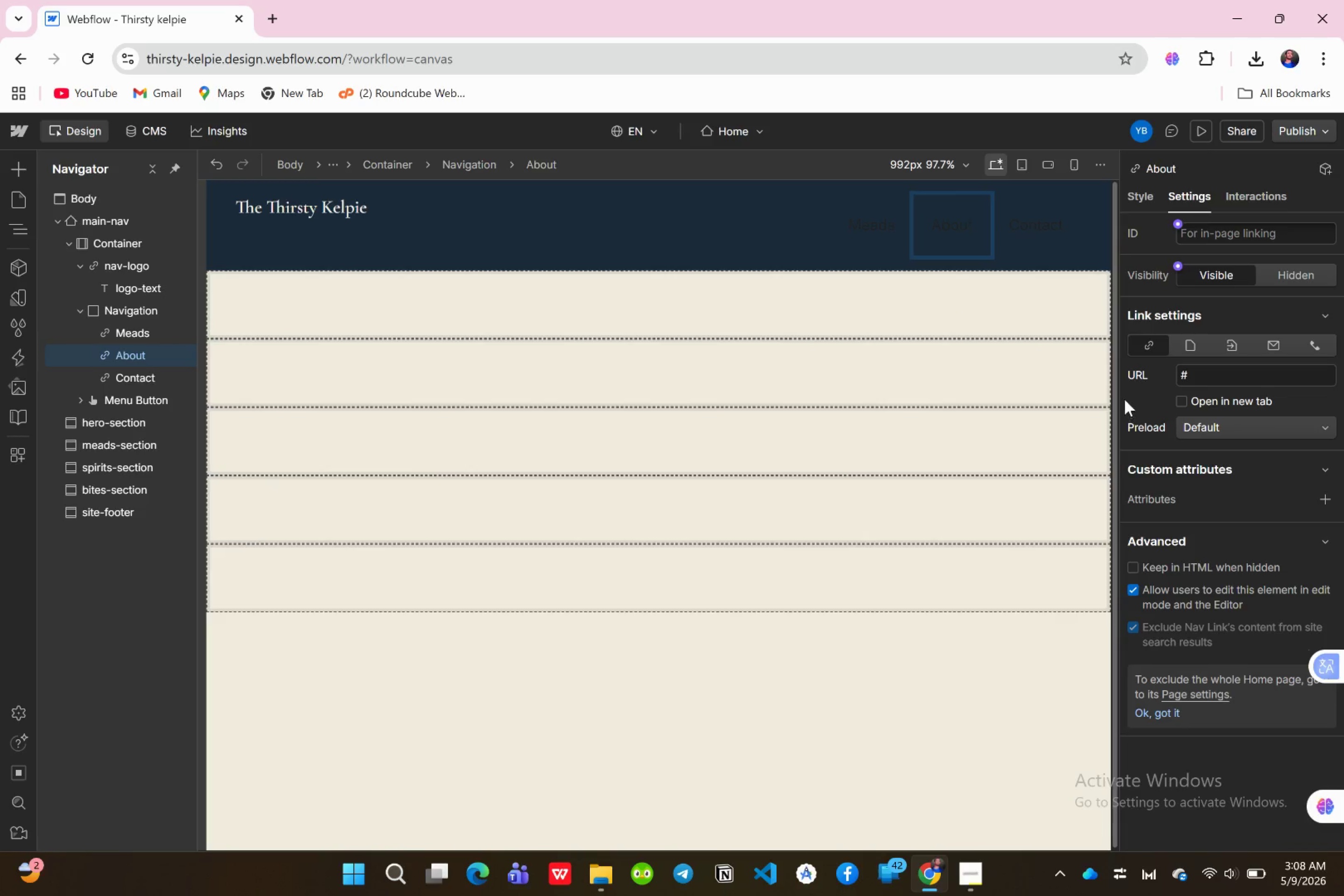 
key(Backspace)
 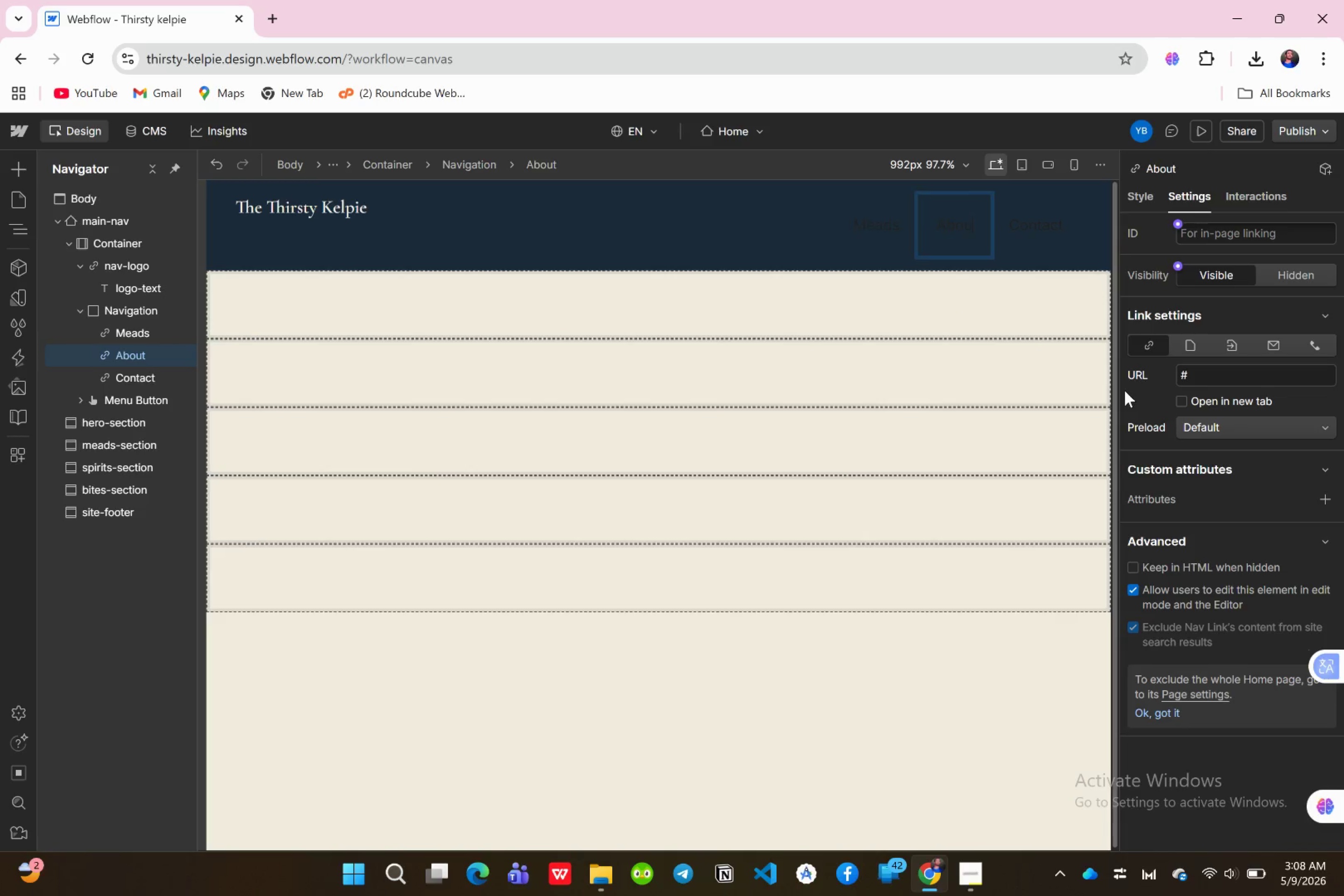 
key(Backspace)
 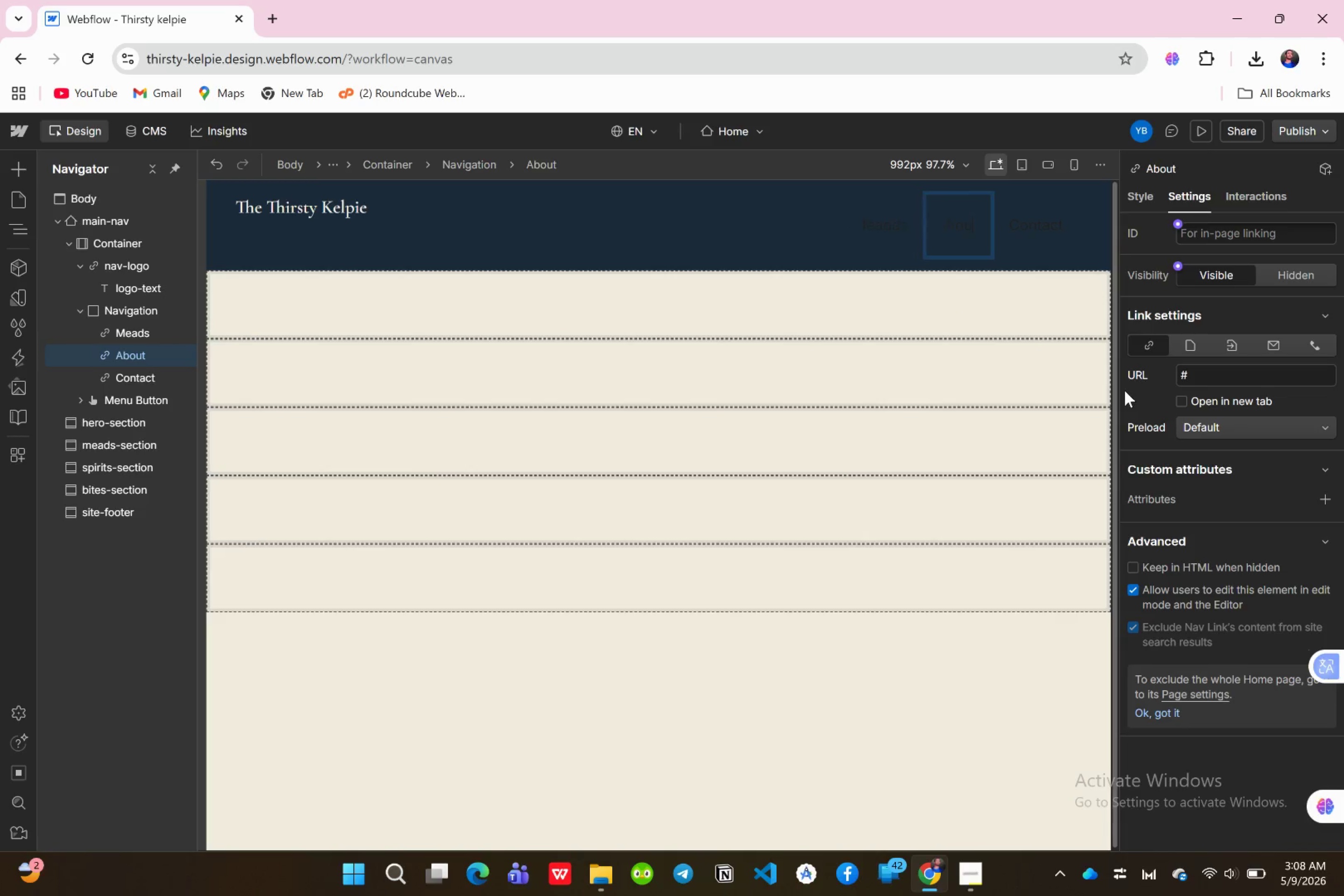 
key(Backspace)
 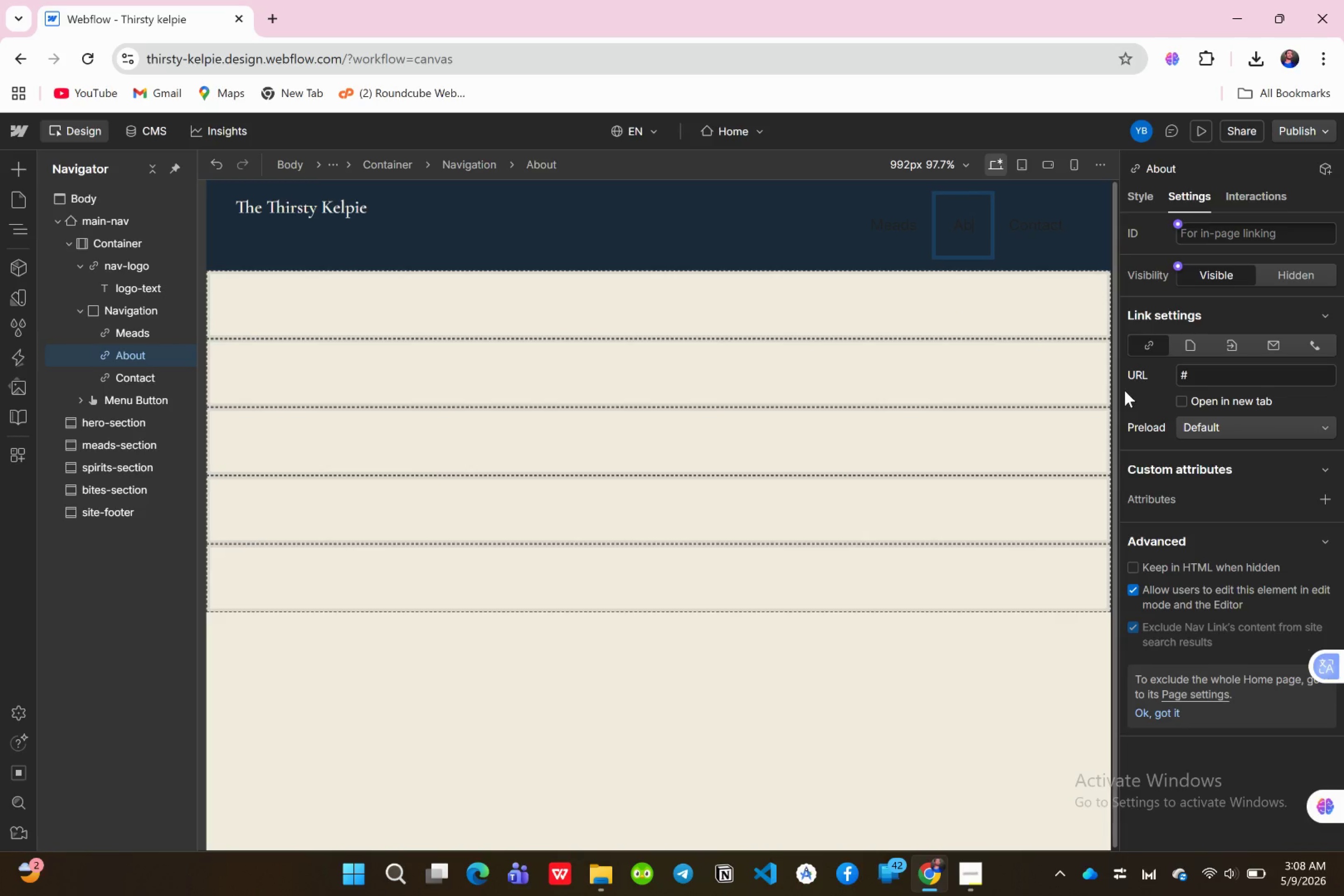 
key(Backspace)
 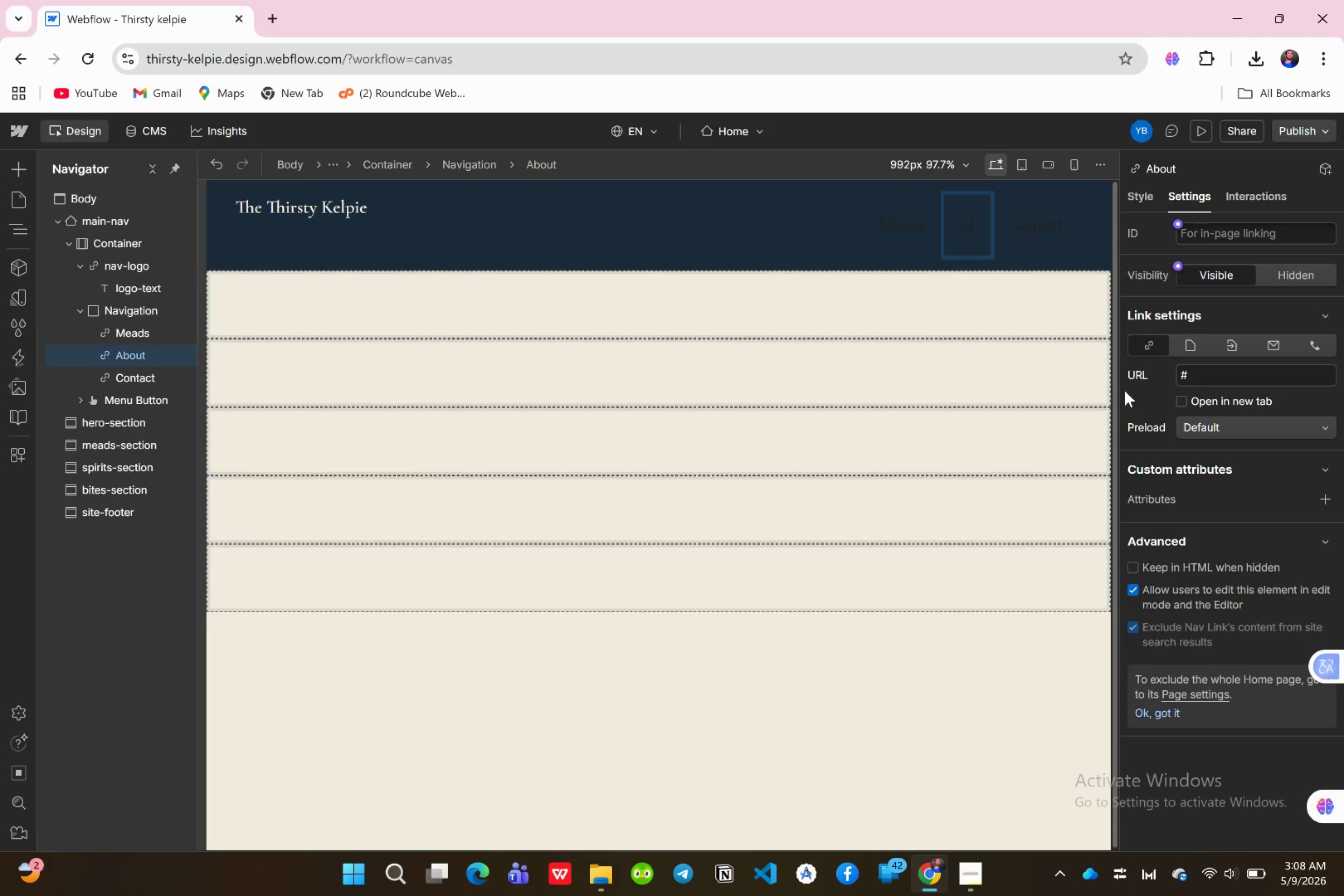 
key(Backspace)
 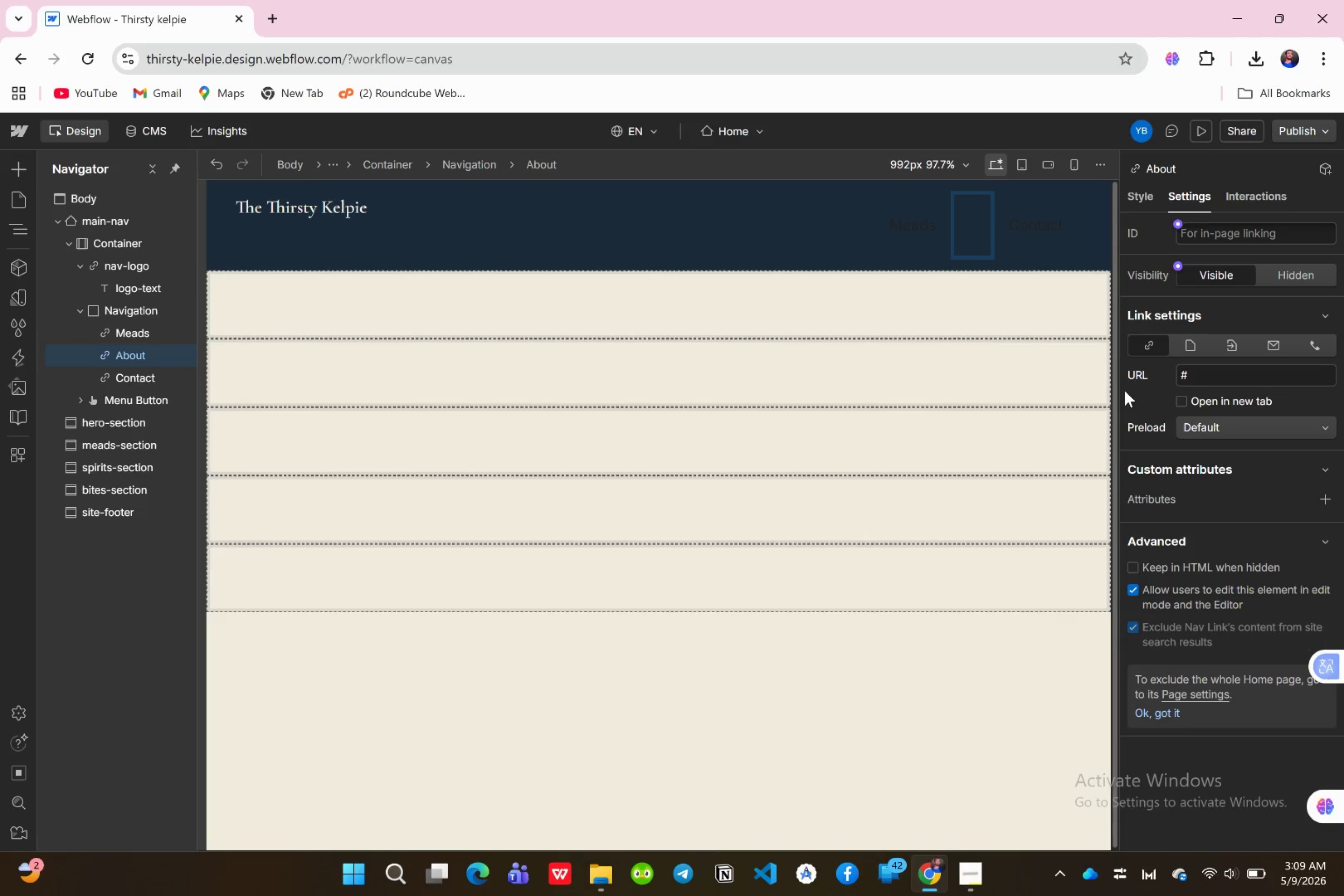 
type(Spirits)
 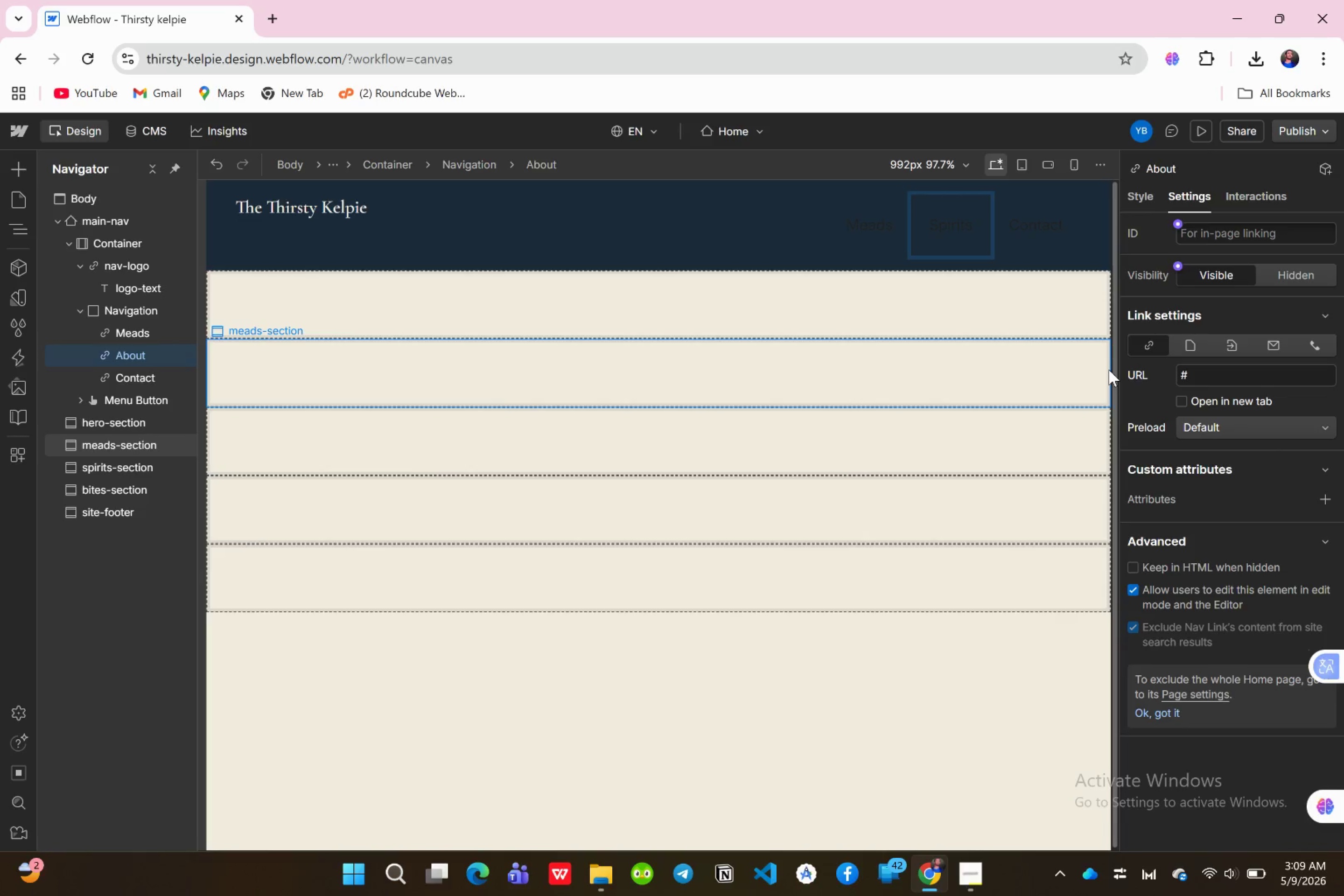 
key(Backslash)
 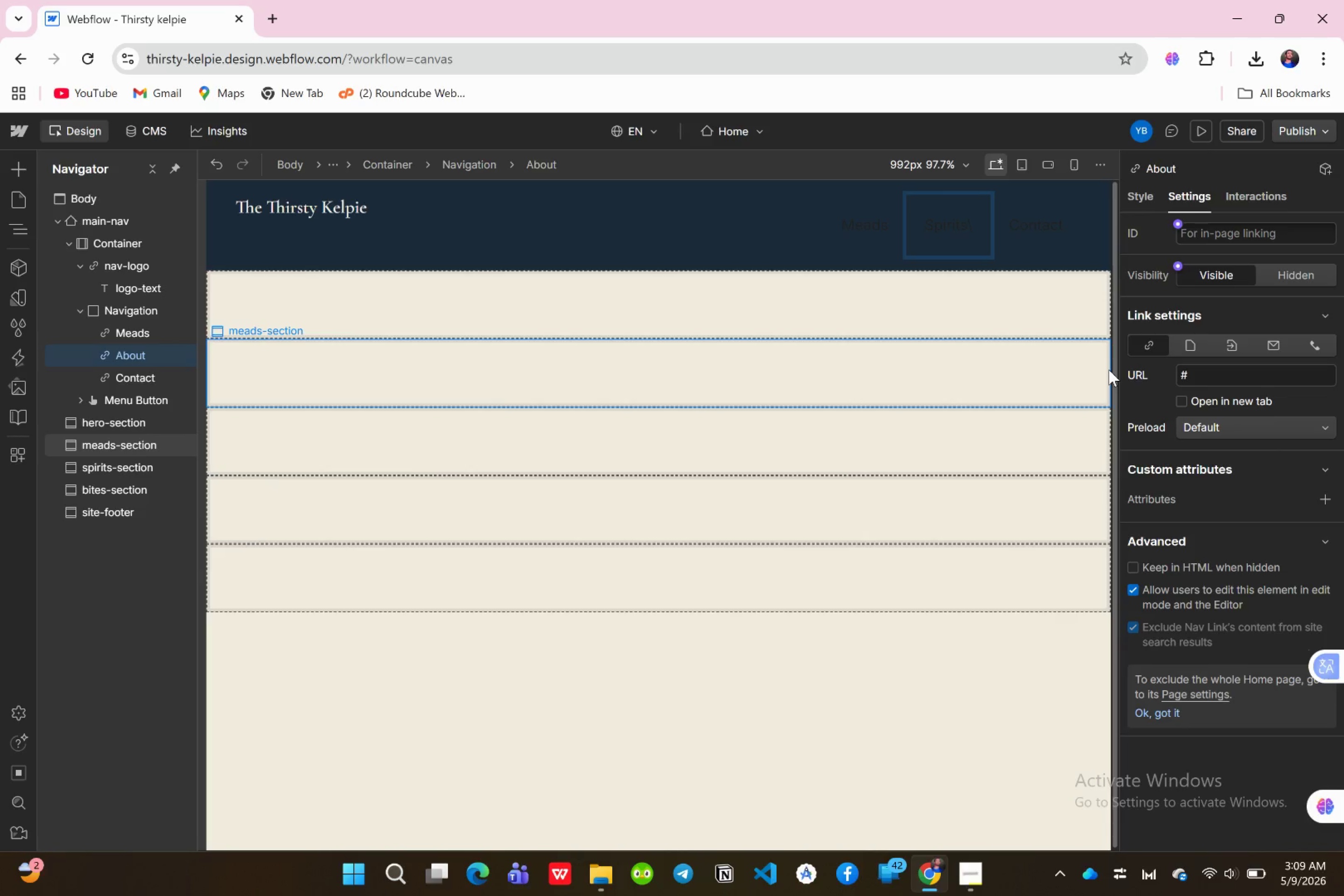 
key(Backspace)
 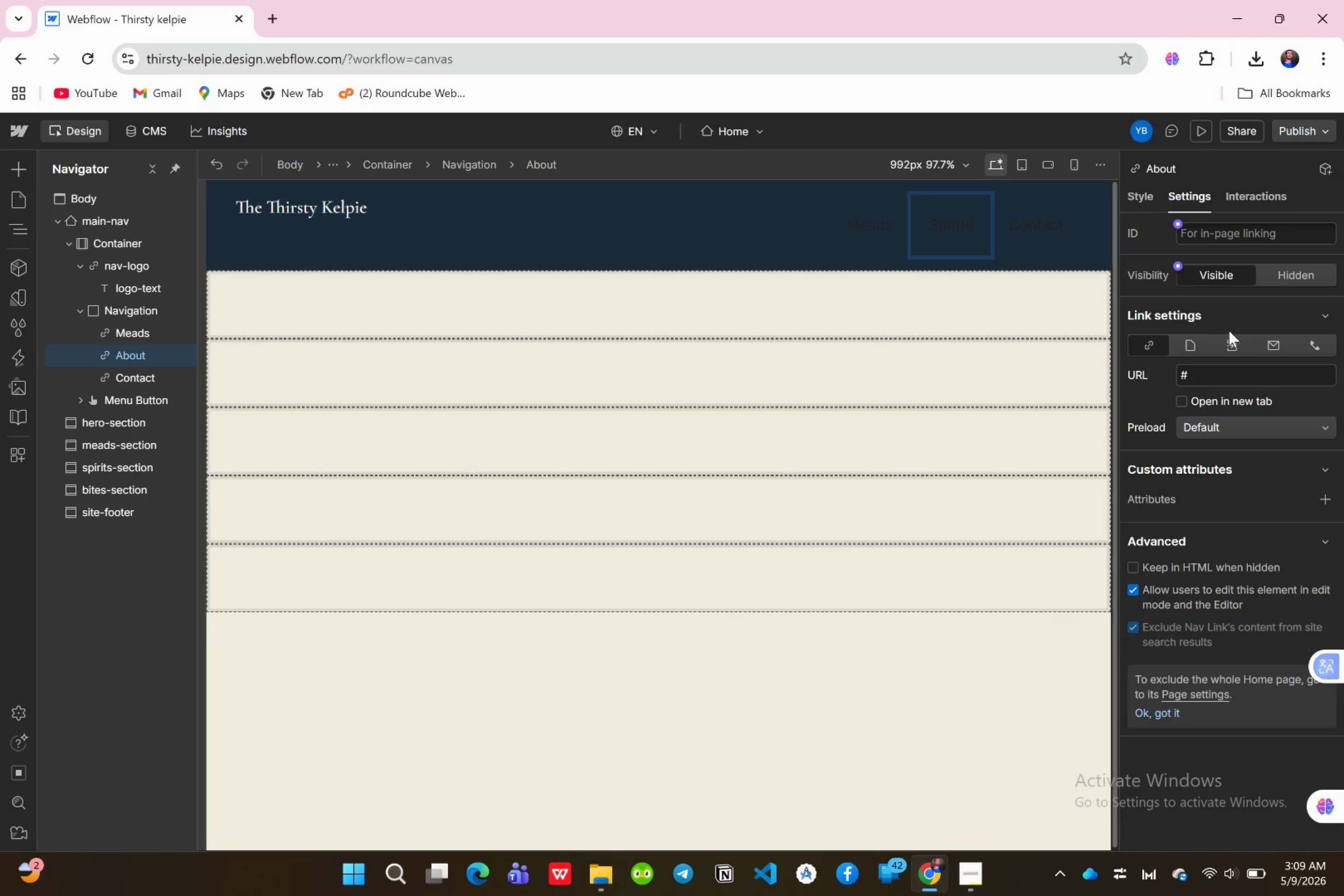 
left_click([1226, 346])
 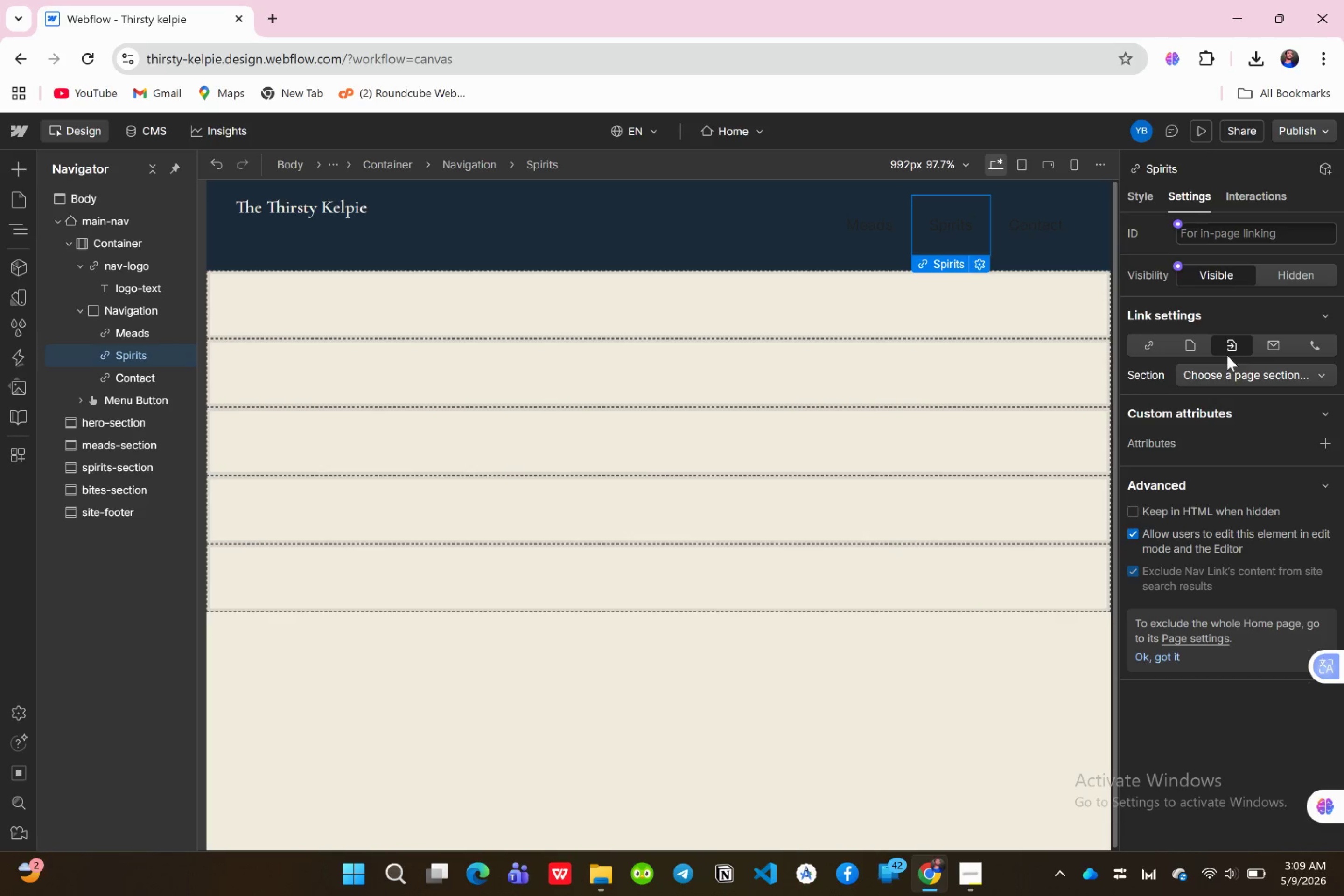 
left_click([1230, 368])
 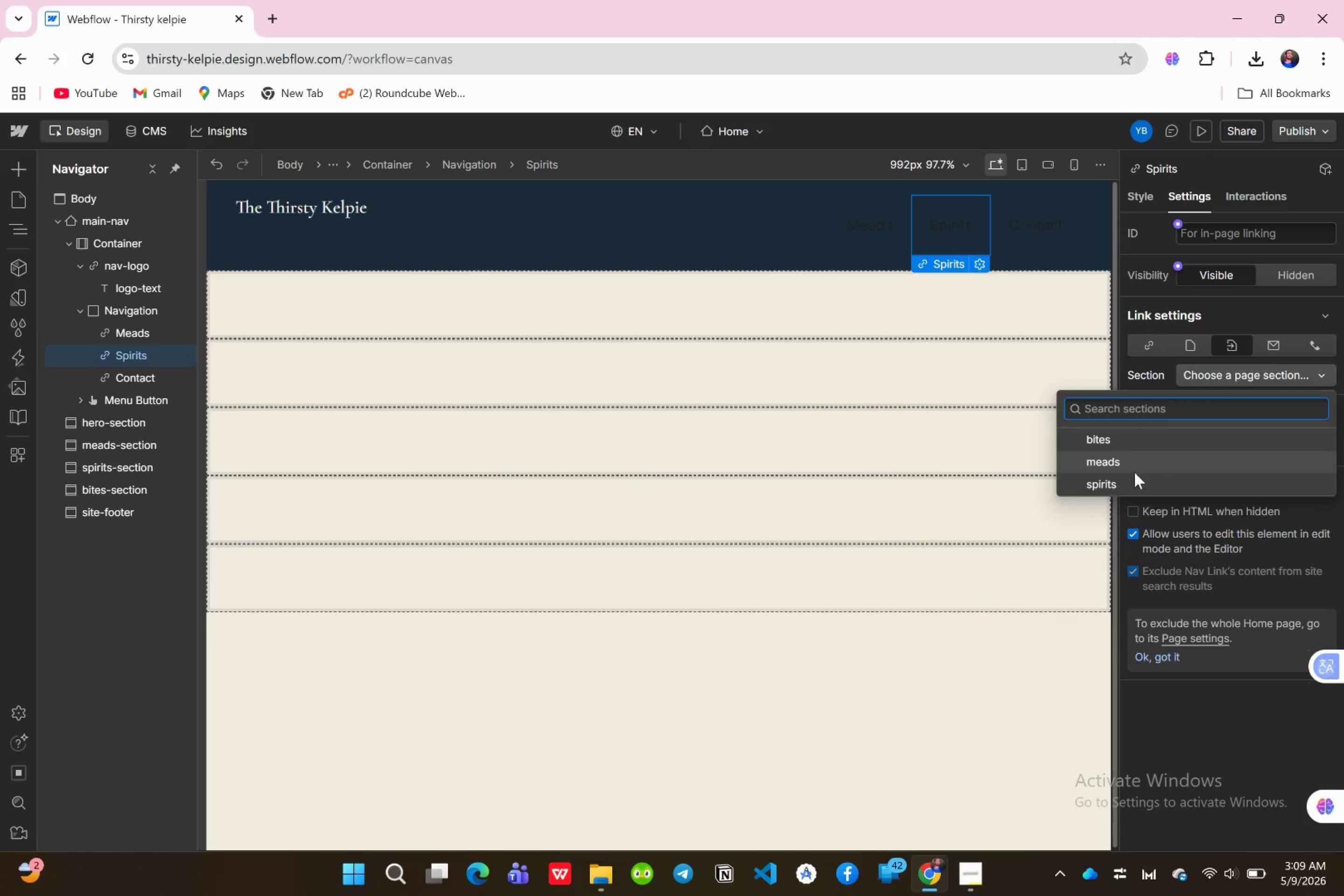 
left_click([1128, 477])
 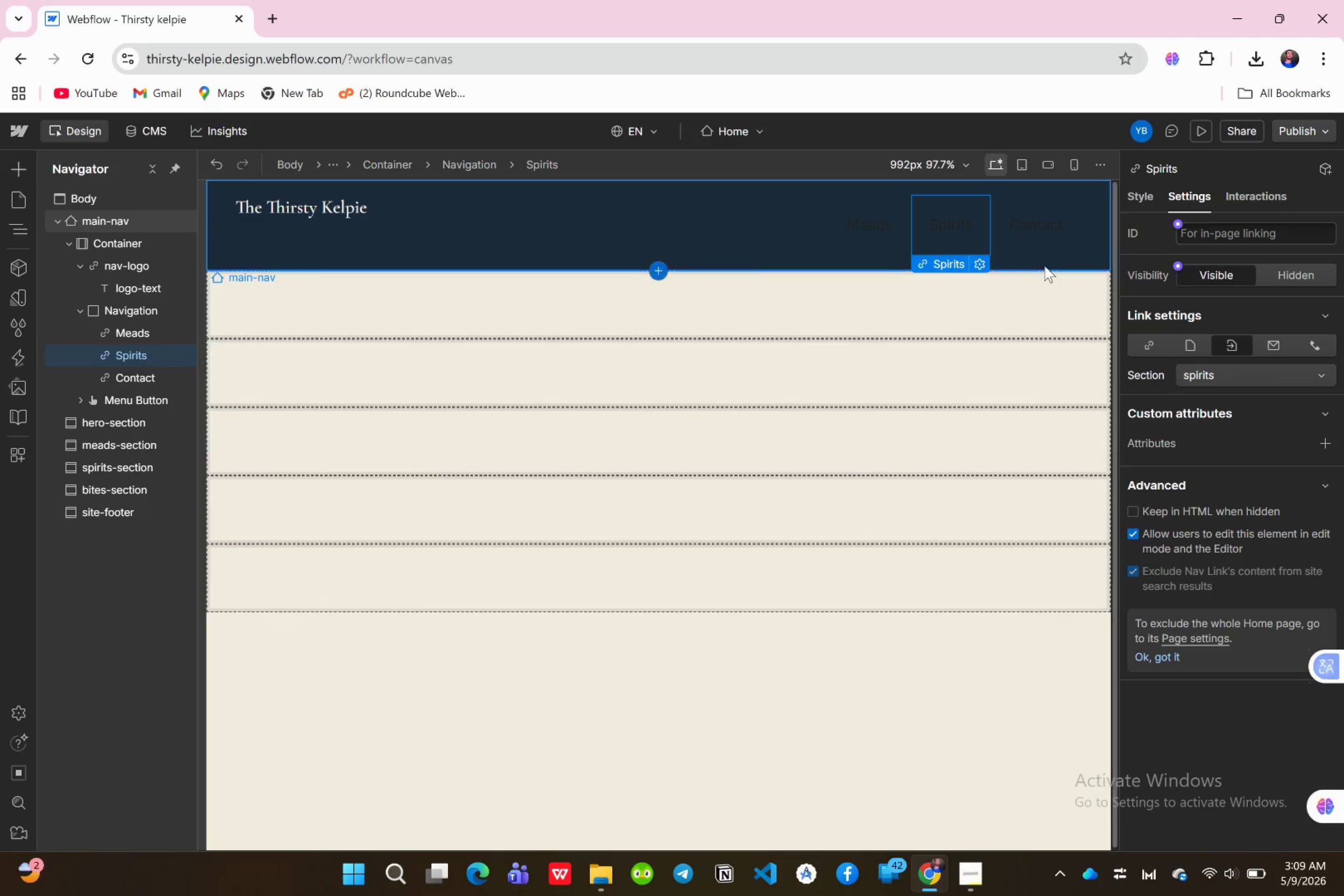 
left_click([1036, 233])
 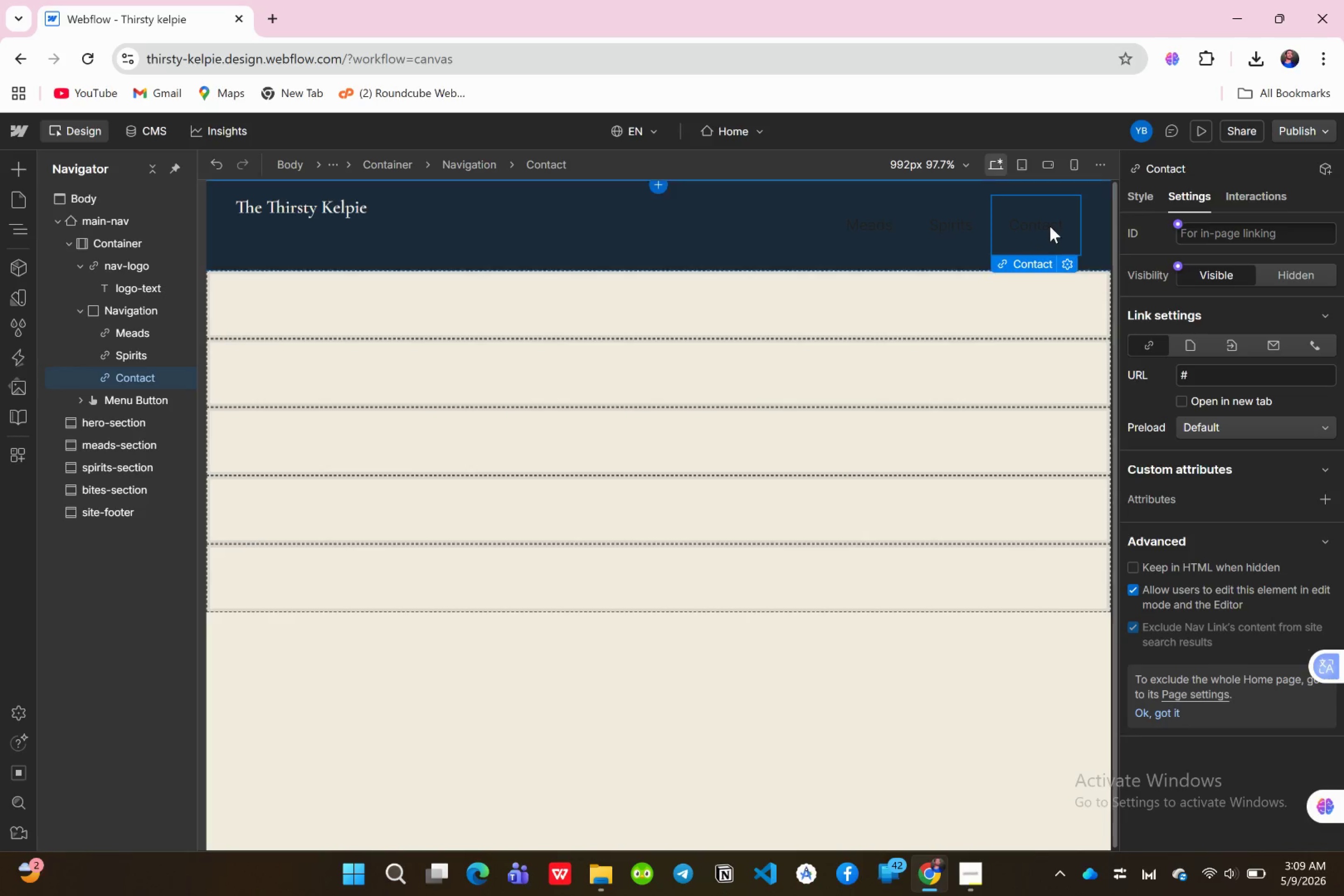 
double_click([1050, 226])
 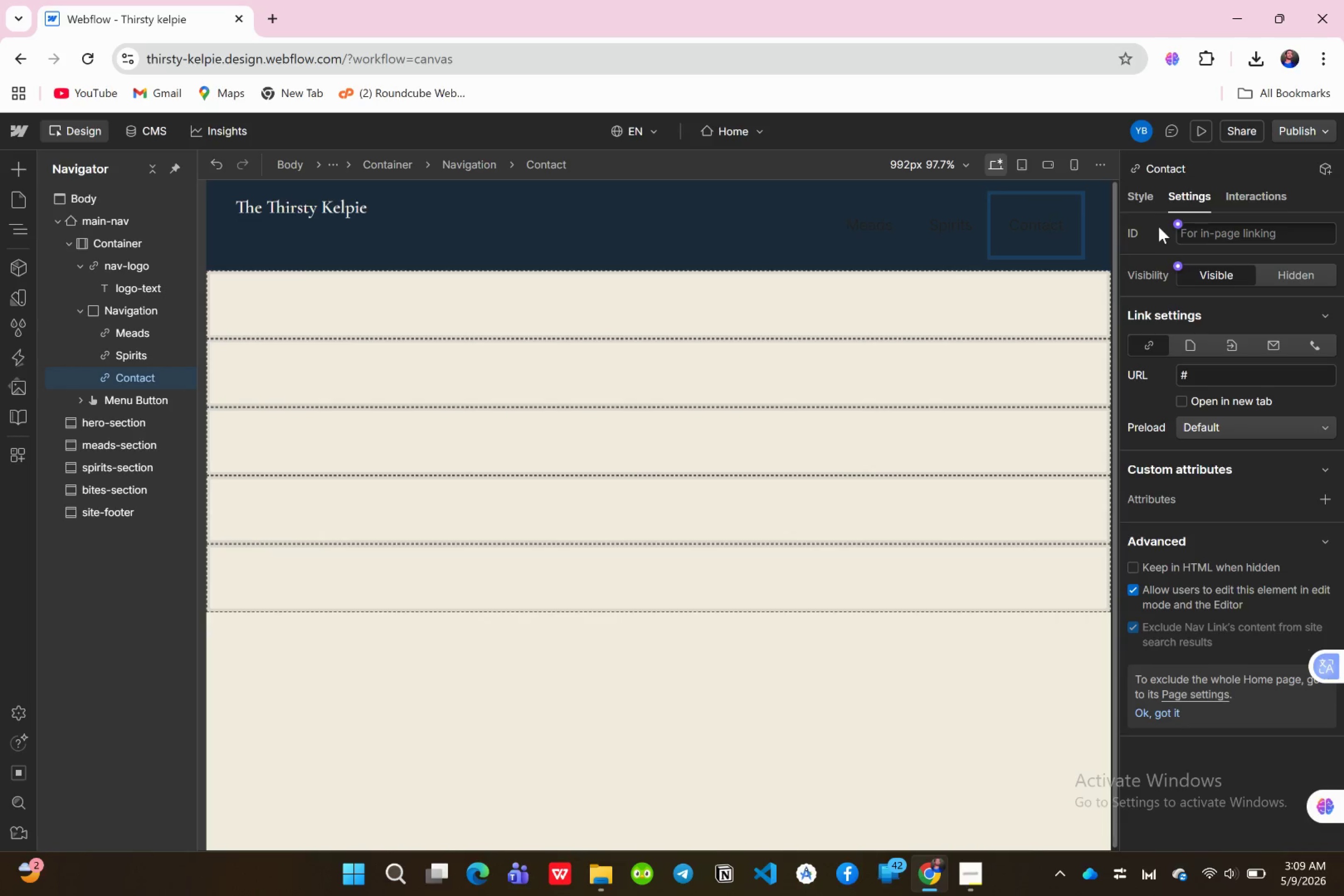 
key(ArrowRight)
 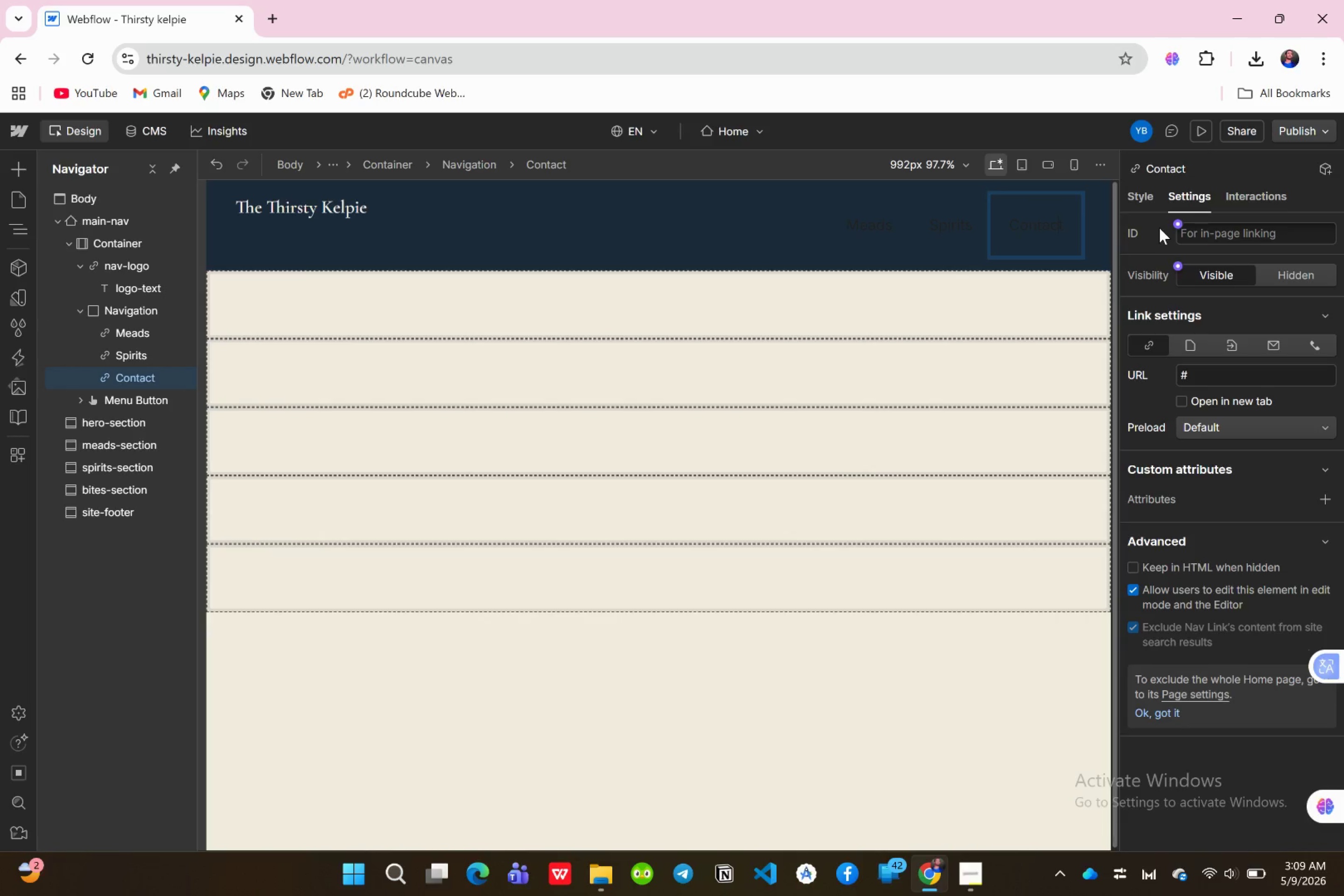 
key(ArrowRight)
 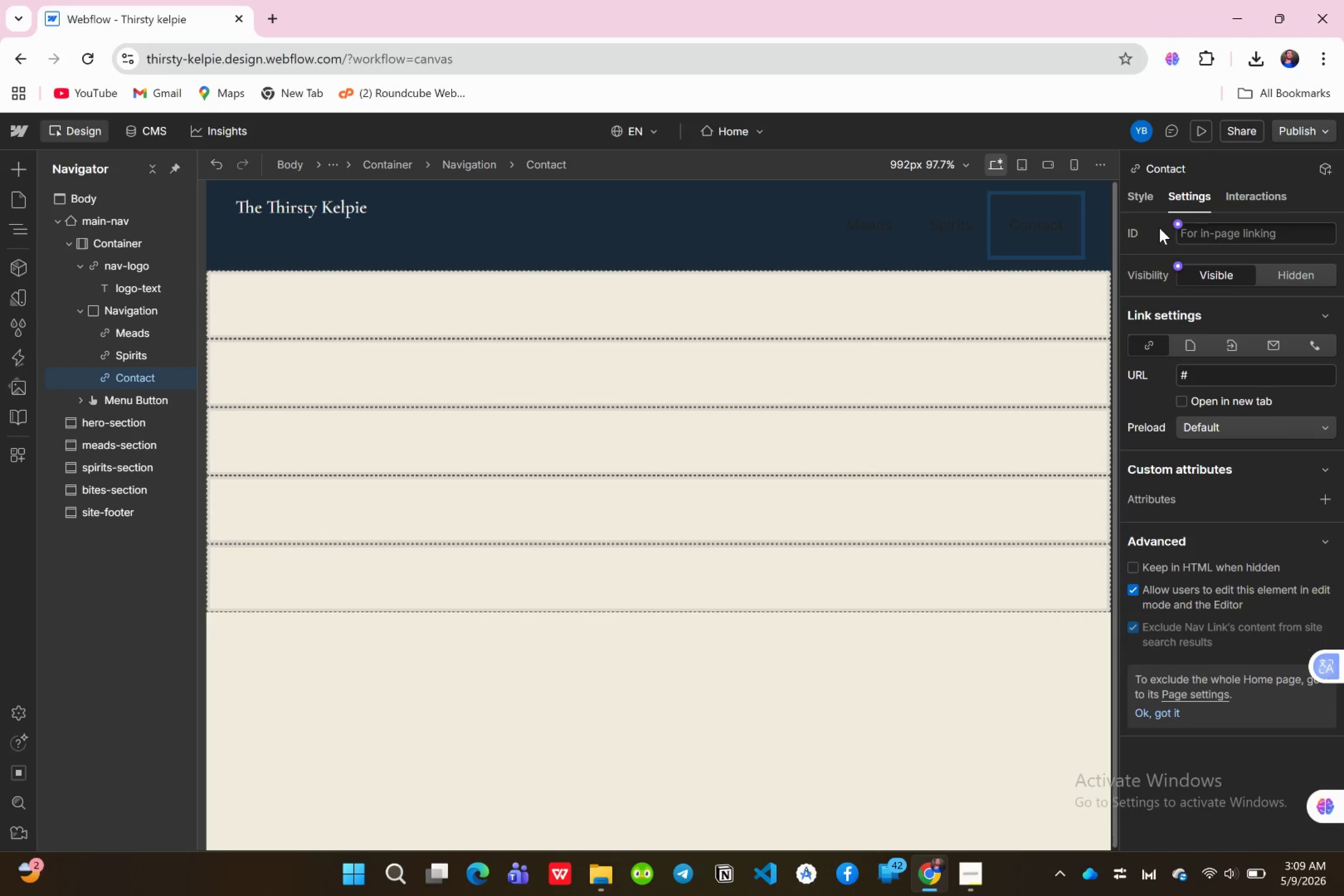 
key(Backspace)
 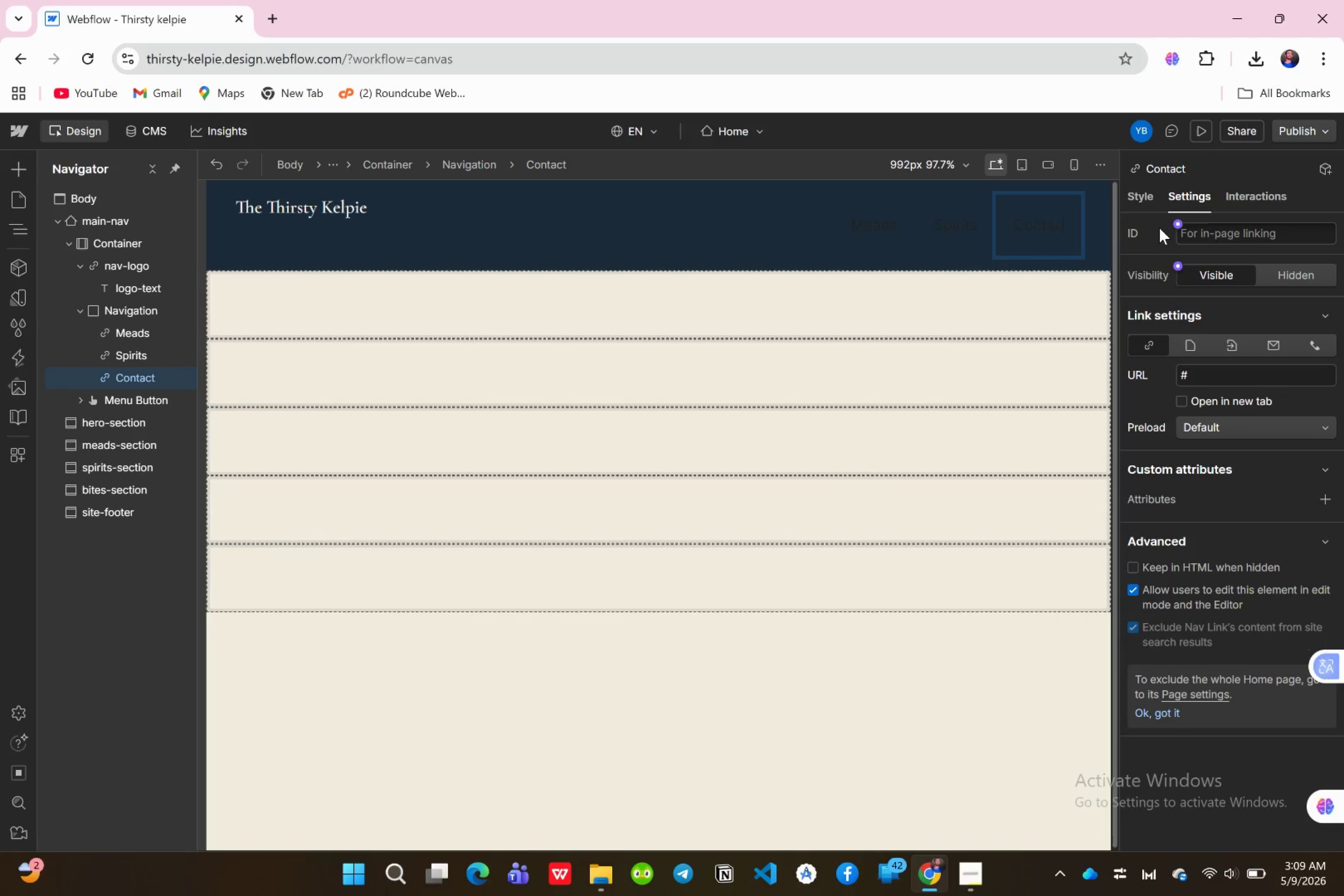 
key(Backspace)
 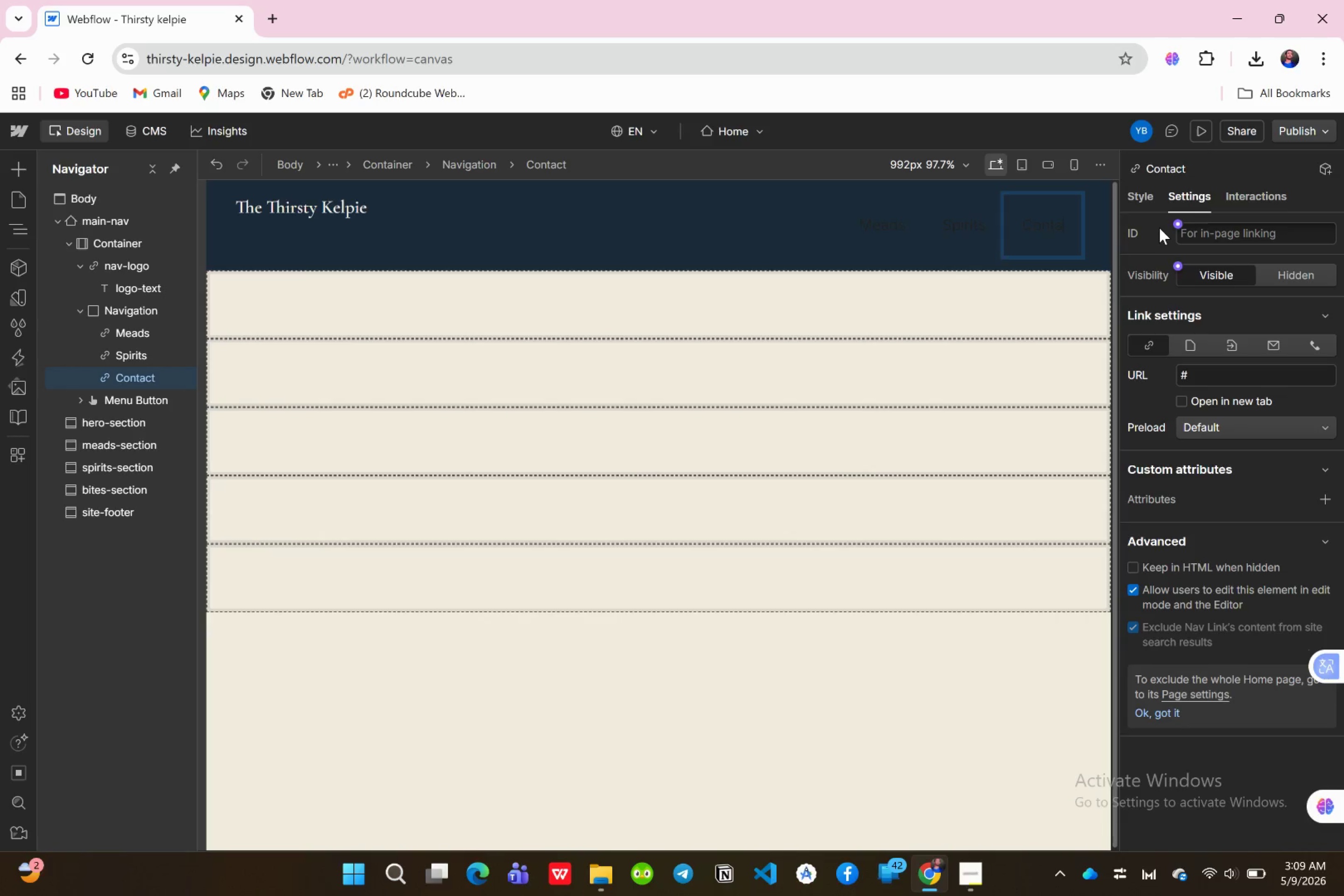 
key(Backspace)
 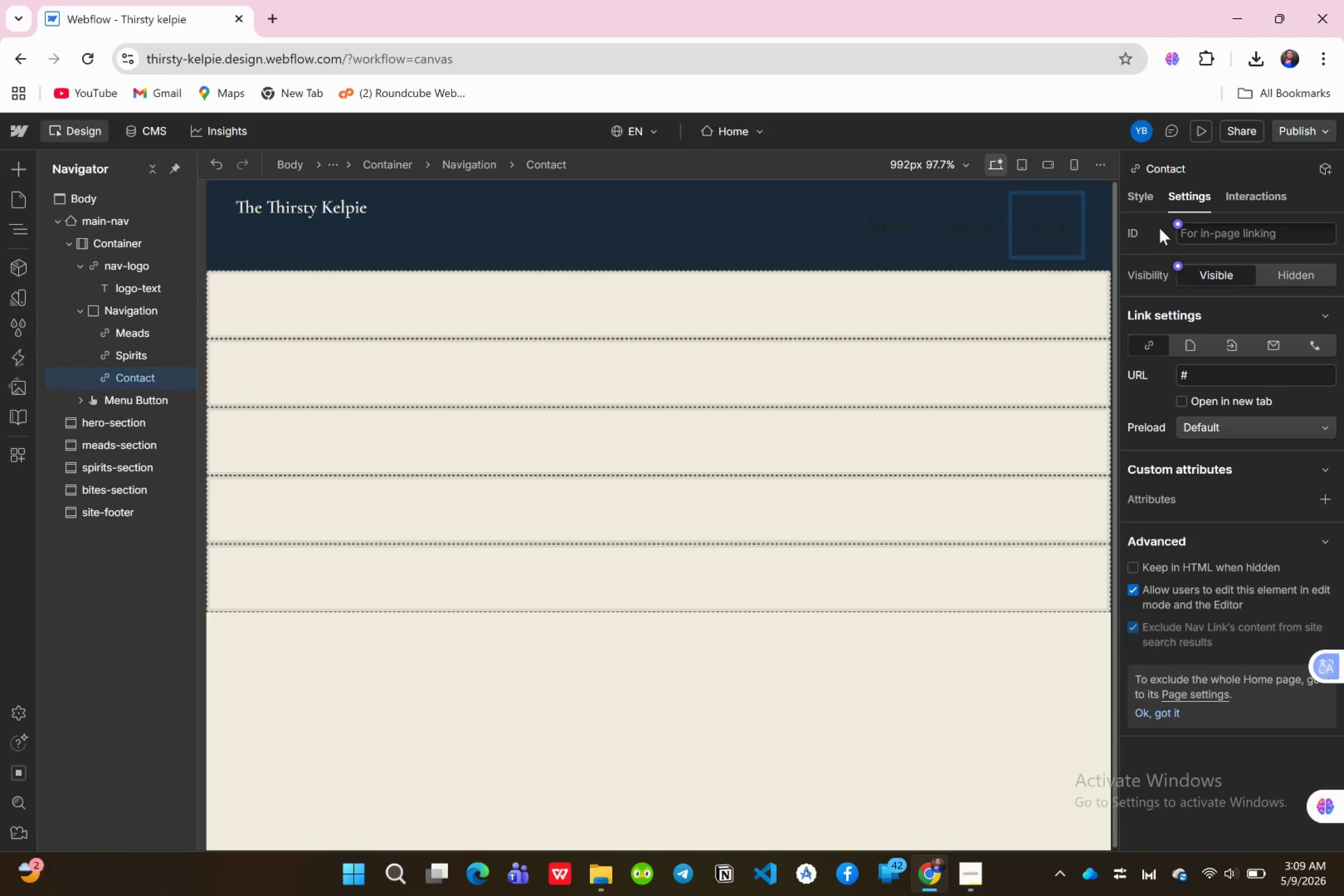 
key(Backspace)
 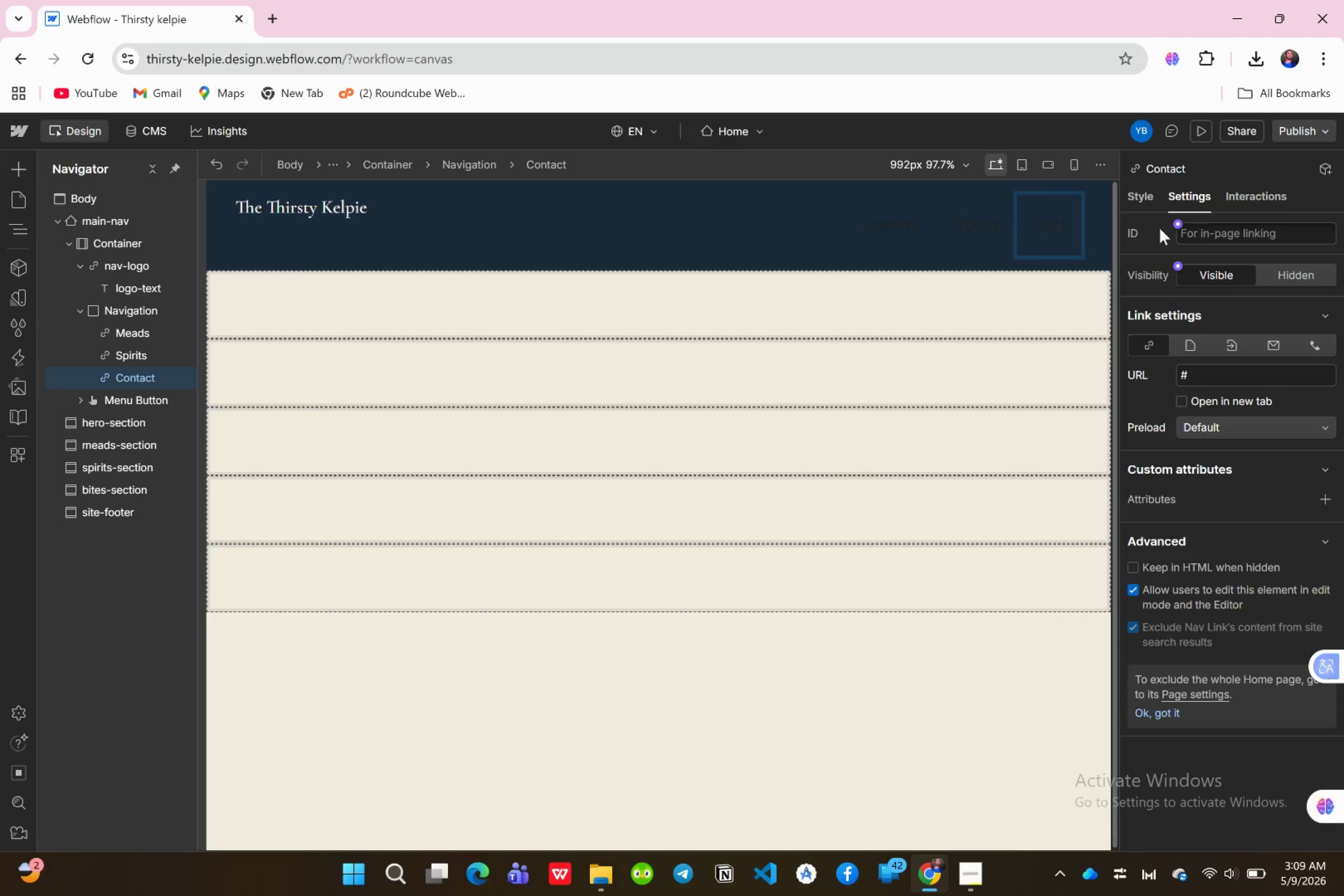 
key(Backspace)
 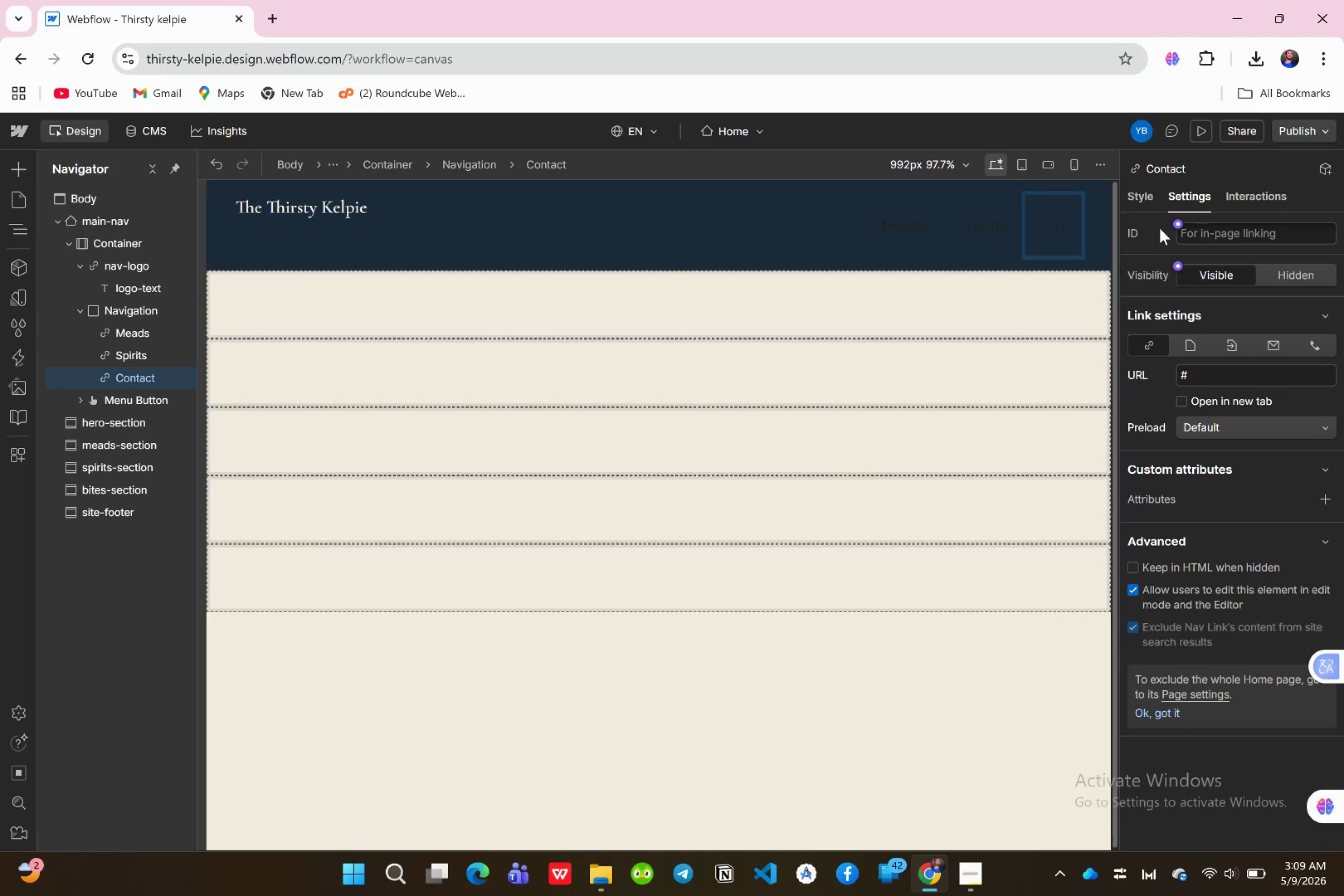 
key(Backspace)
 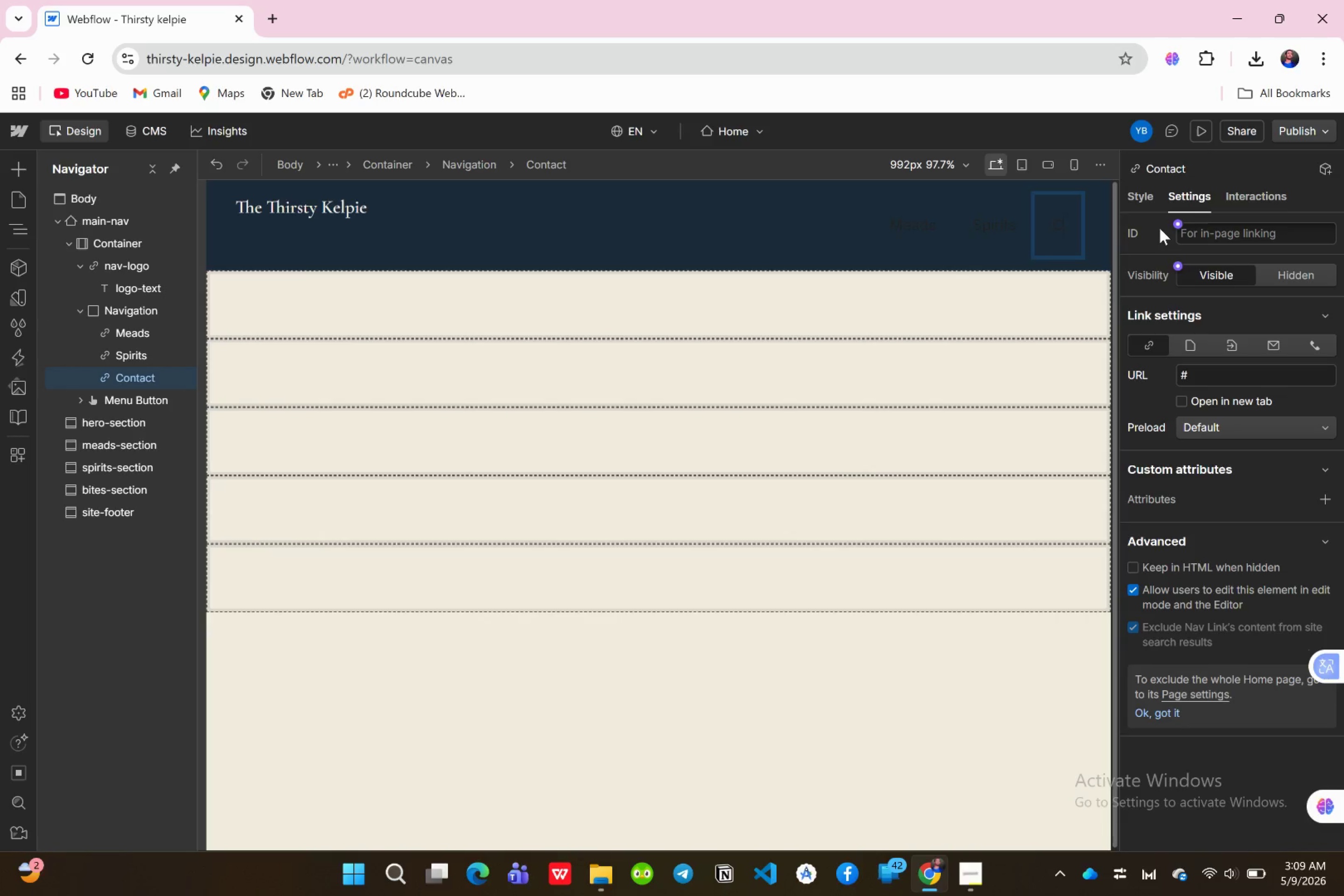 
key(Backspace)
 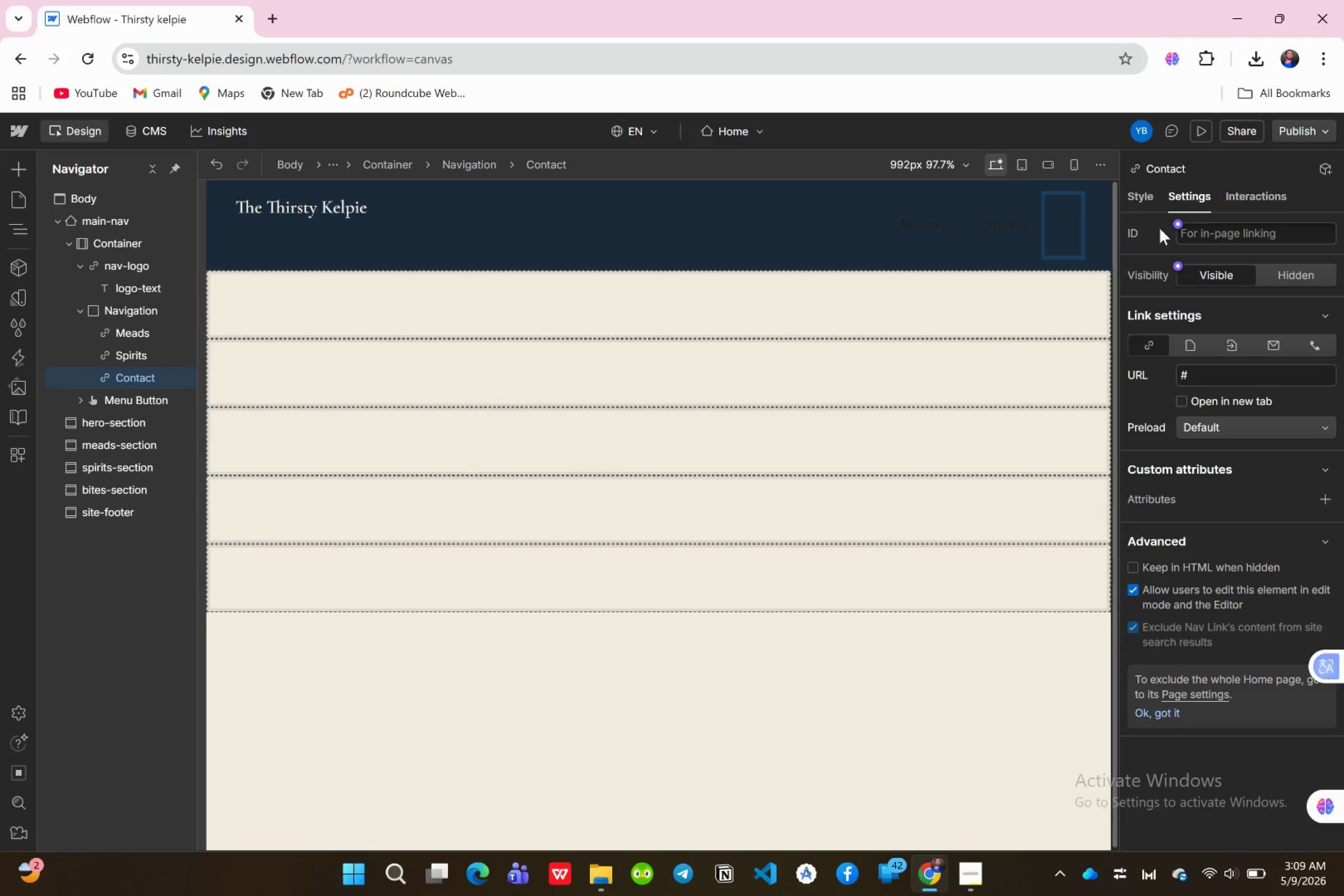 
type(Small Bites)
 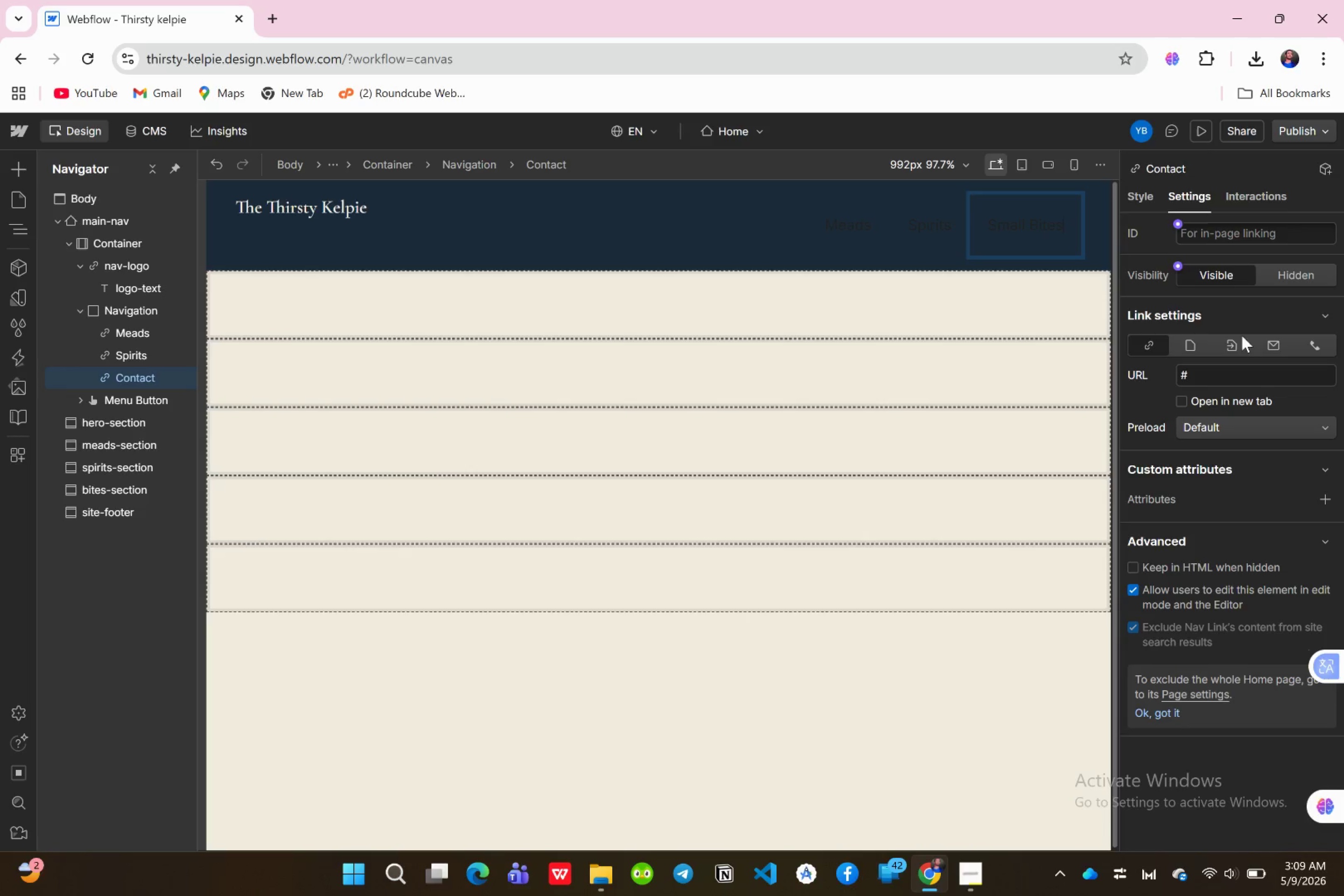 
left_click([1234, 342])
 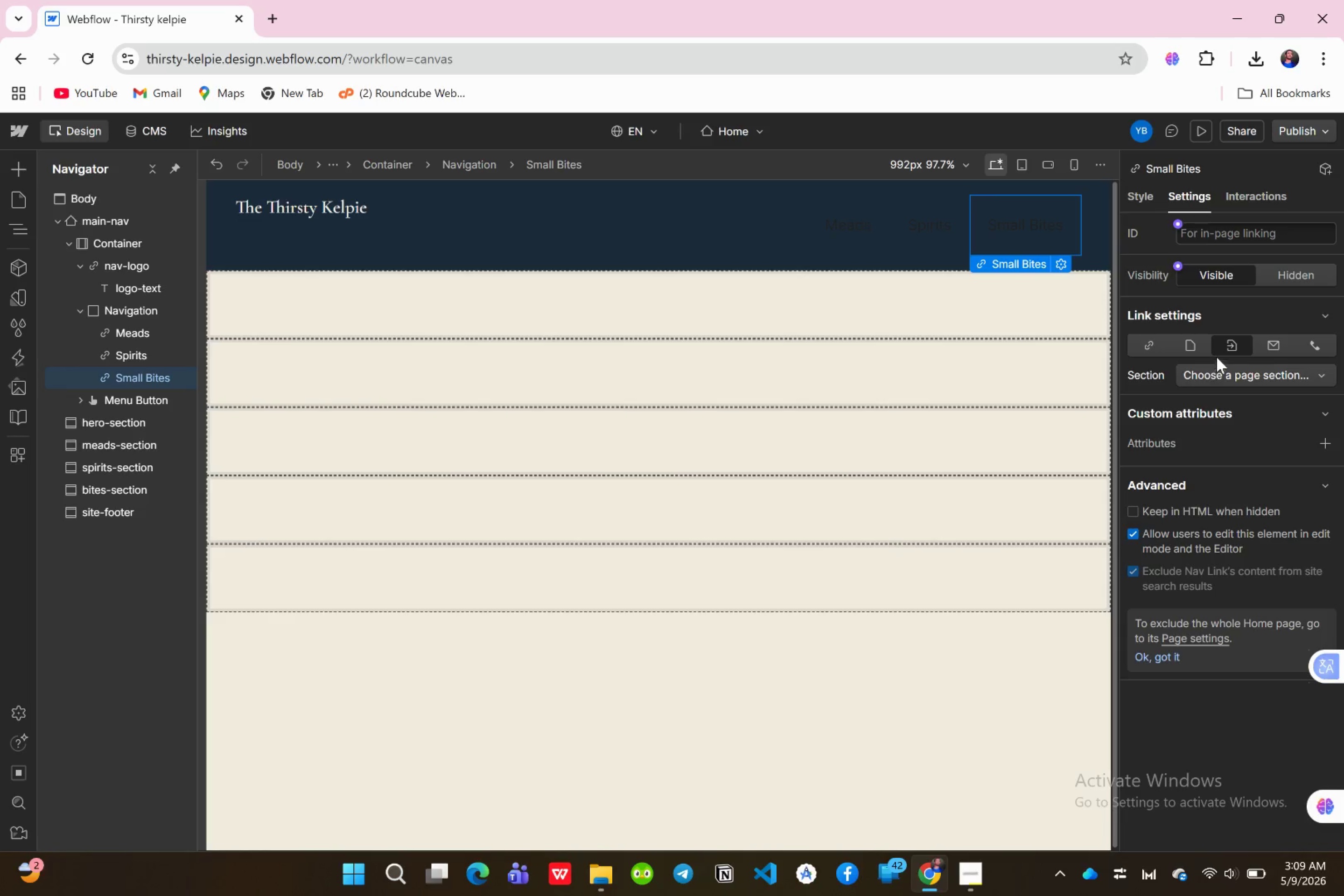 
left_click([1239, 380])
 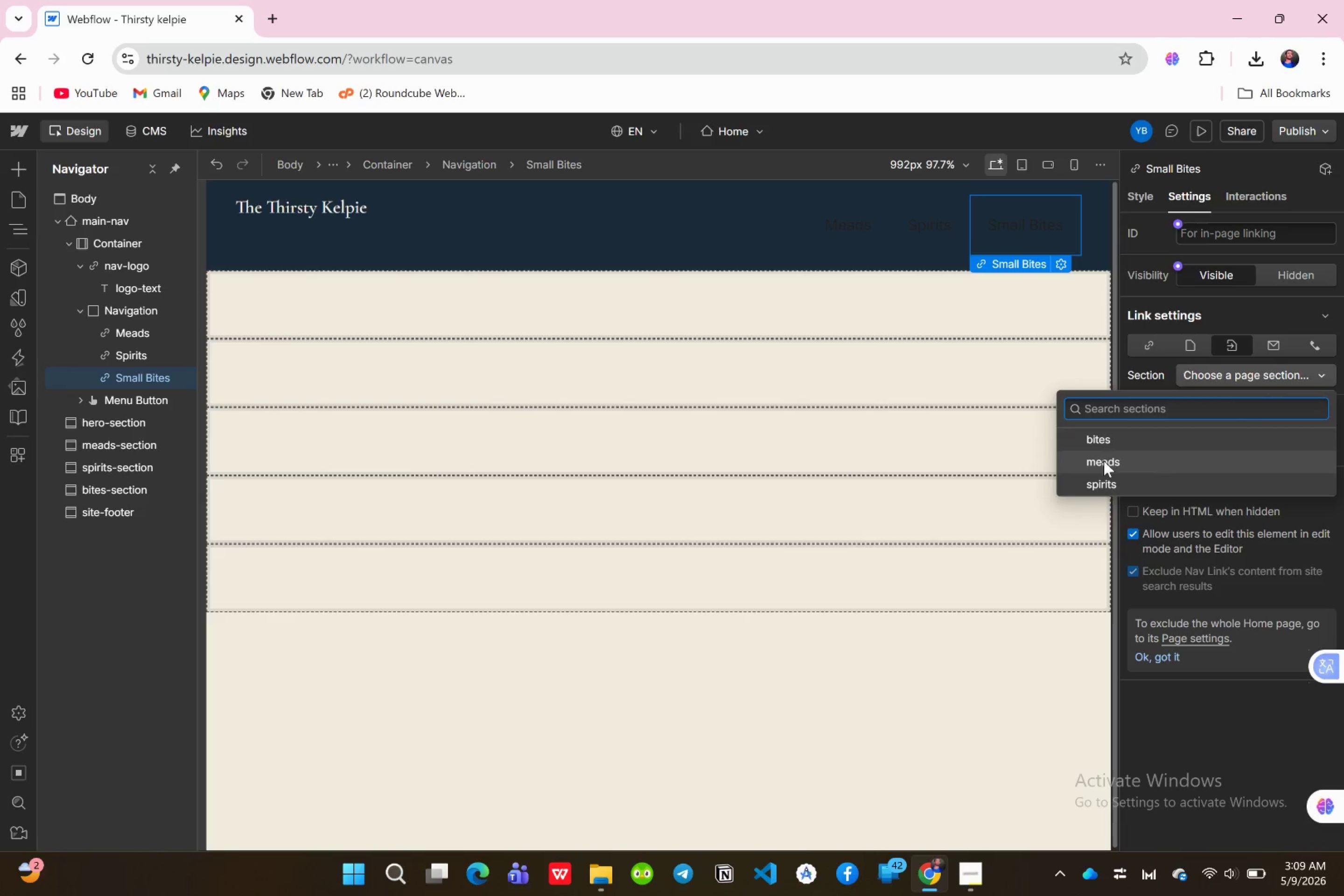 
left_click([1111, 438])
 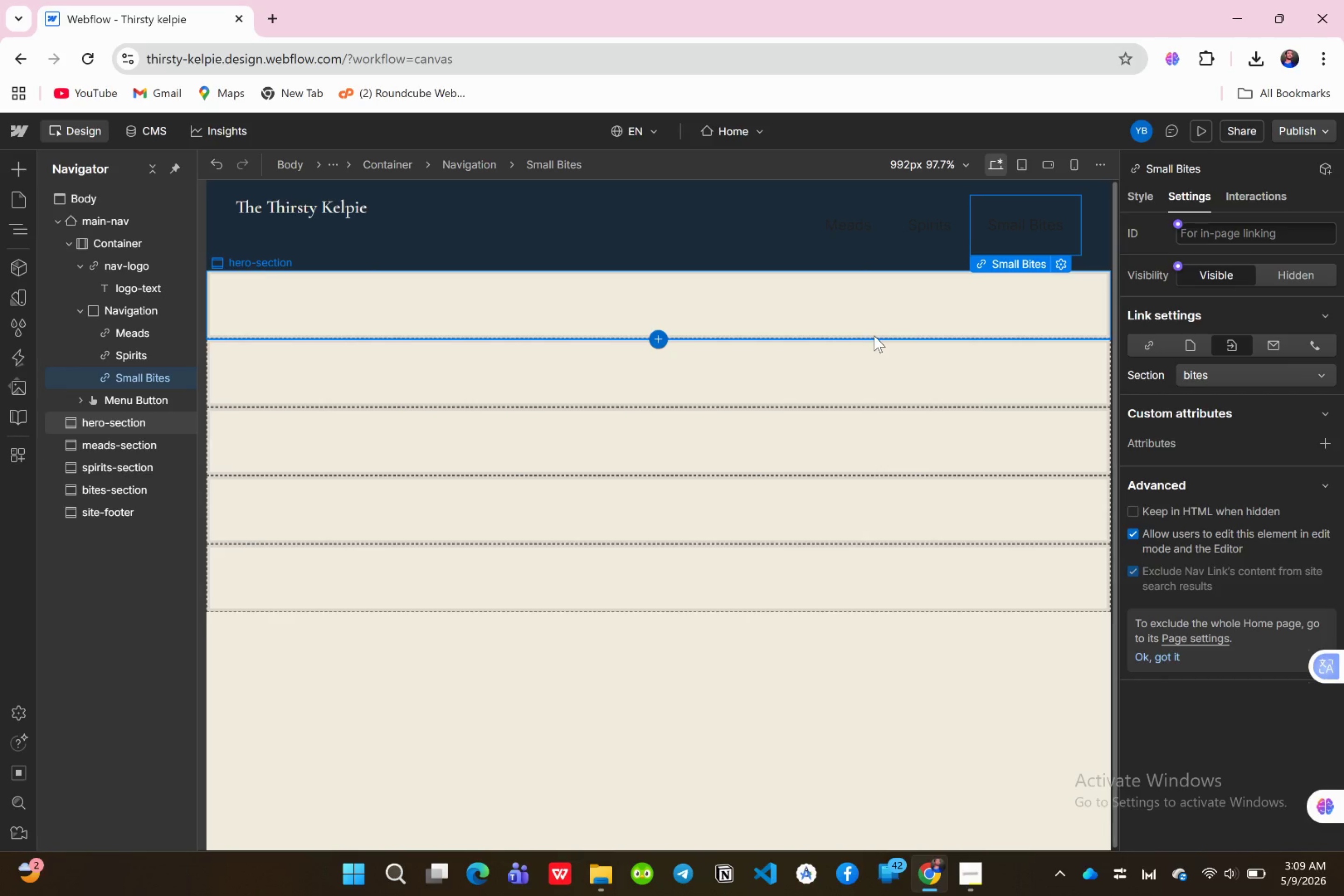 
wait(6.88)
 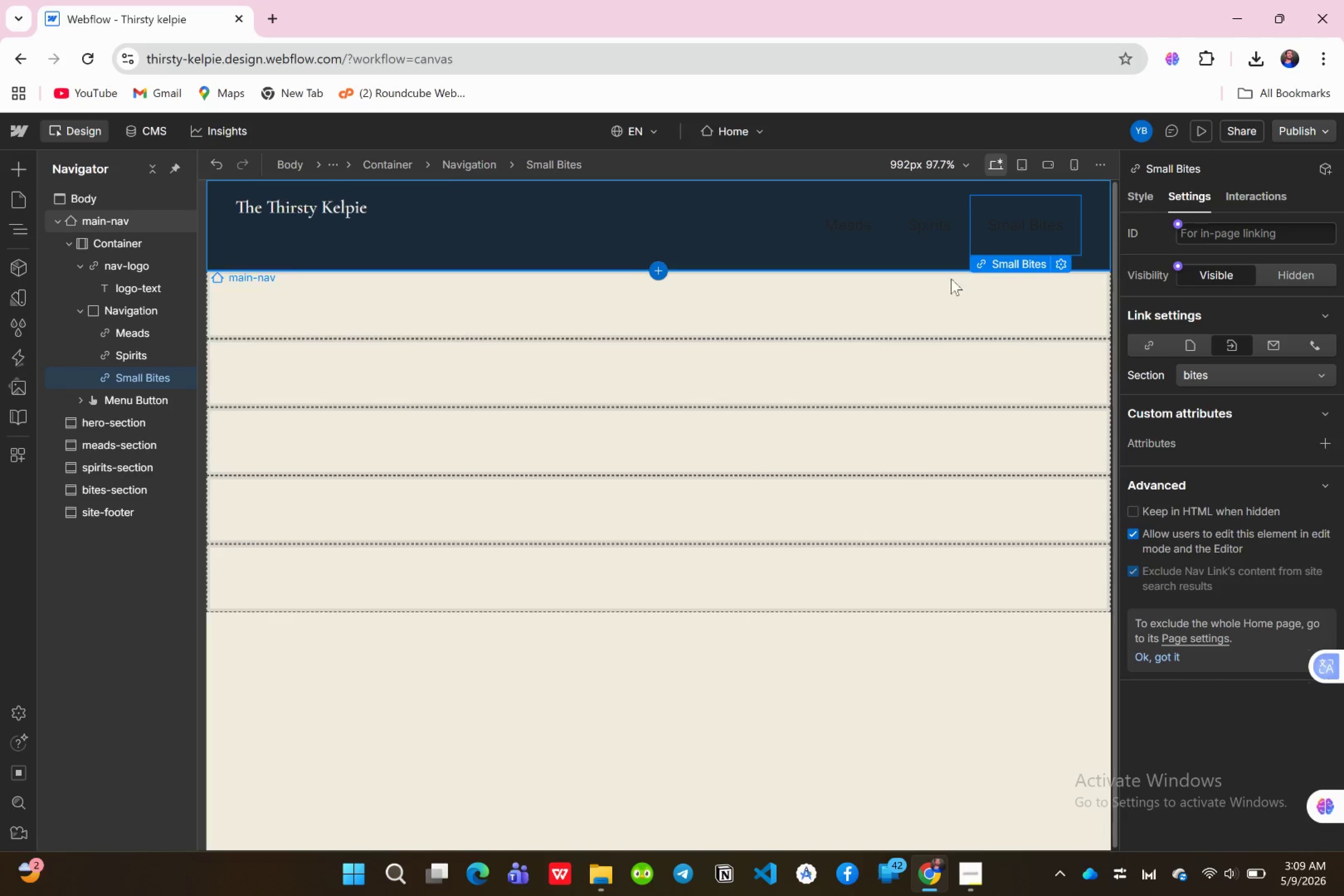 
double_click([996, 225])
 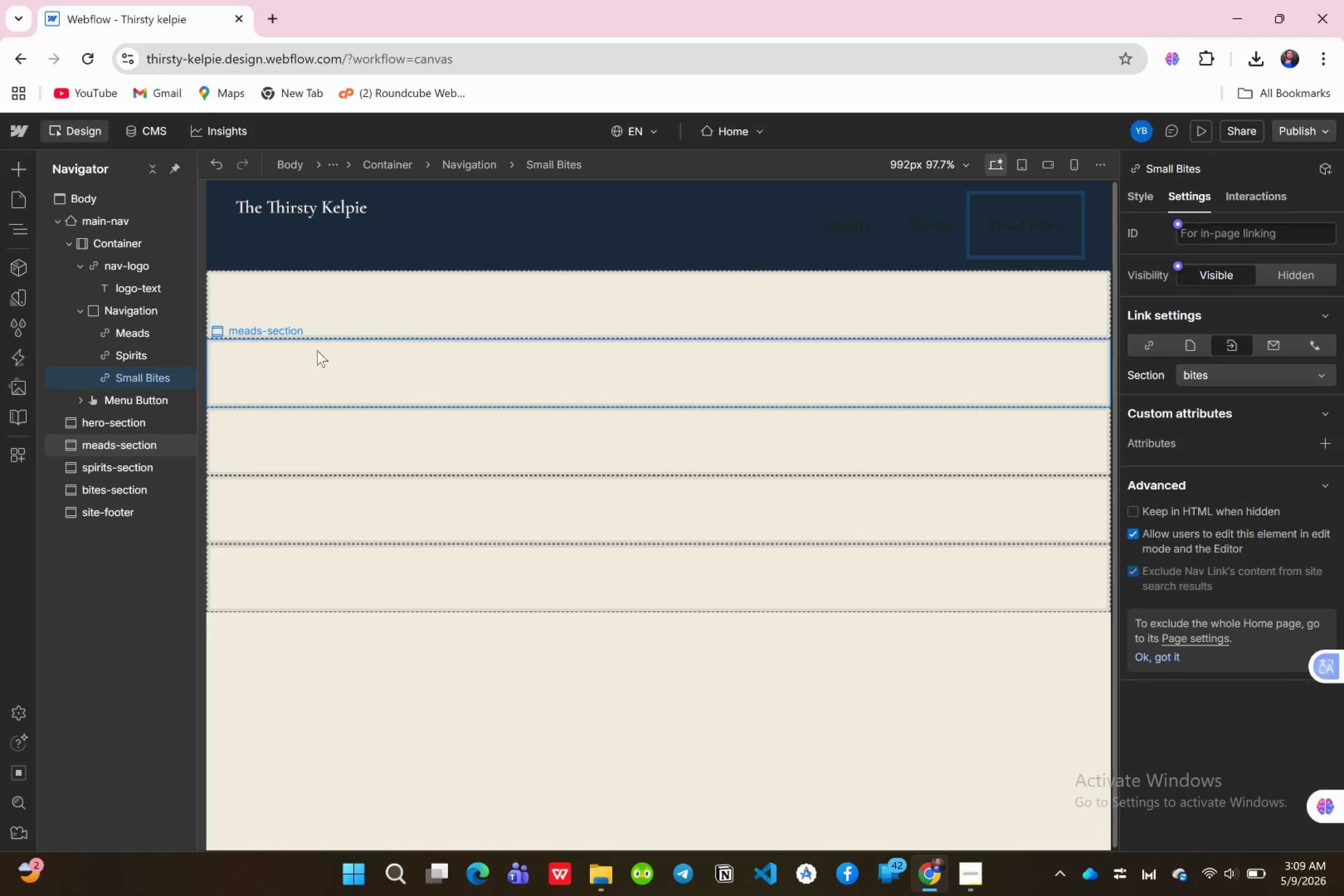 
wait(7.29)
 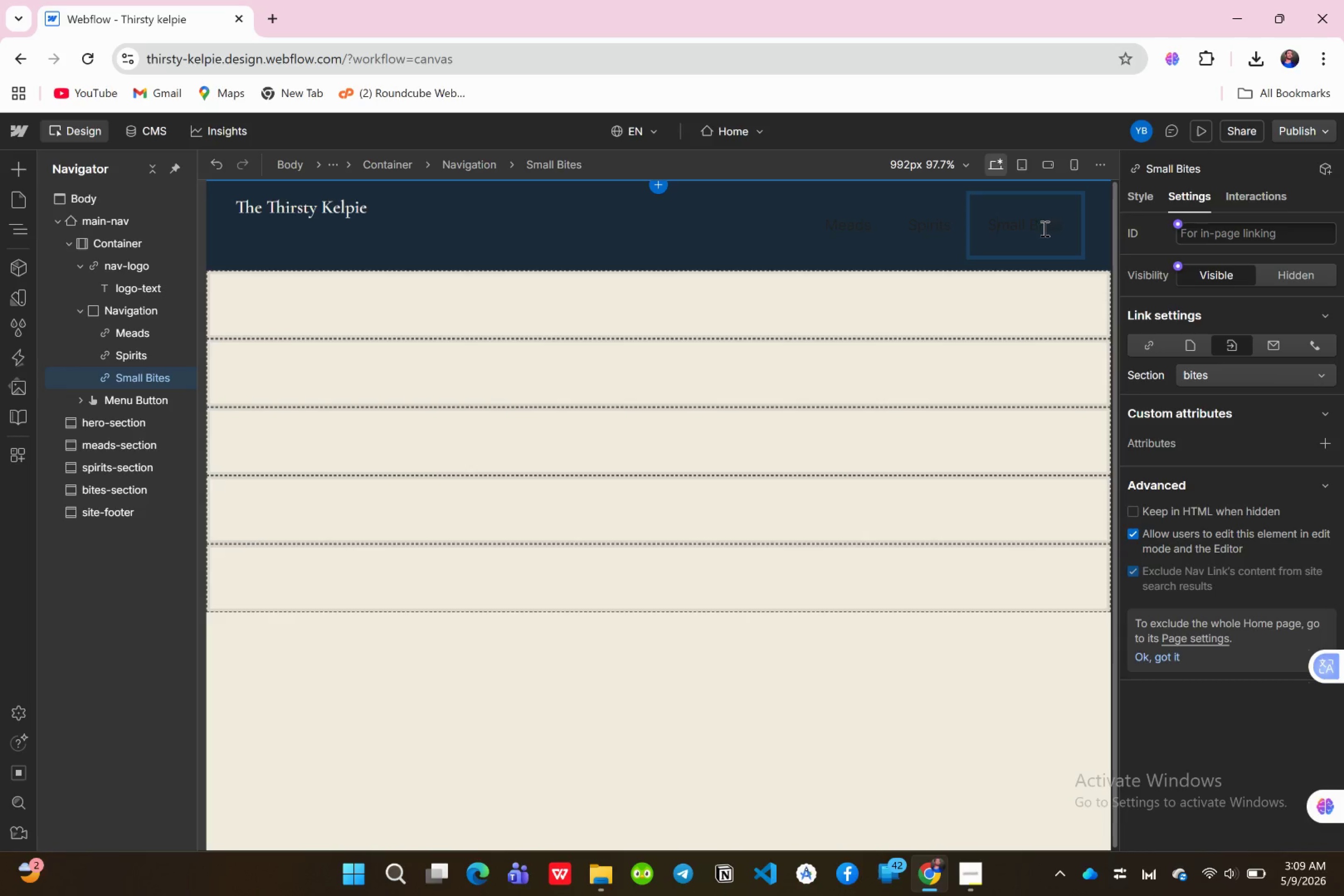 
left_click([139, 328])
 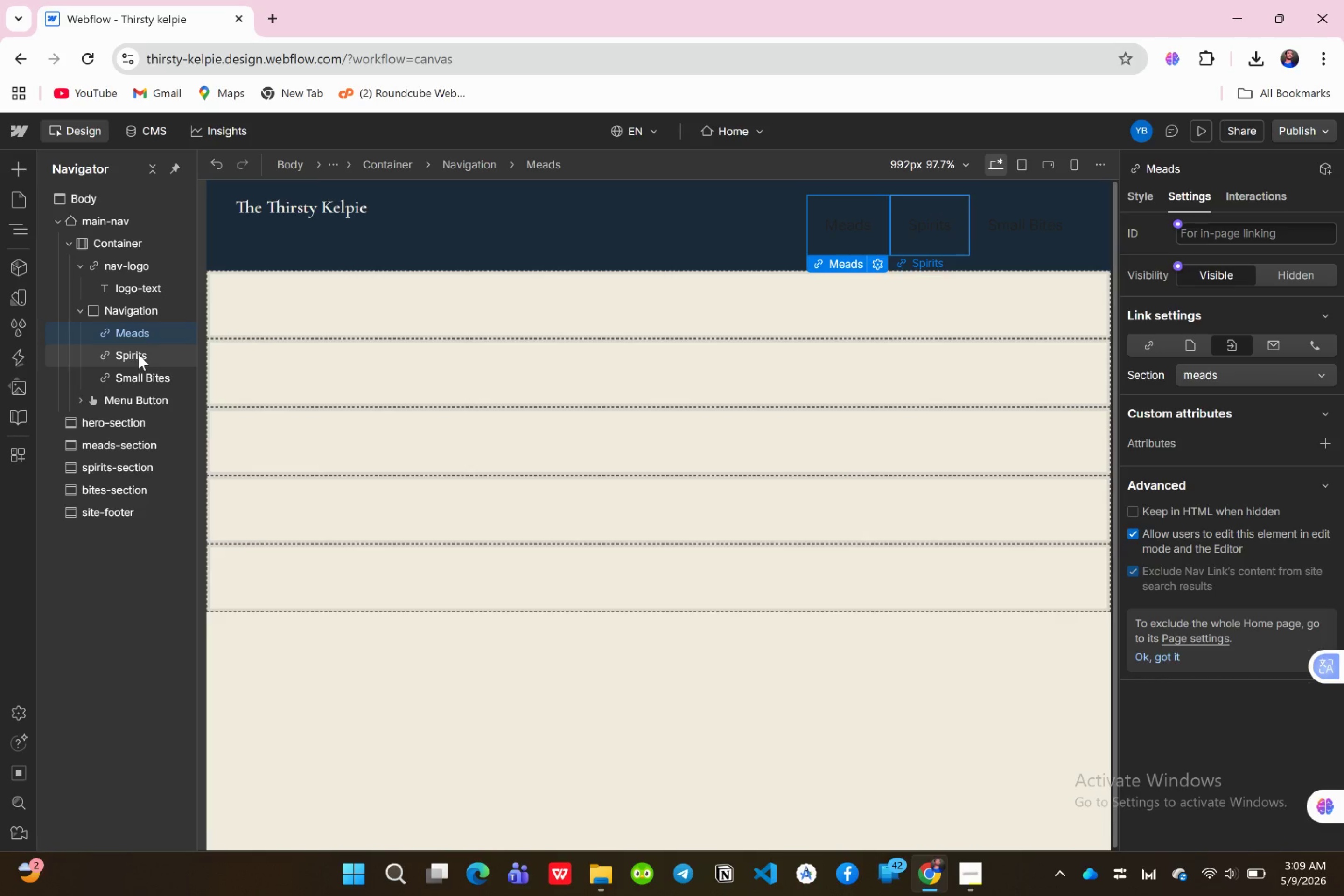 
left_click([138, 354])
 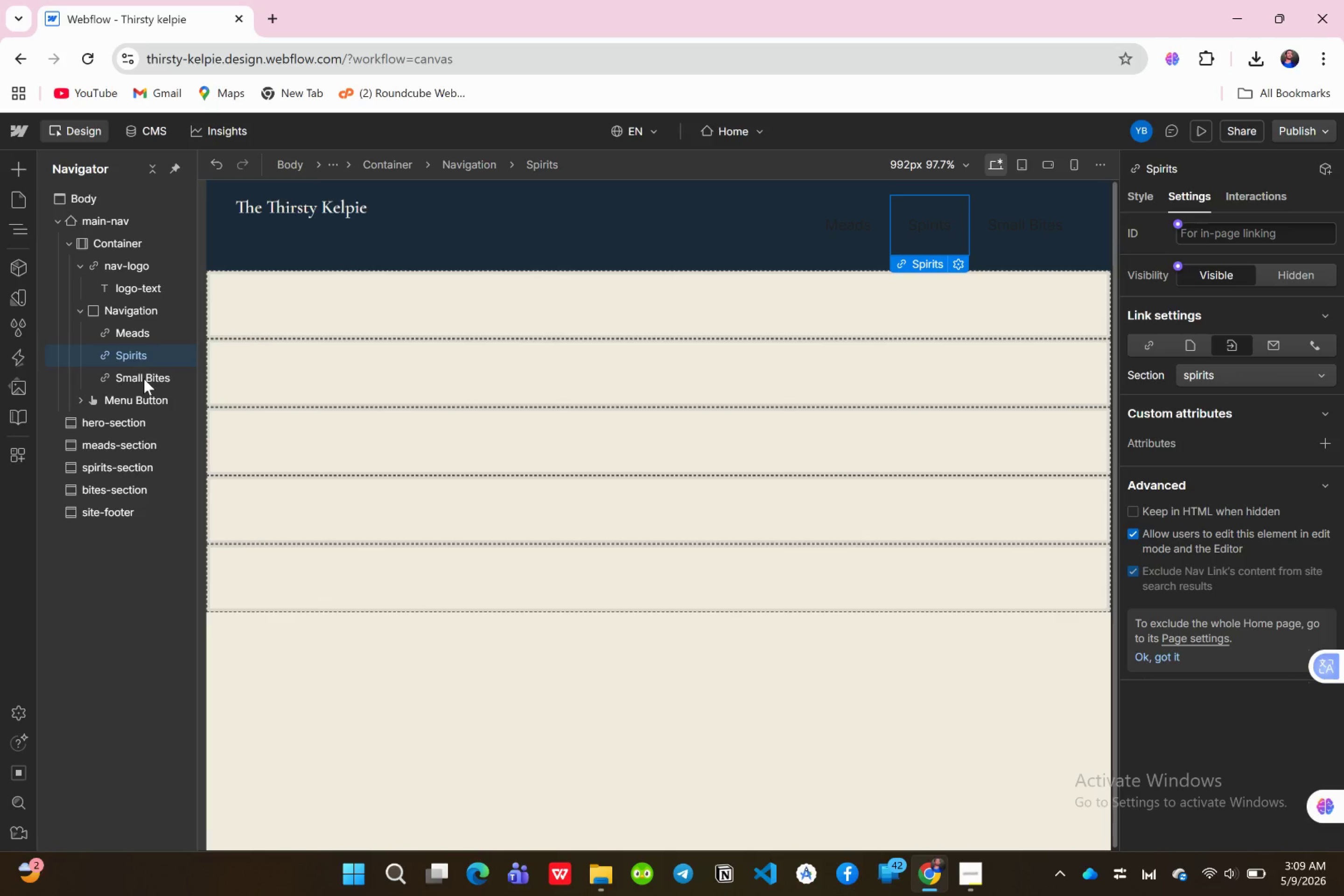 
left_click([144, 378])
 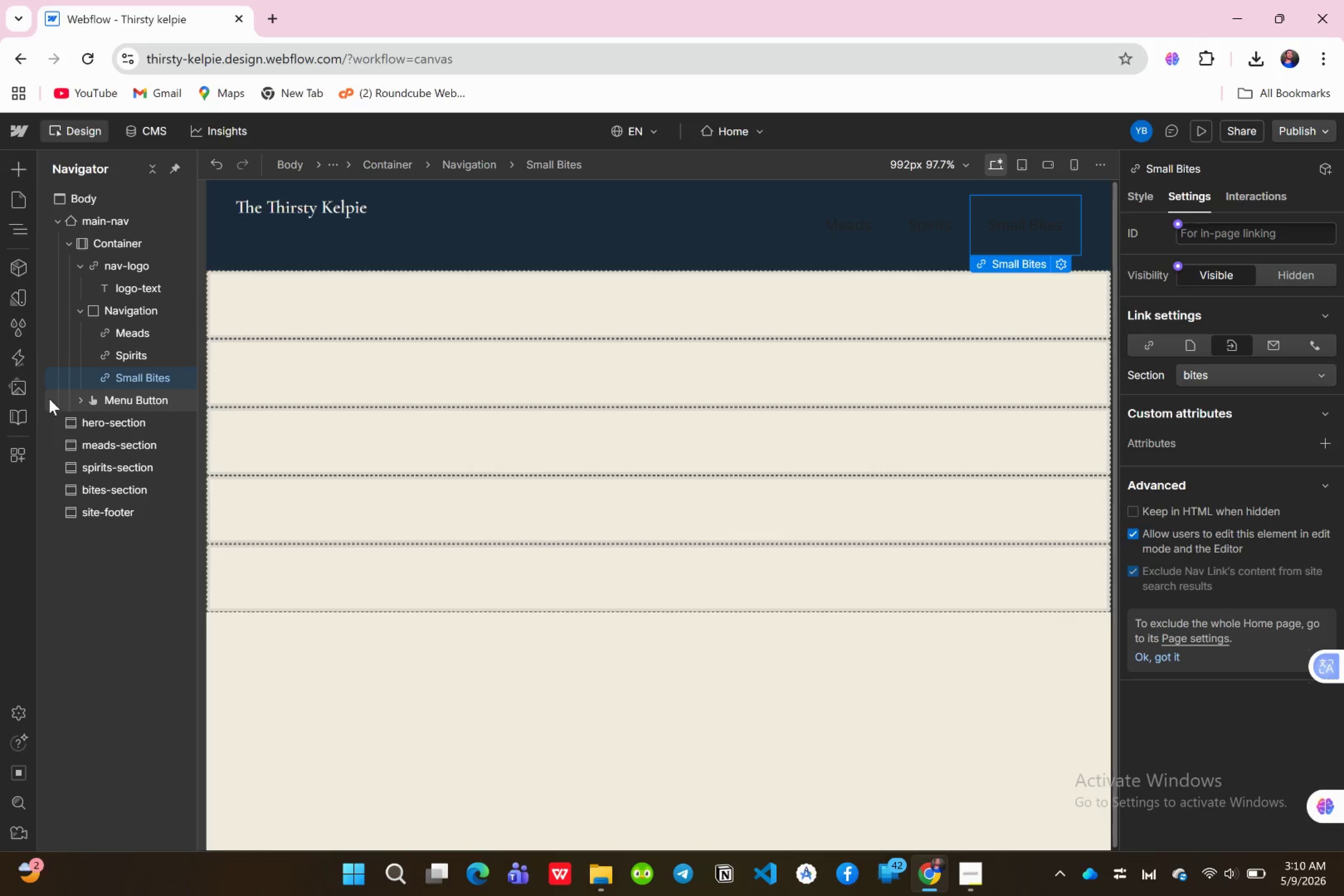 
wait(26.52)
 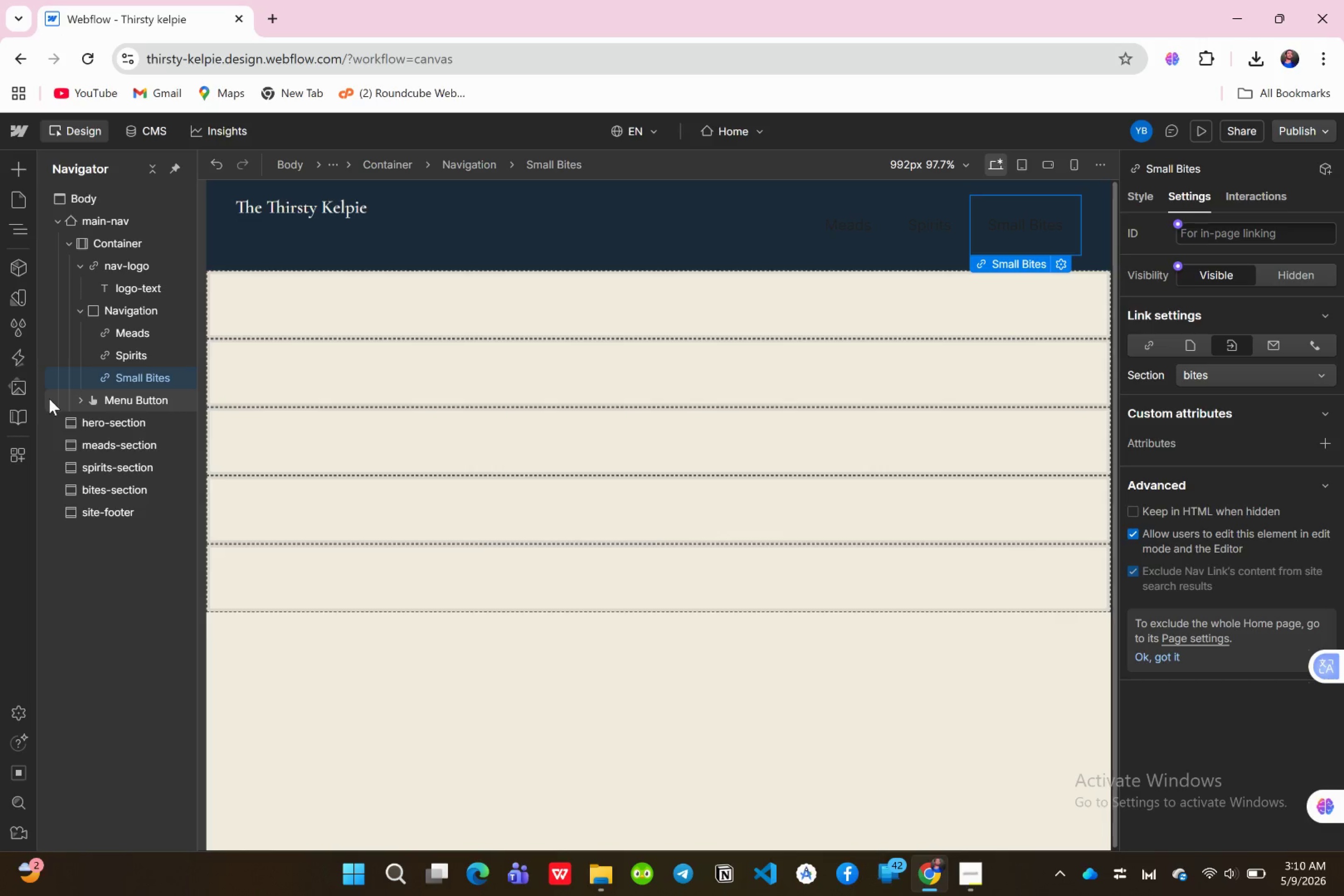 
left_click([142, 332])
 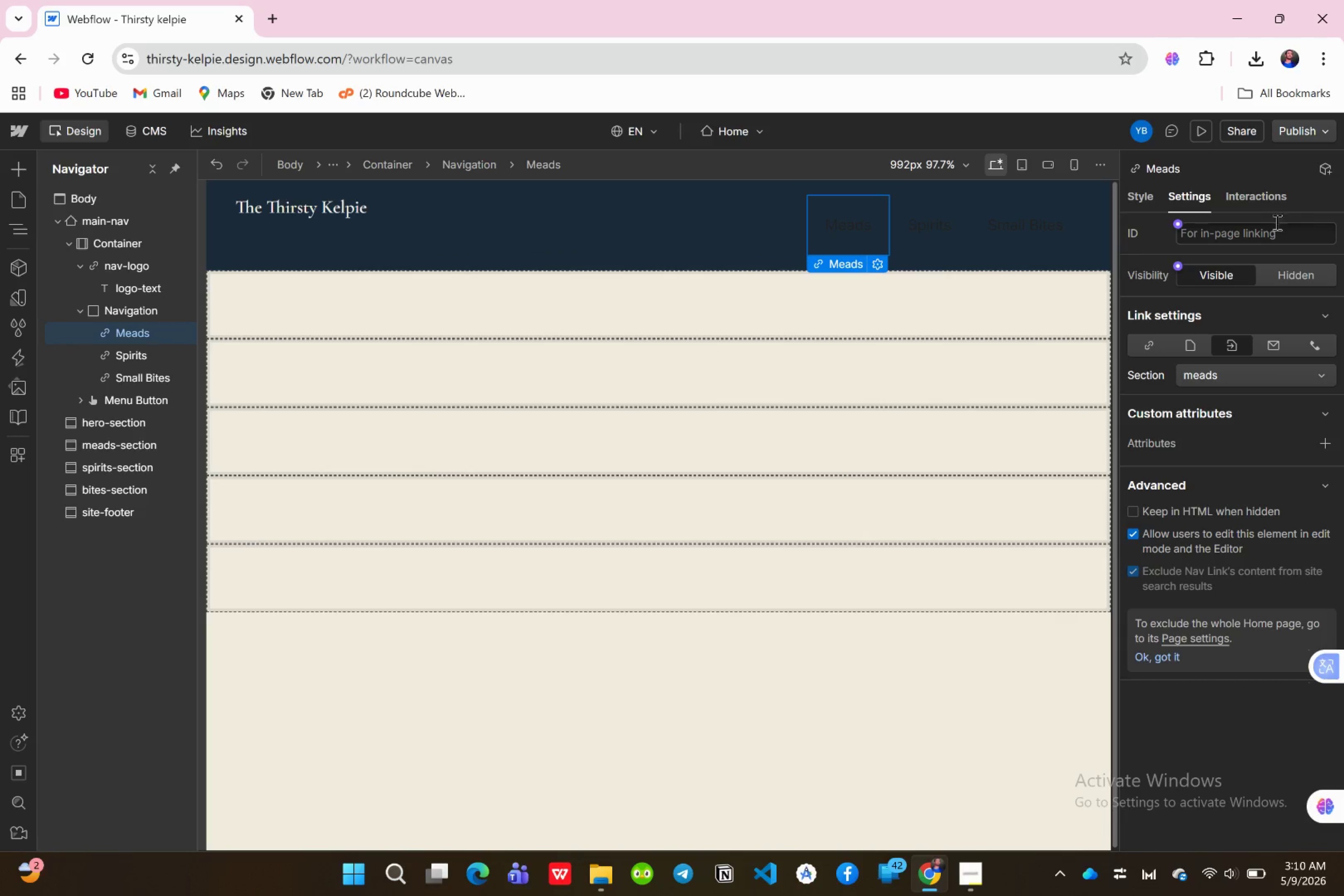 
left_click([1136, 195])
 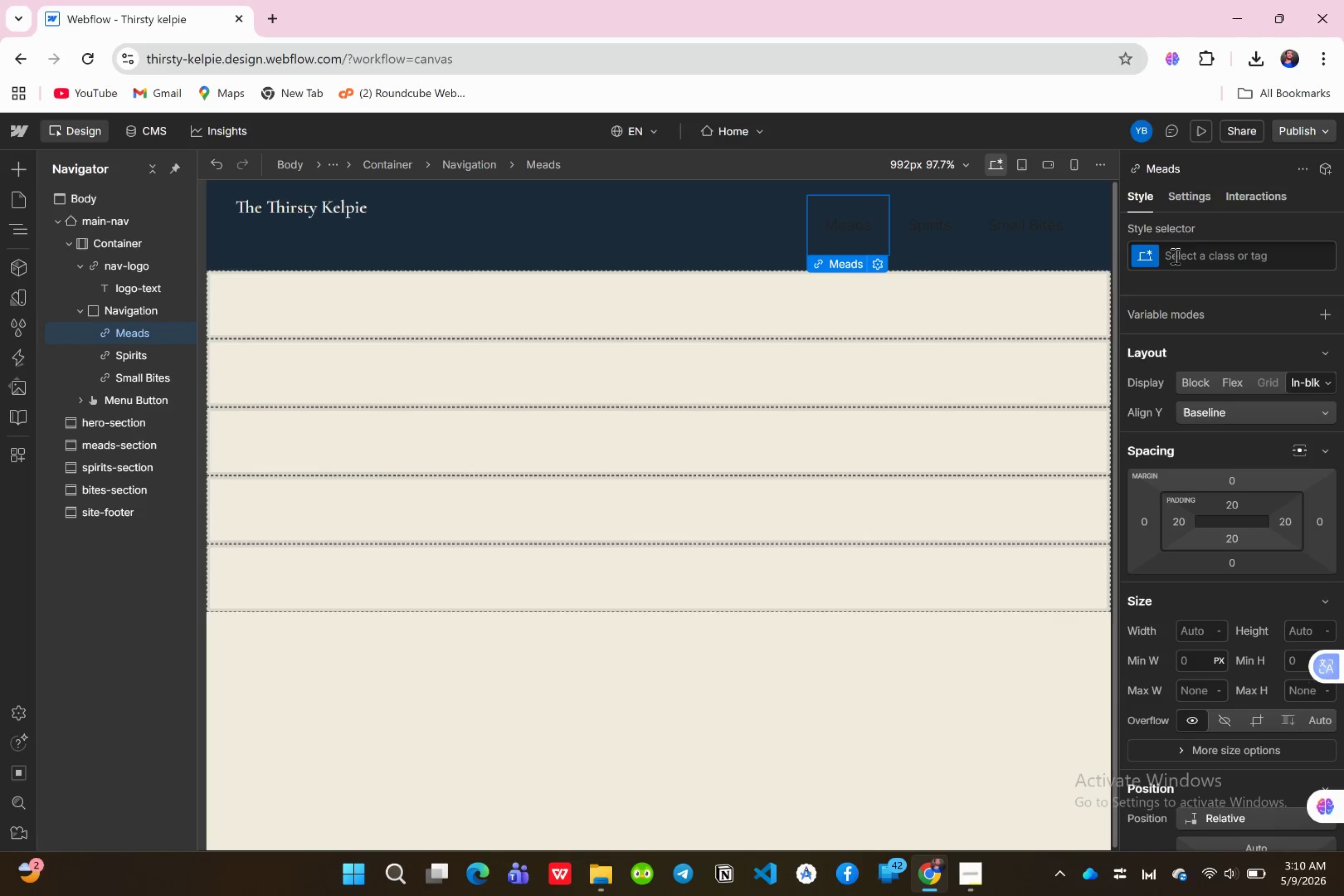 
left_click([1178, 265])
 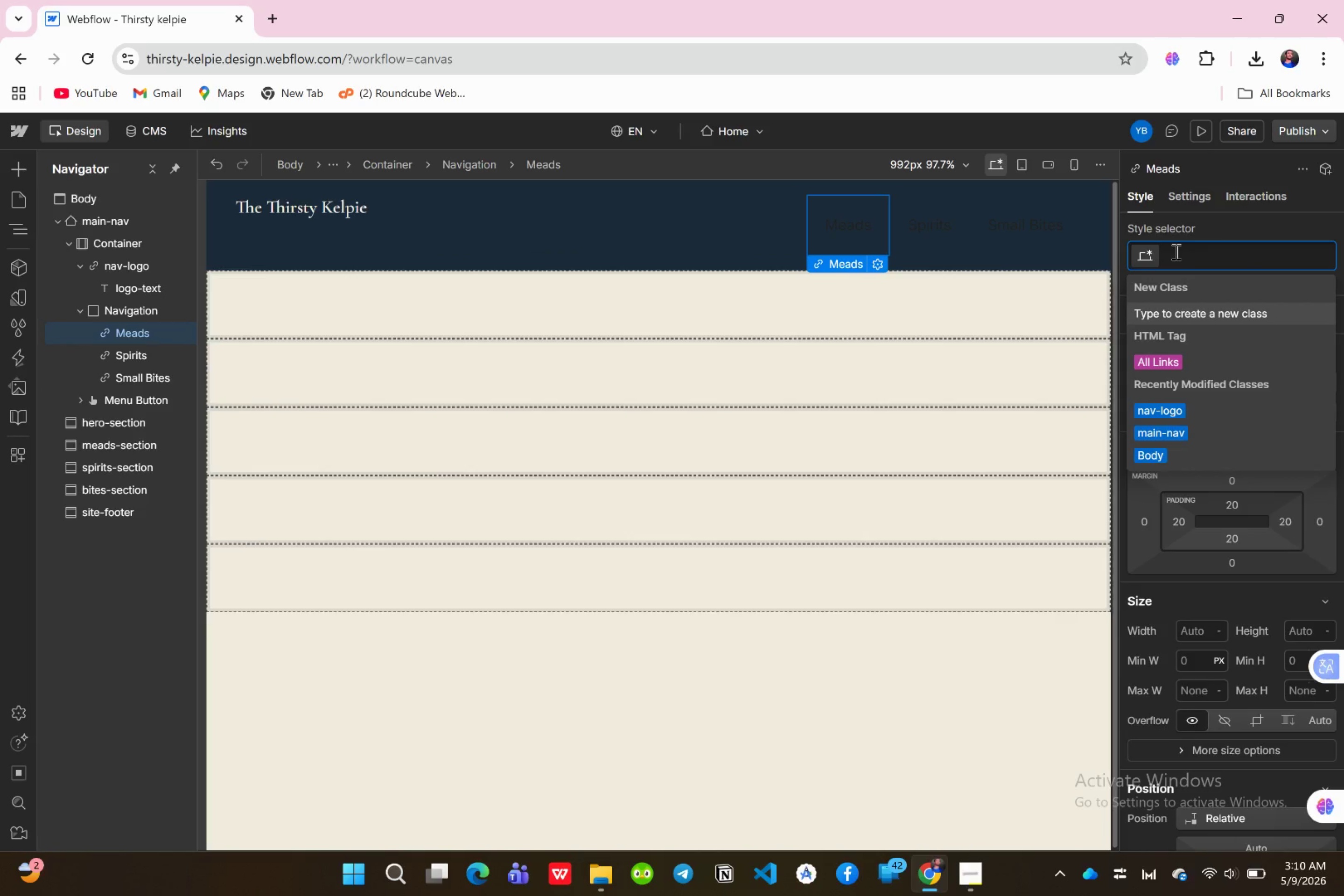 
type(navli)
key(Backspace)
key(Backspace)
type(-link)
 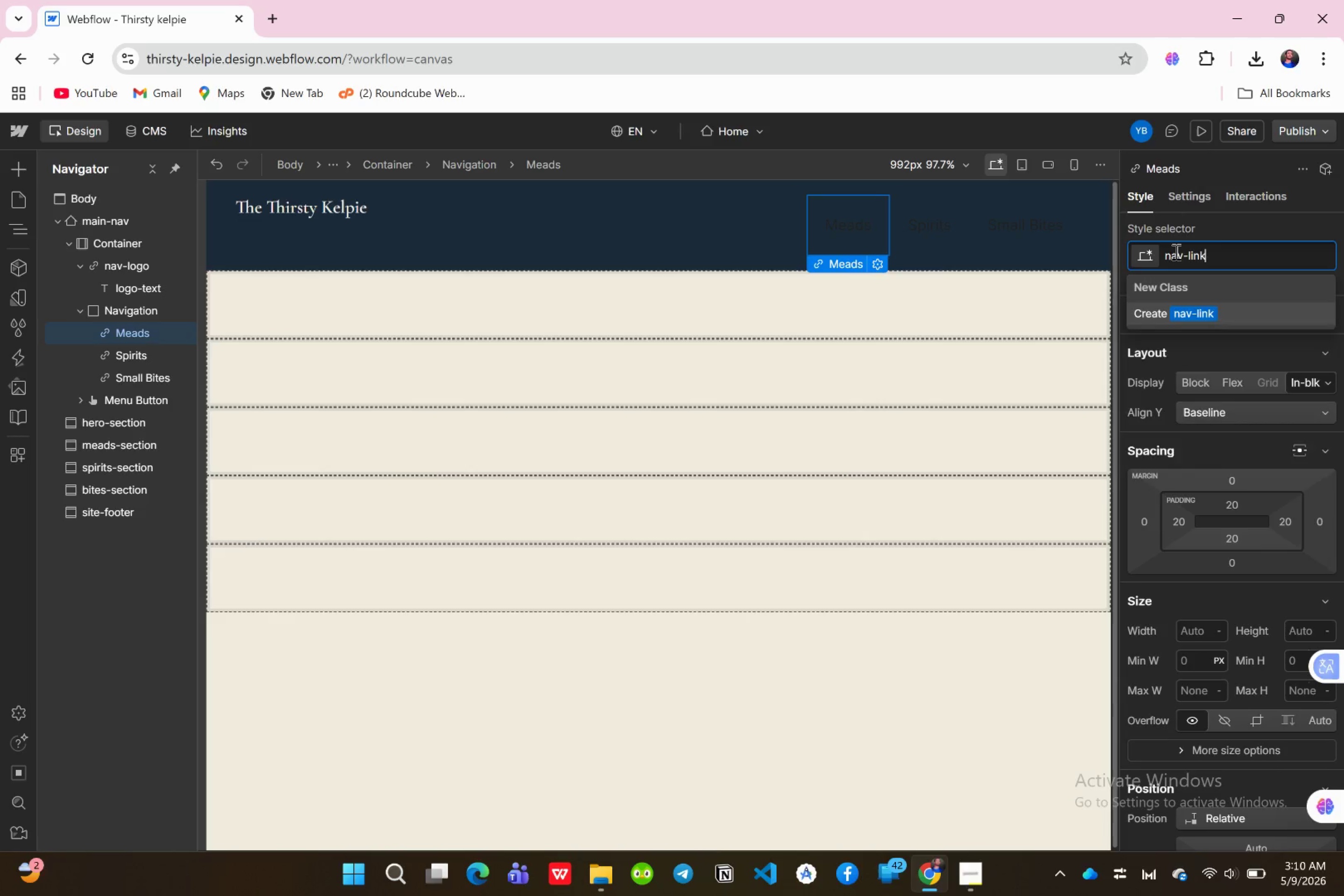 
key(Enter)
 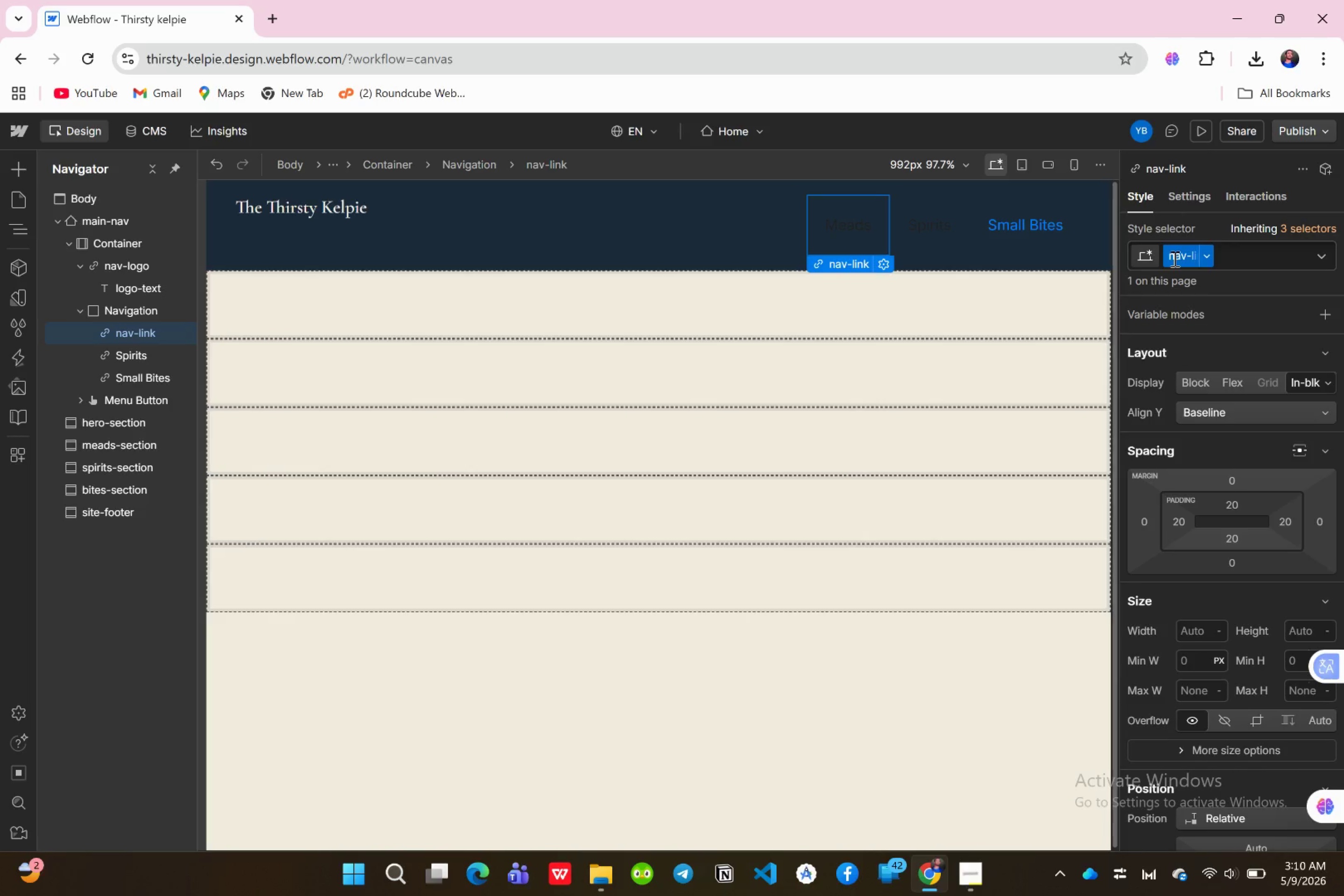 
wait(9.82)
 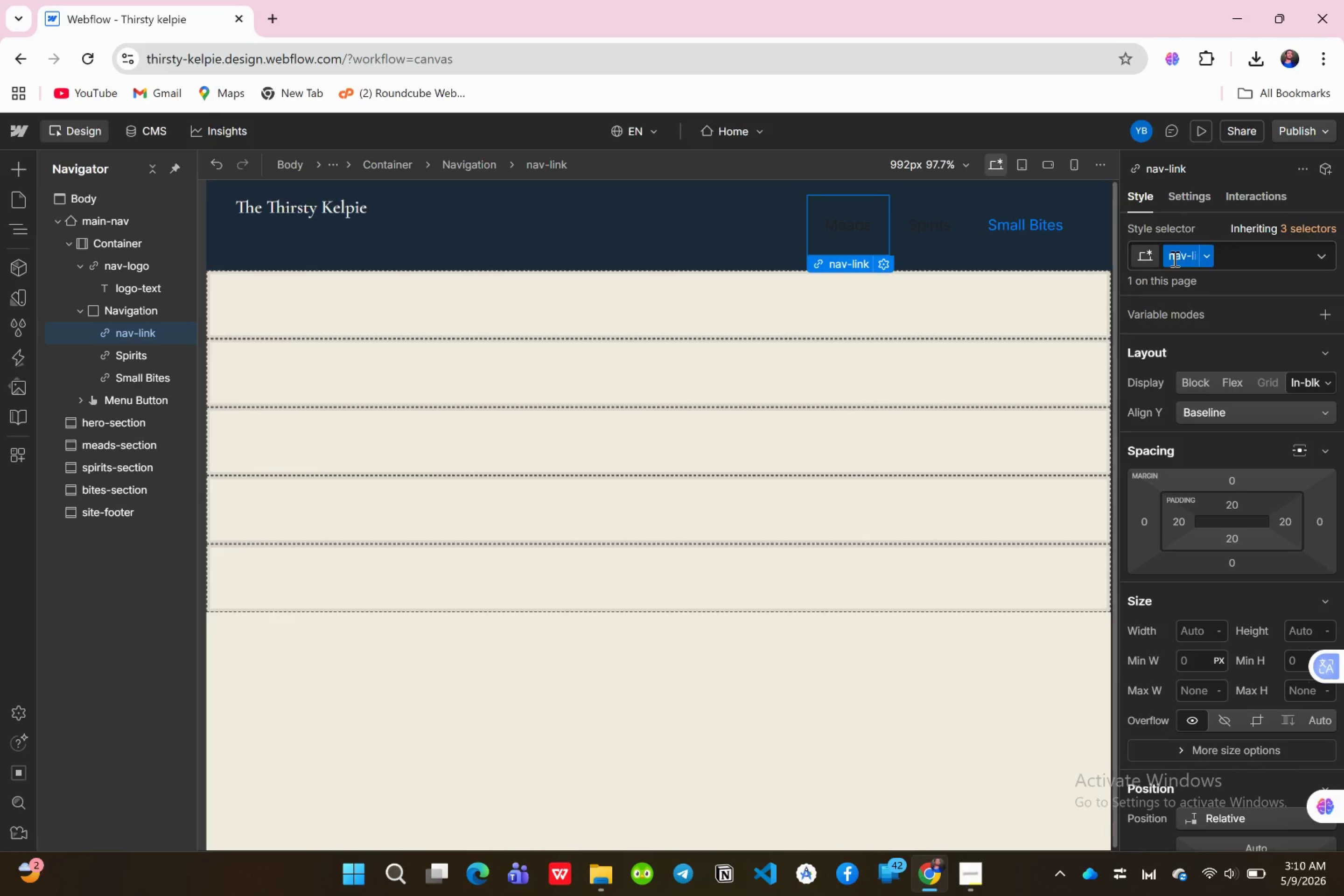 
left_click([128, 357])
 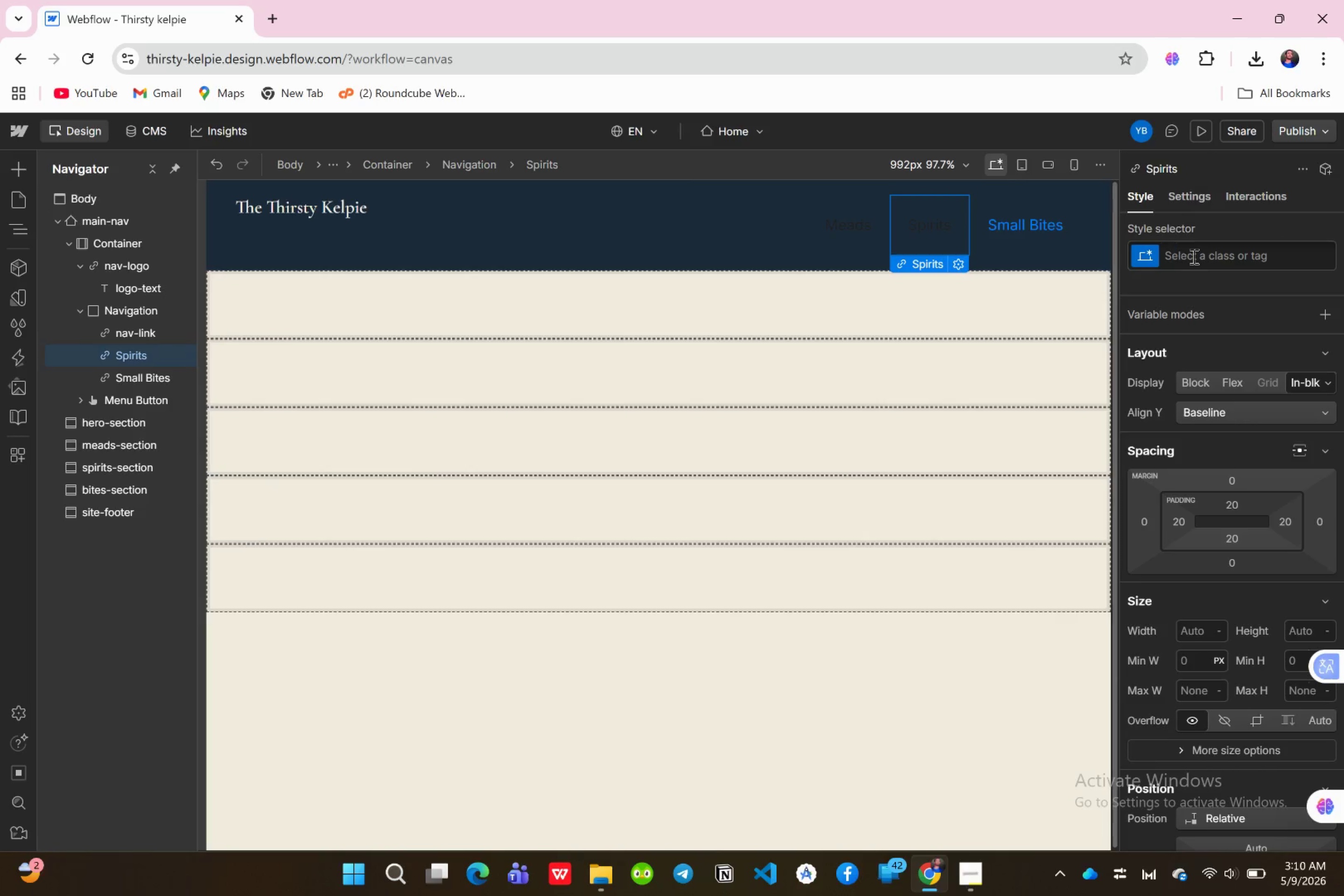 
left_click([1194, 257])
 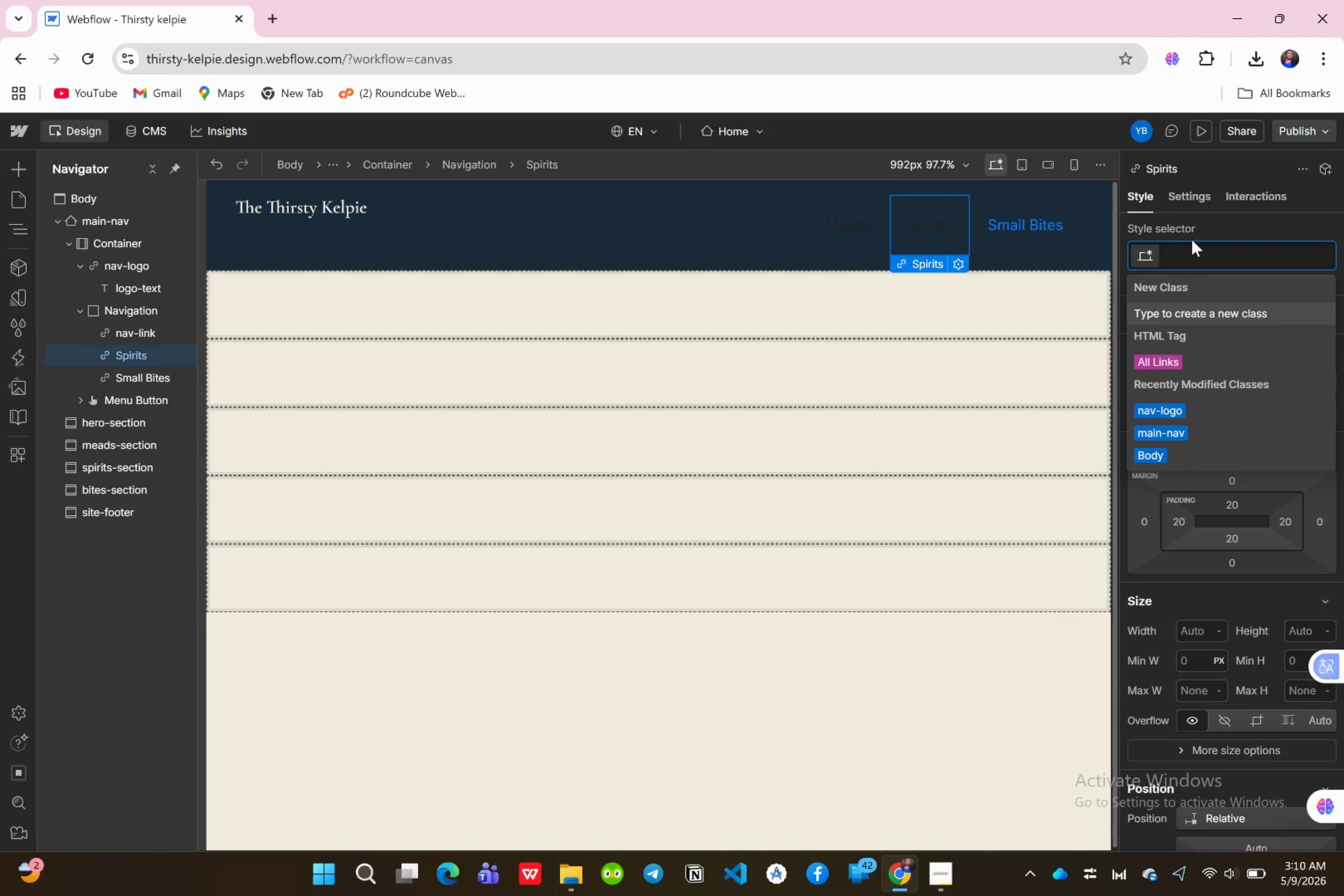 
type(nav-link)
 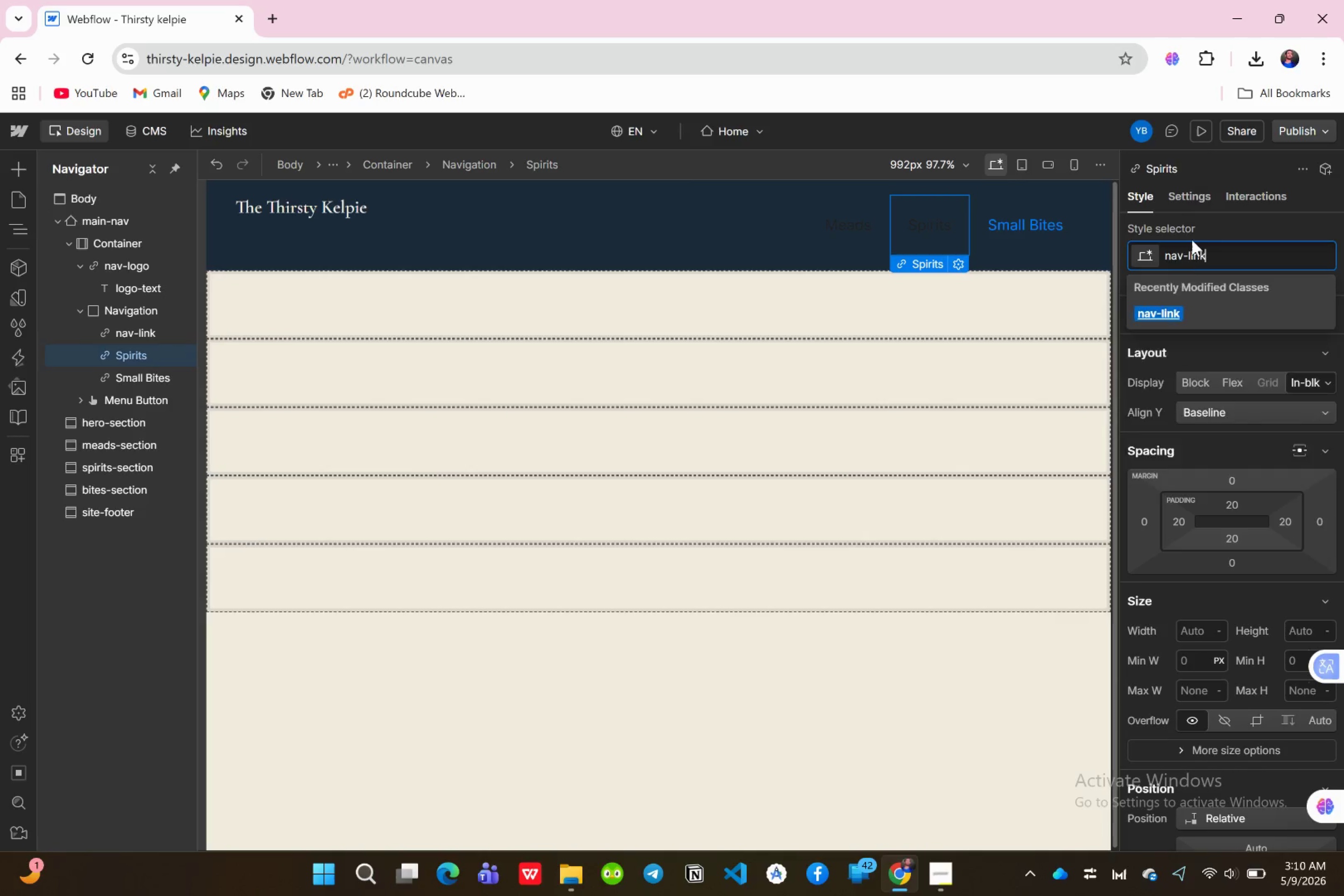 
key(Enter)
 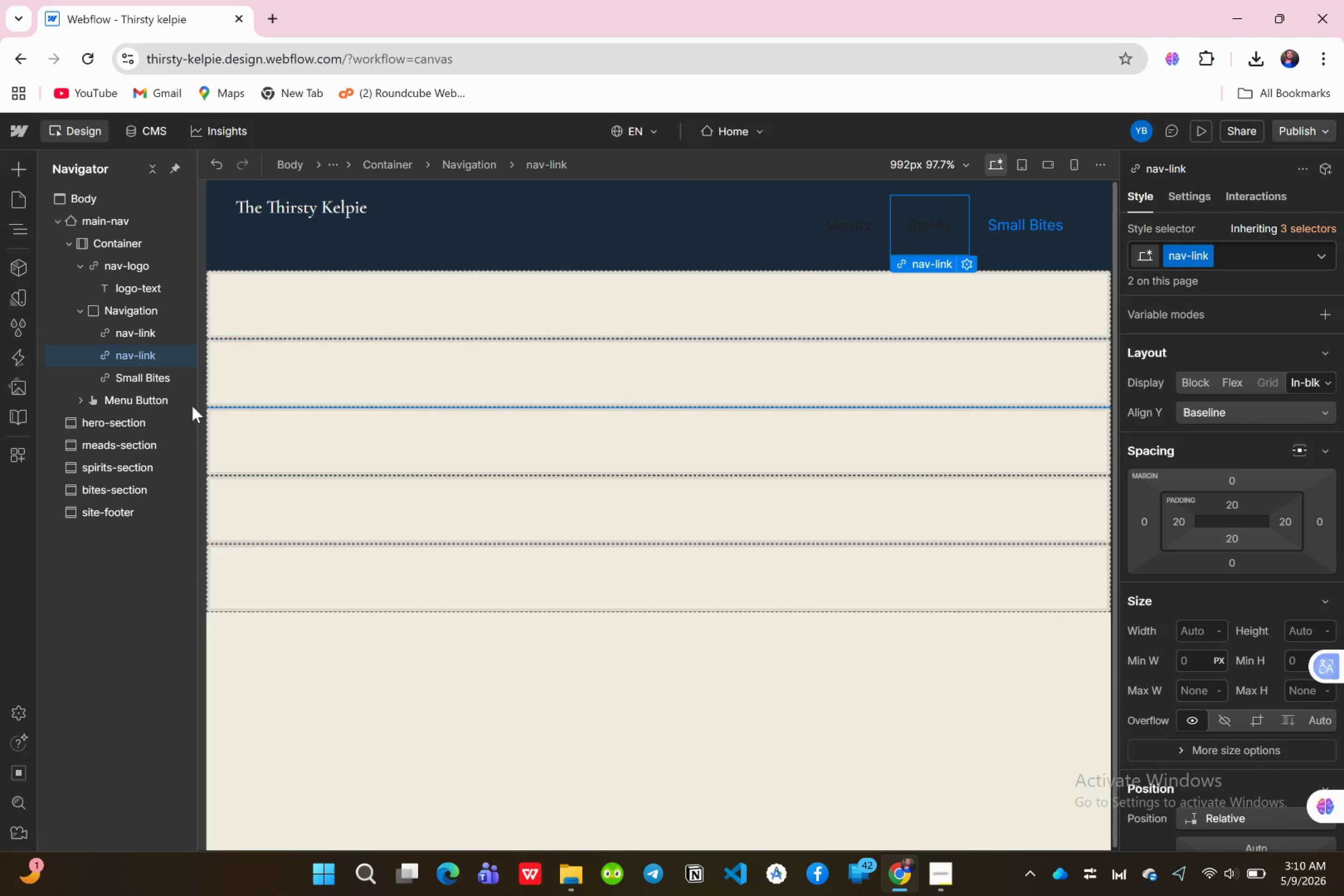 
left_click([165, 380])
 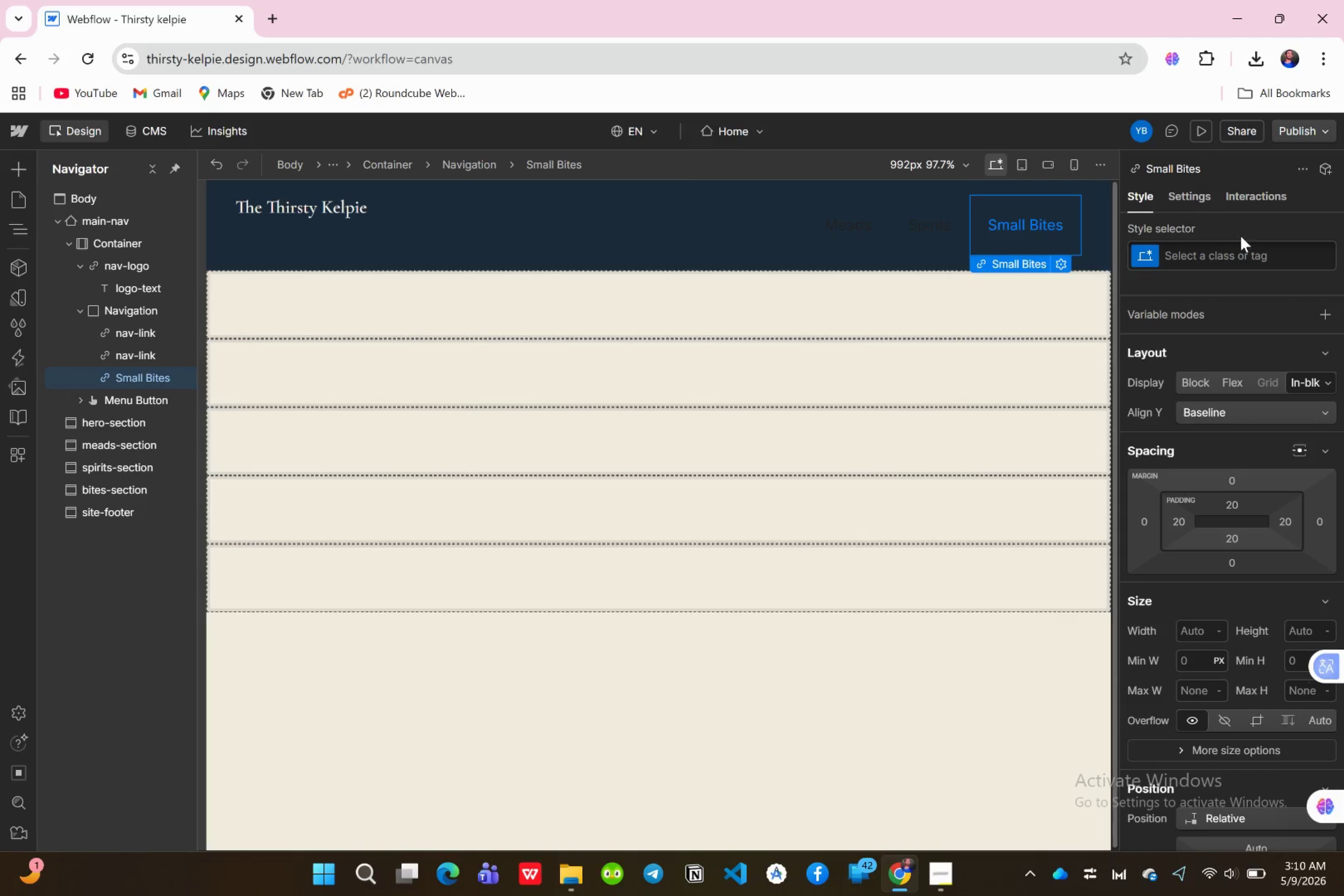 
left_click([1200, 259])
 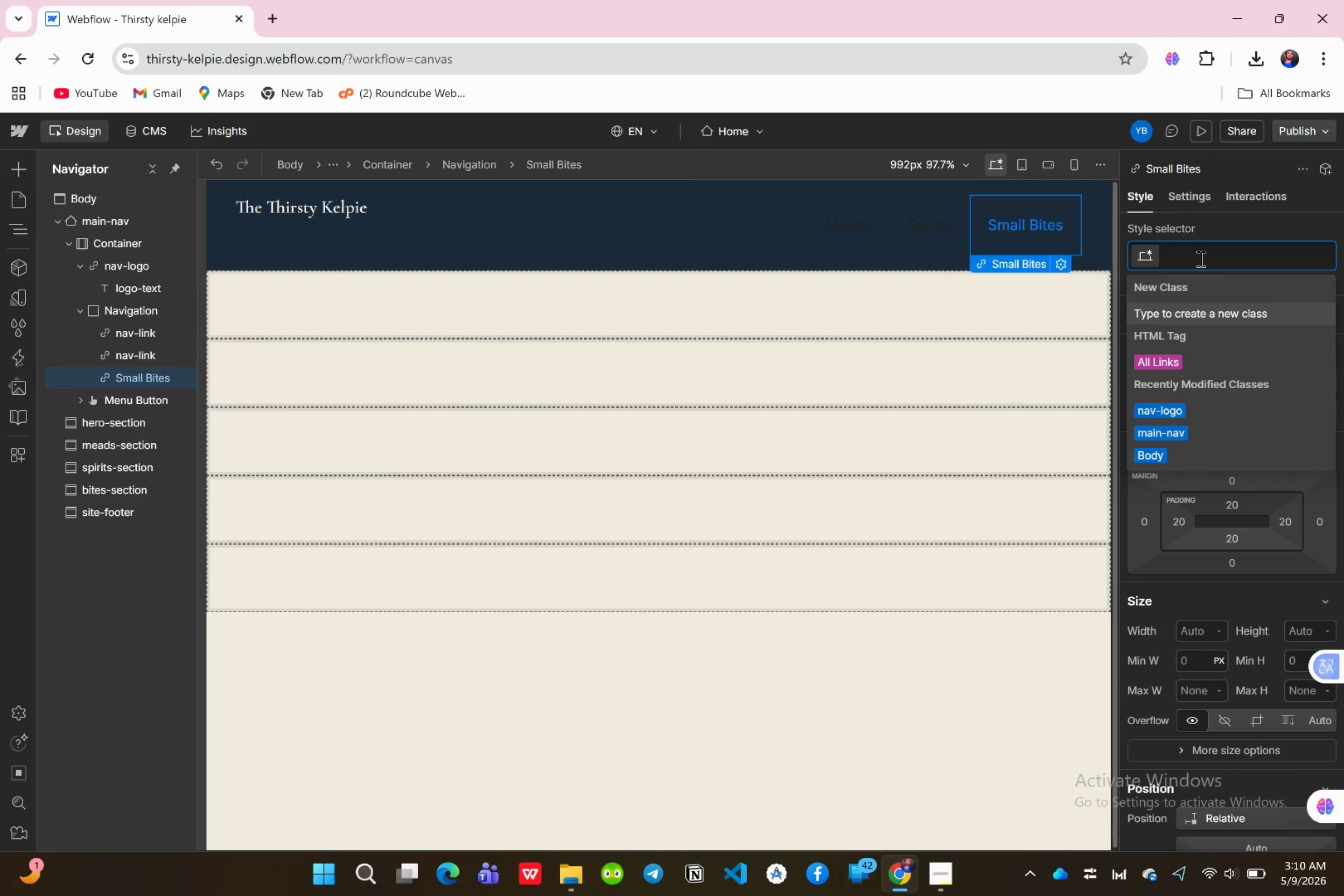 
type(nav-link)
 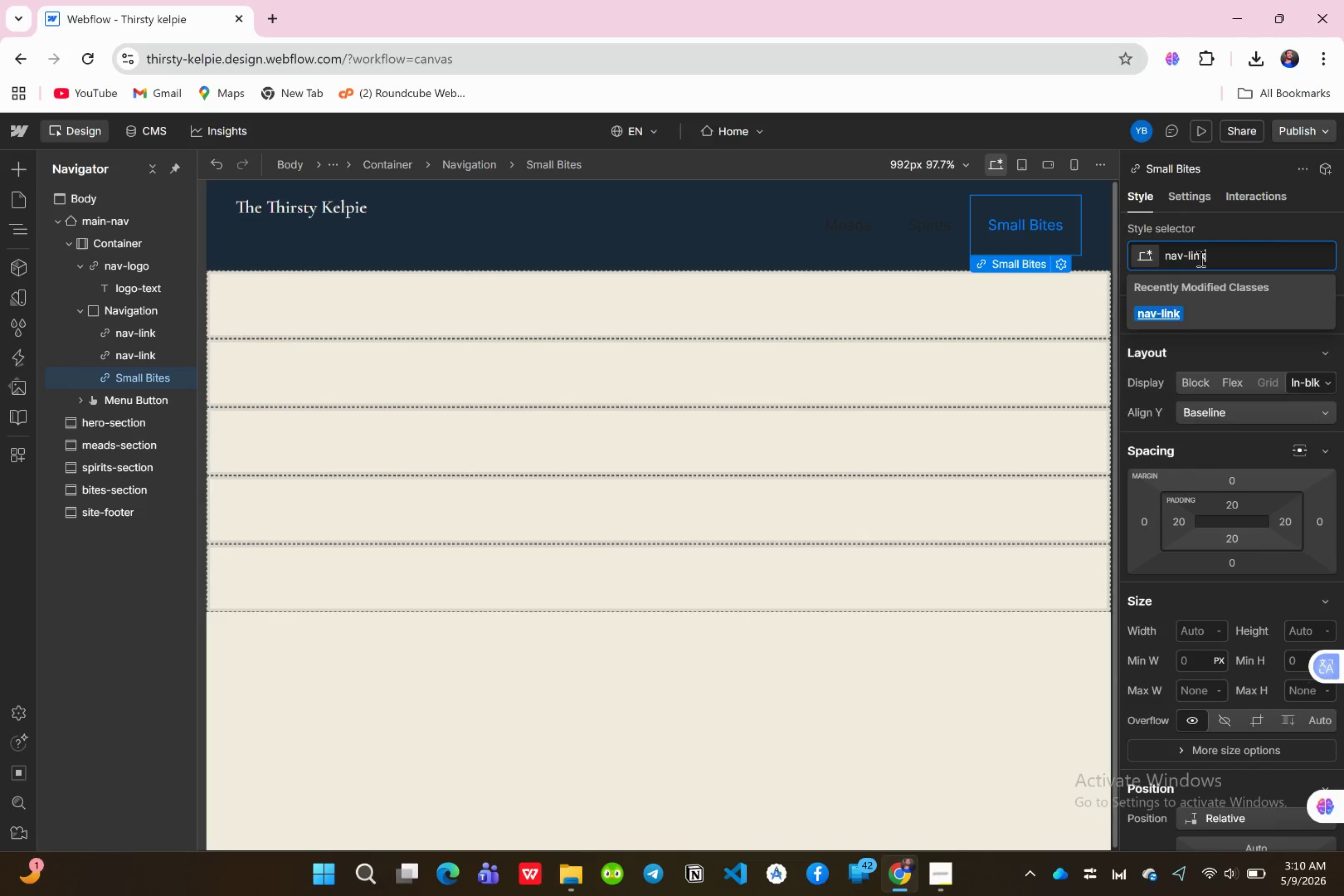 
key(Enter)
 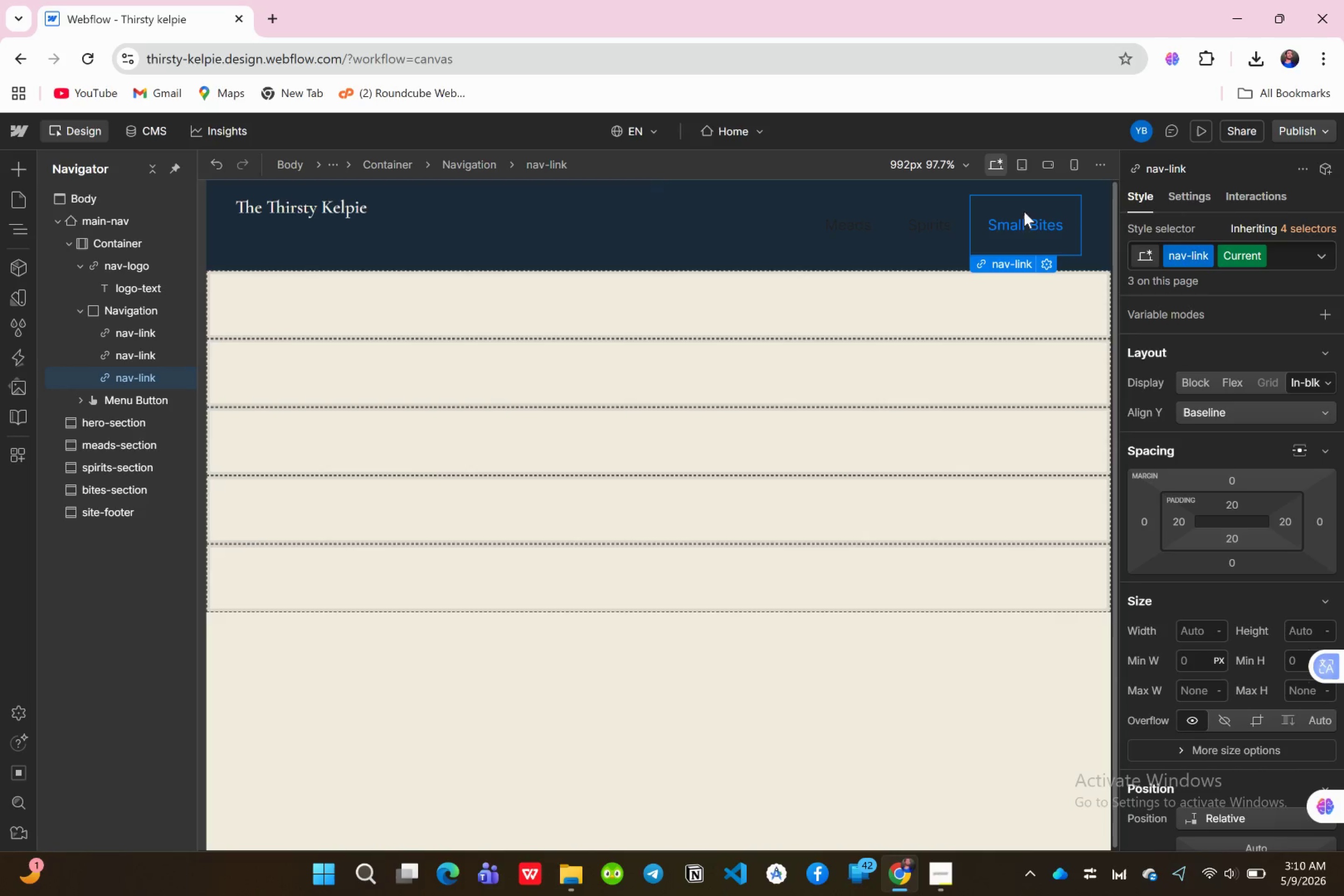 
left_click([939, 213])
 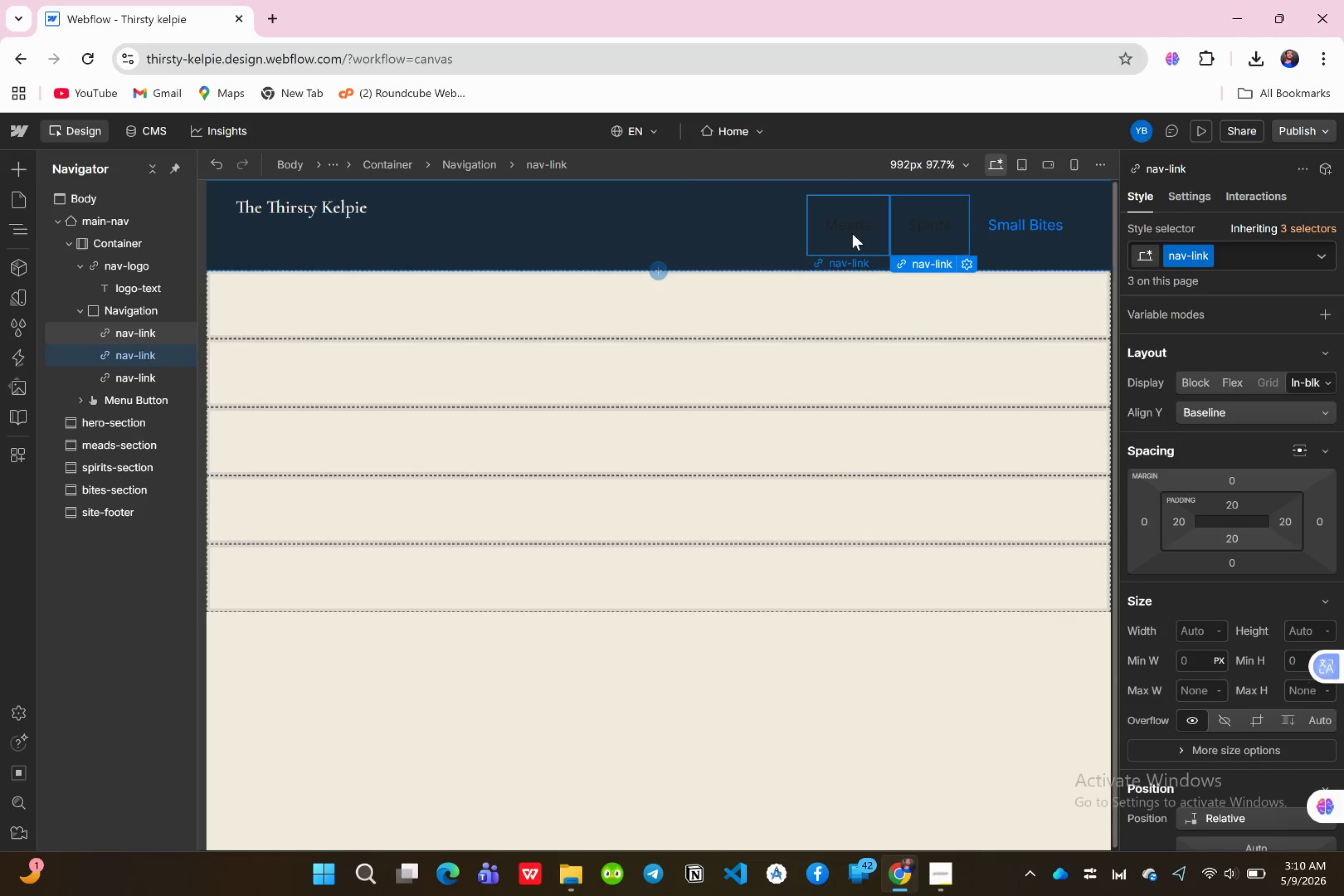 
left_click([852, 233])
 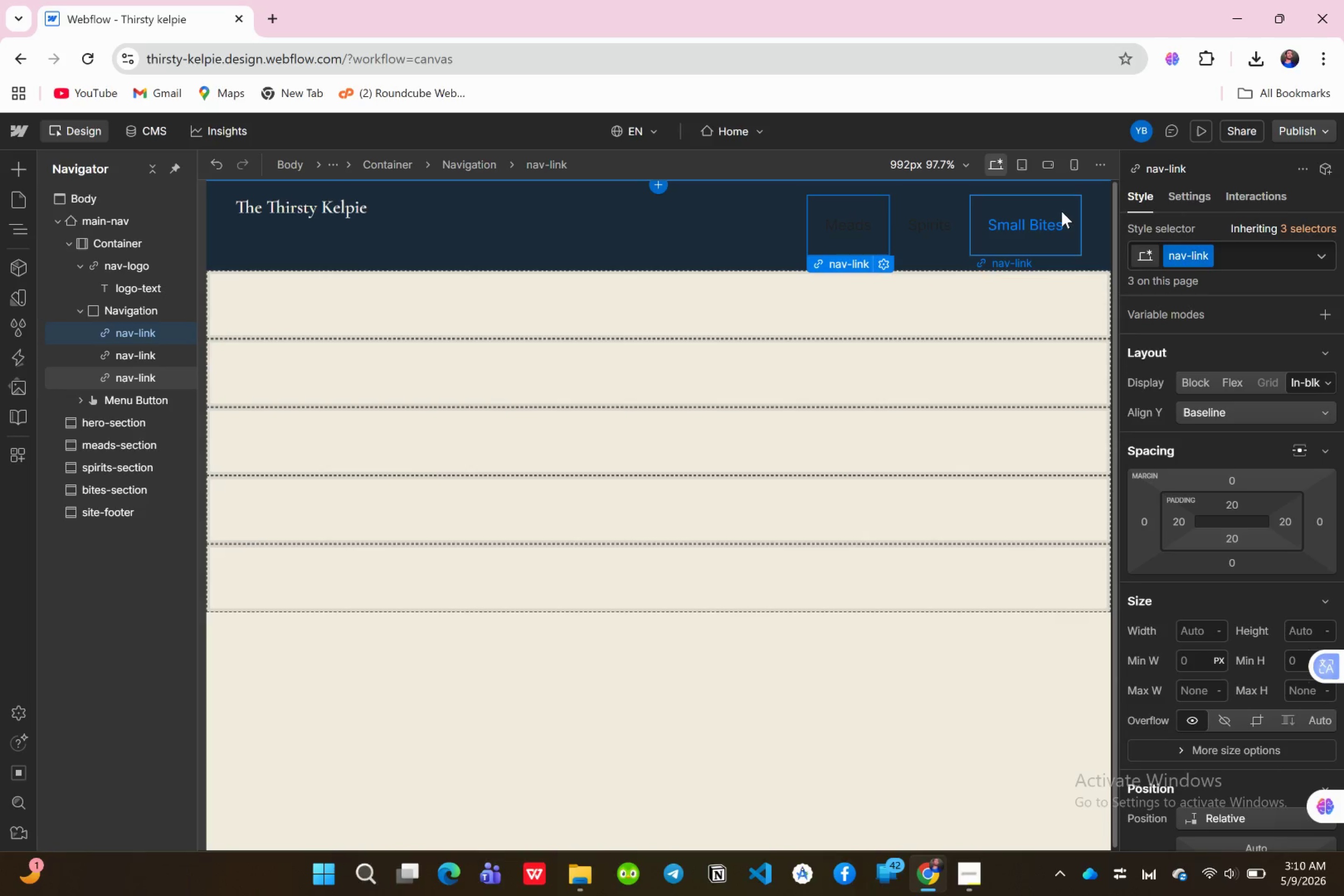 
left_click([1062, 211])
 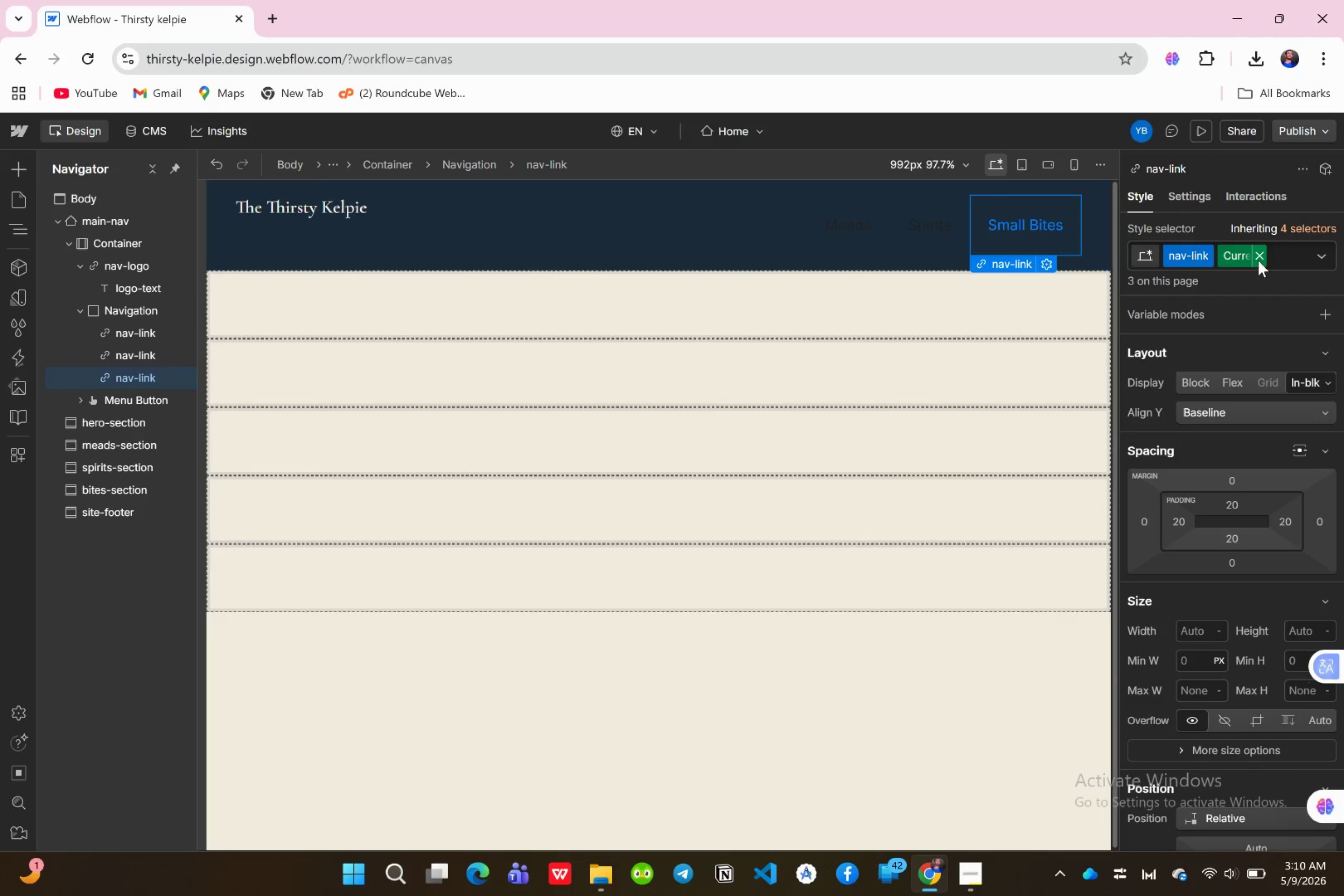 
left_click([1259, 260])
 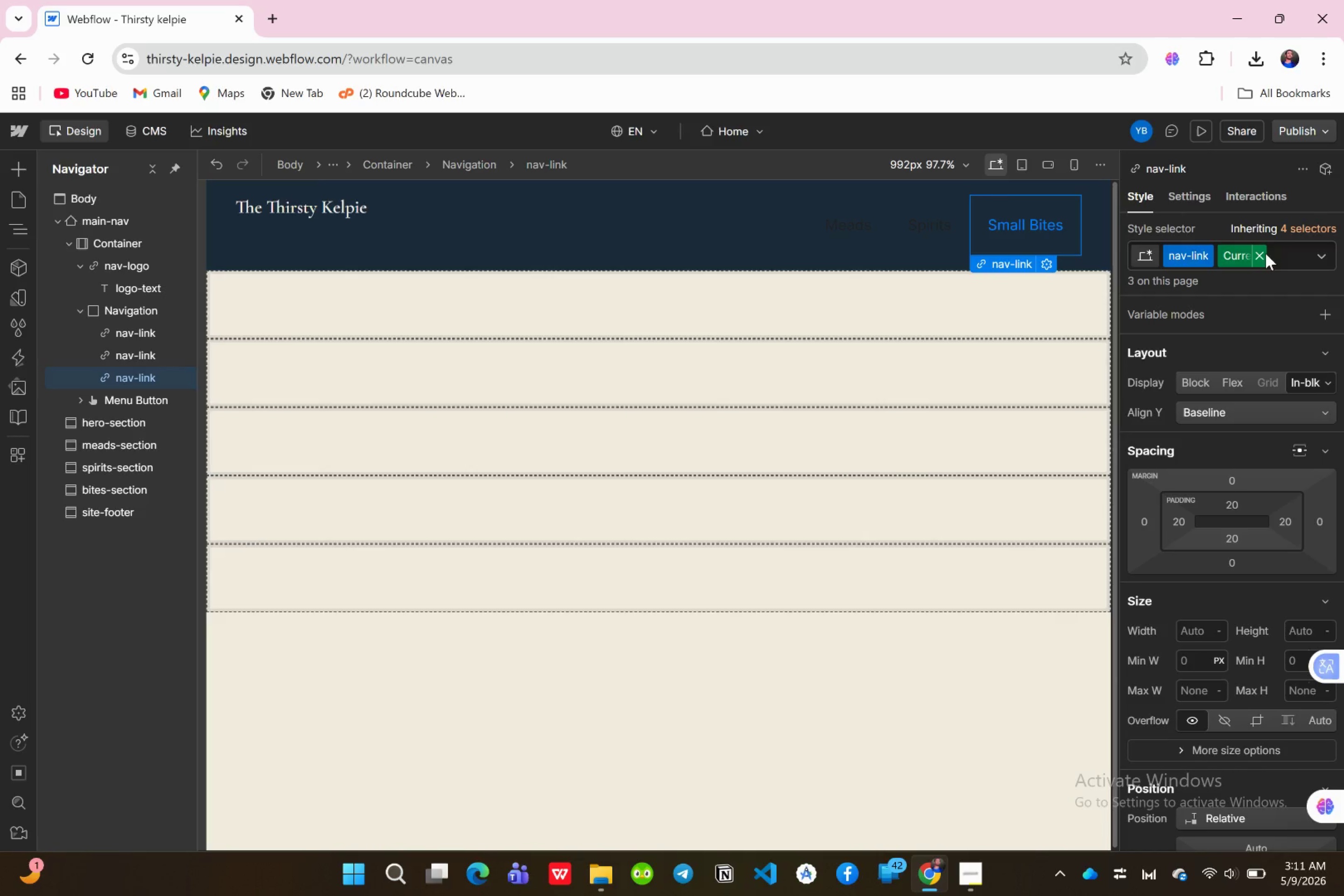 
left_click([1261, 255])
 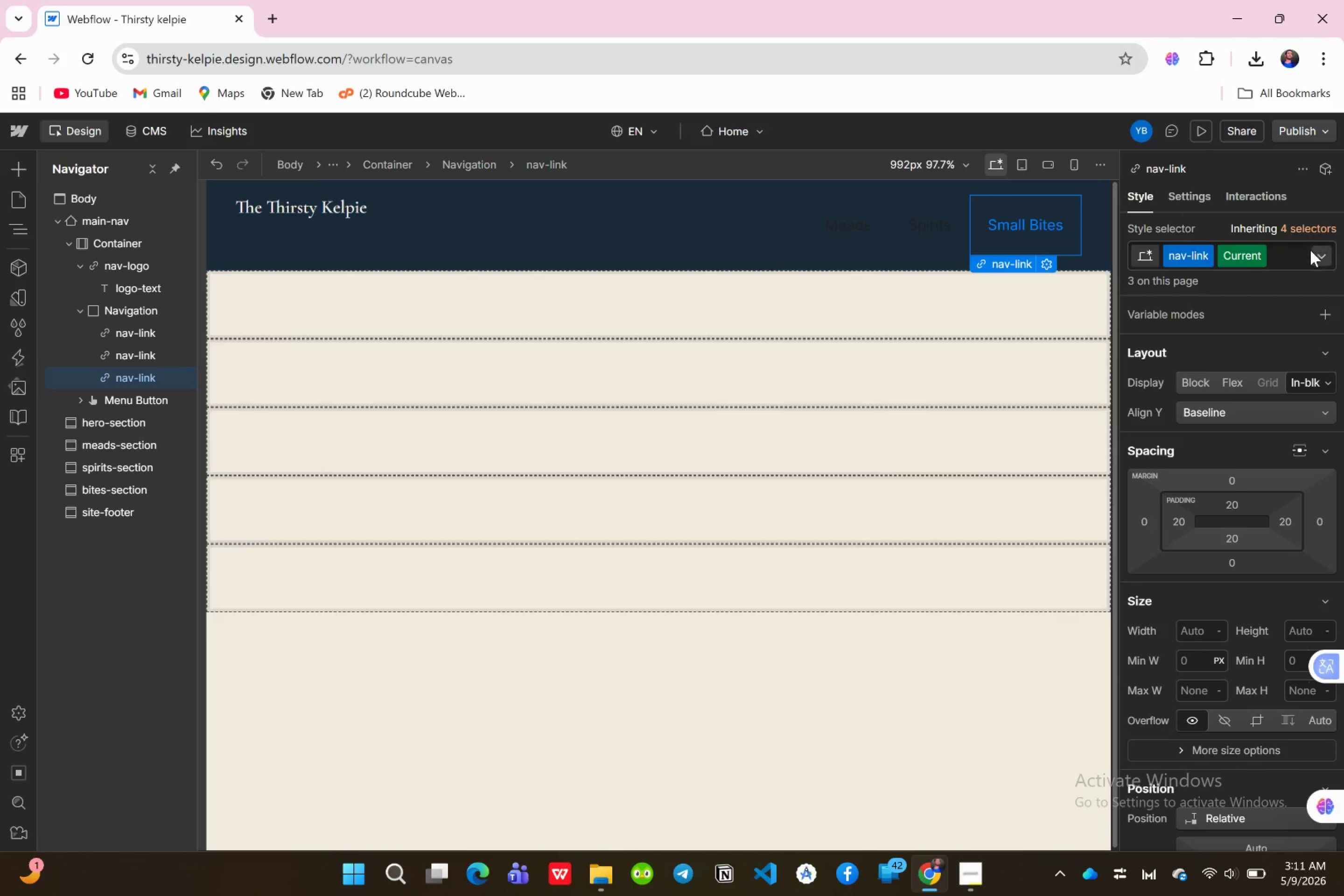 
left_click([1316, 252])
 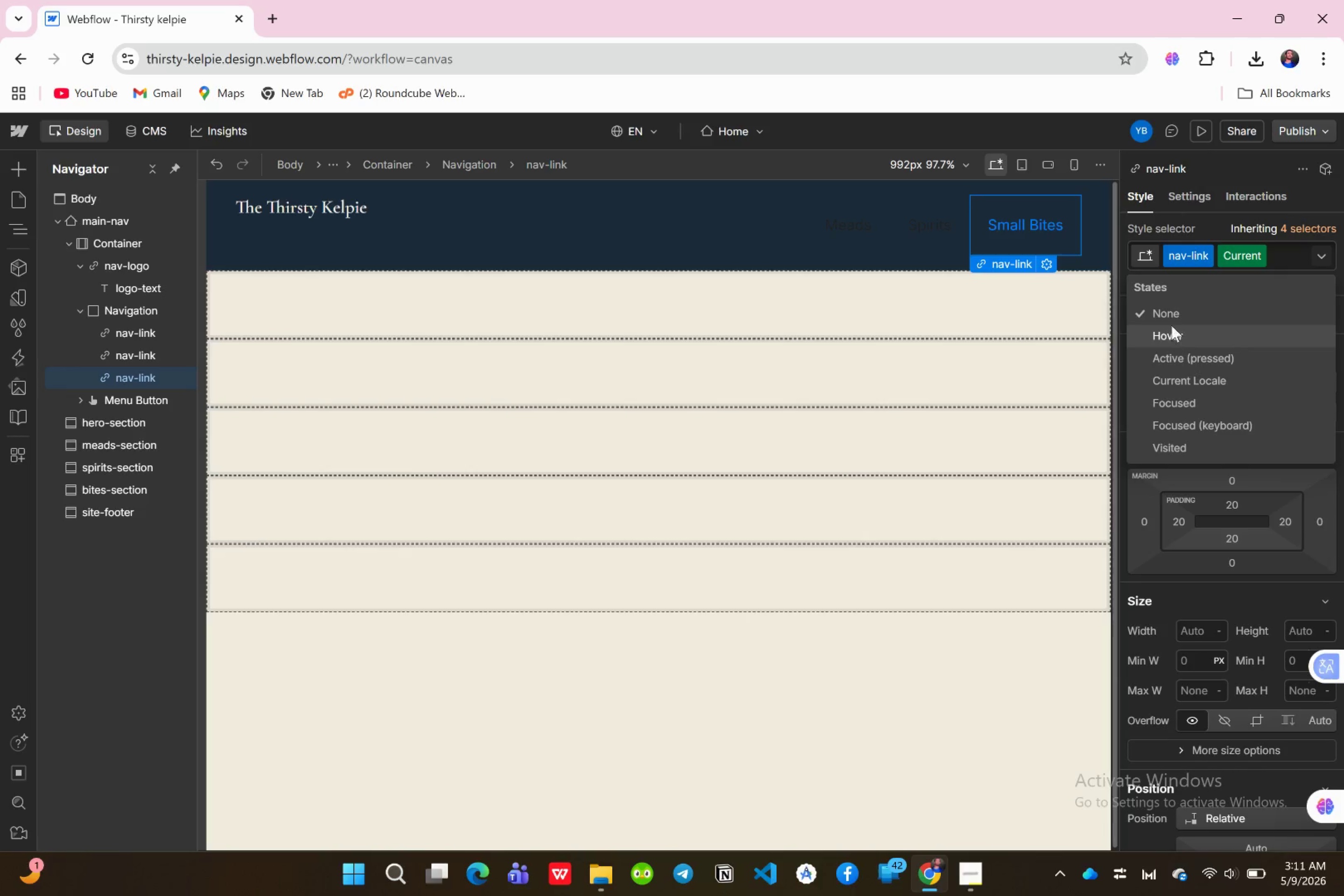 
left_click([1169, 313])
 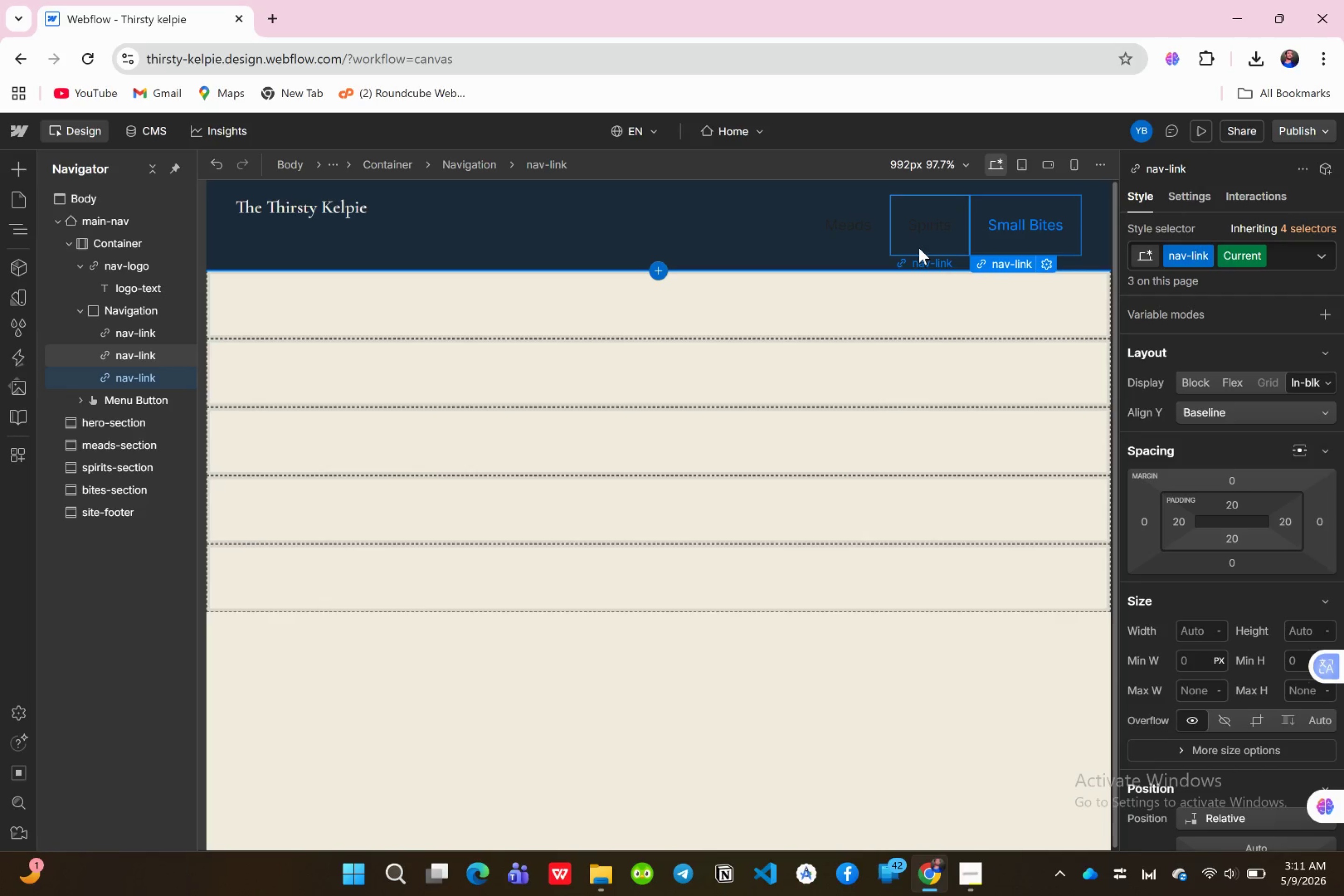 
left_click([917, 239])
 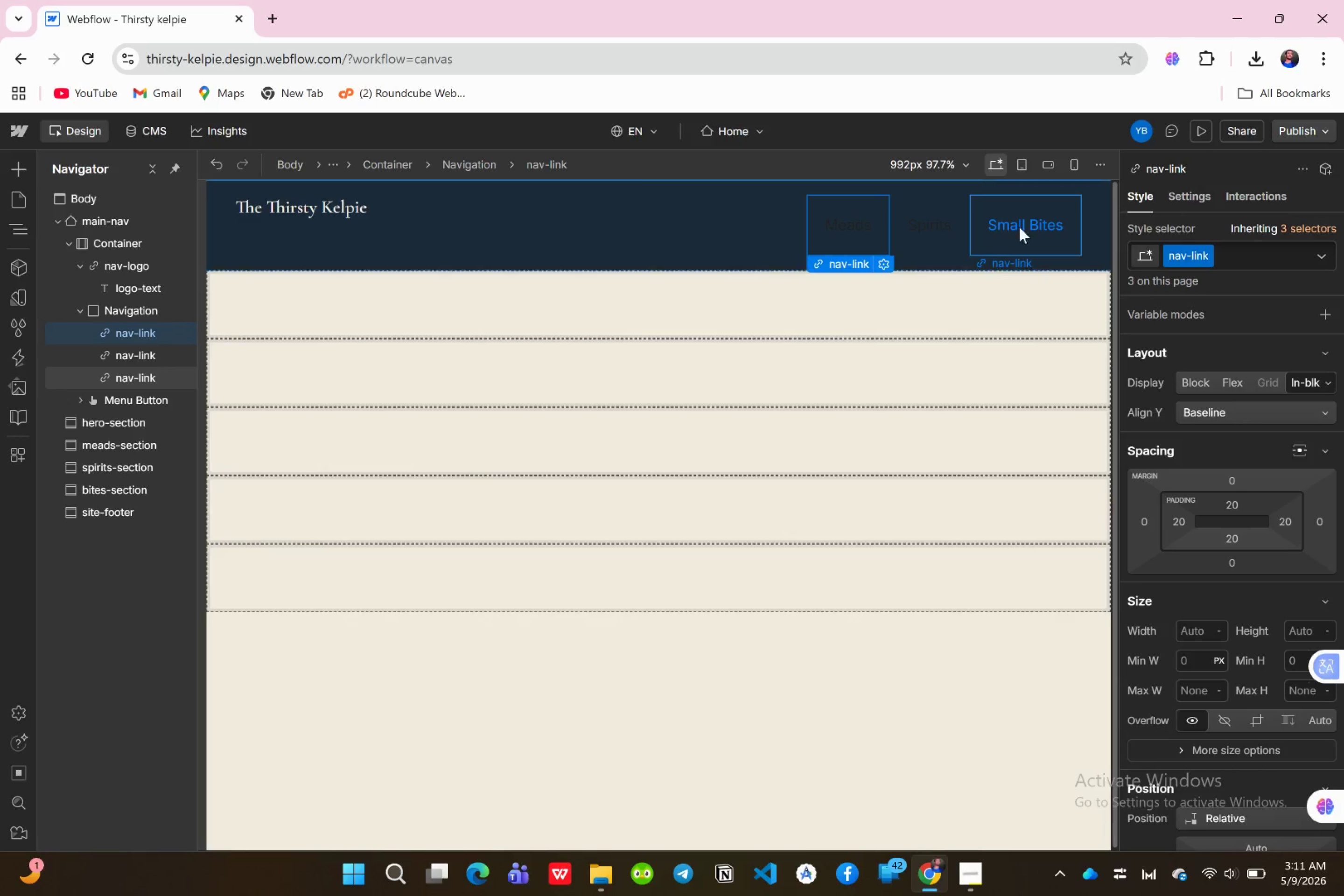 
left_click([1022, 227])
 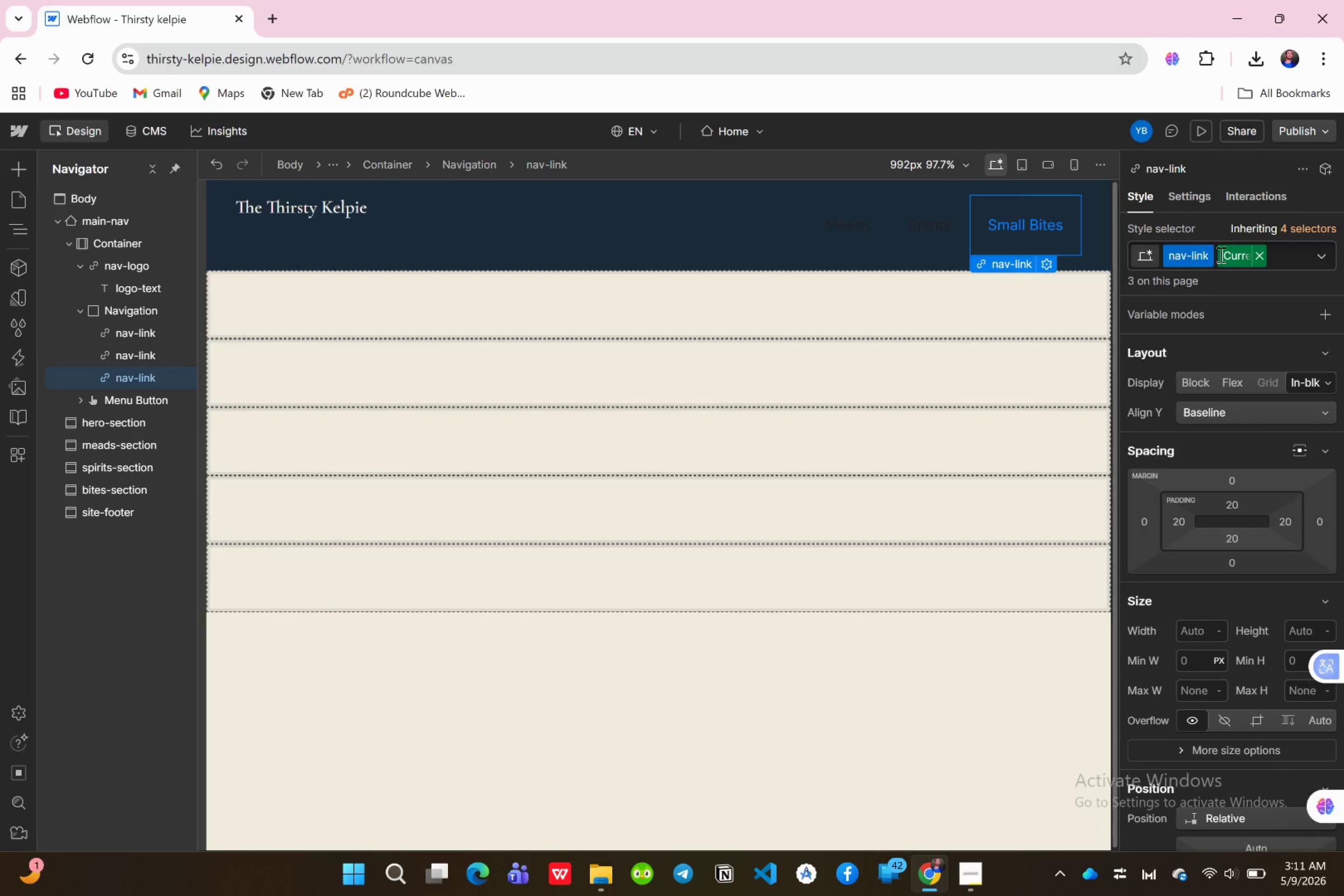 
left_click([1257, 254])
 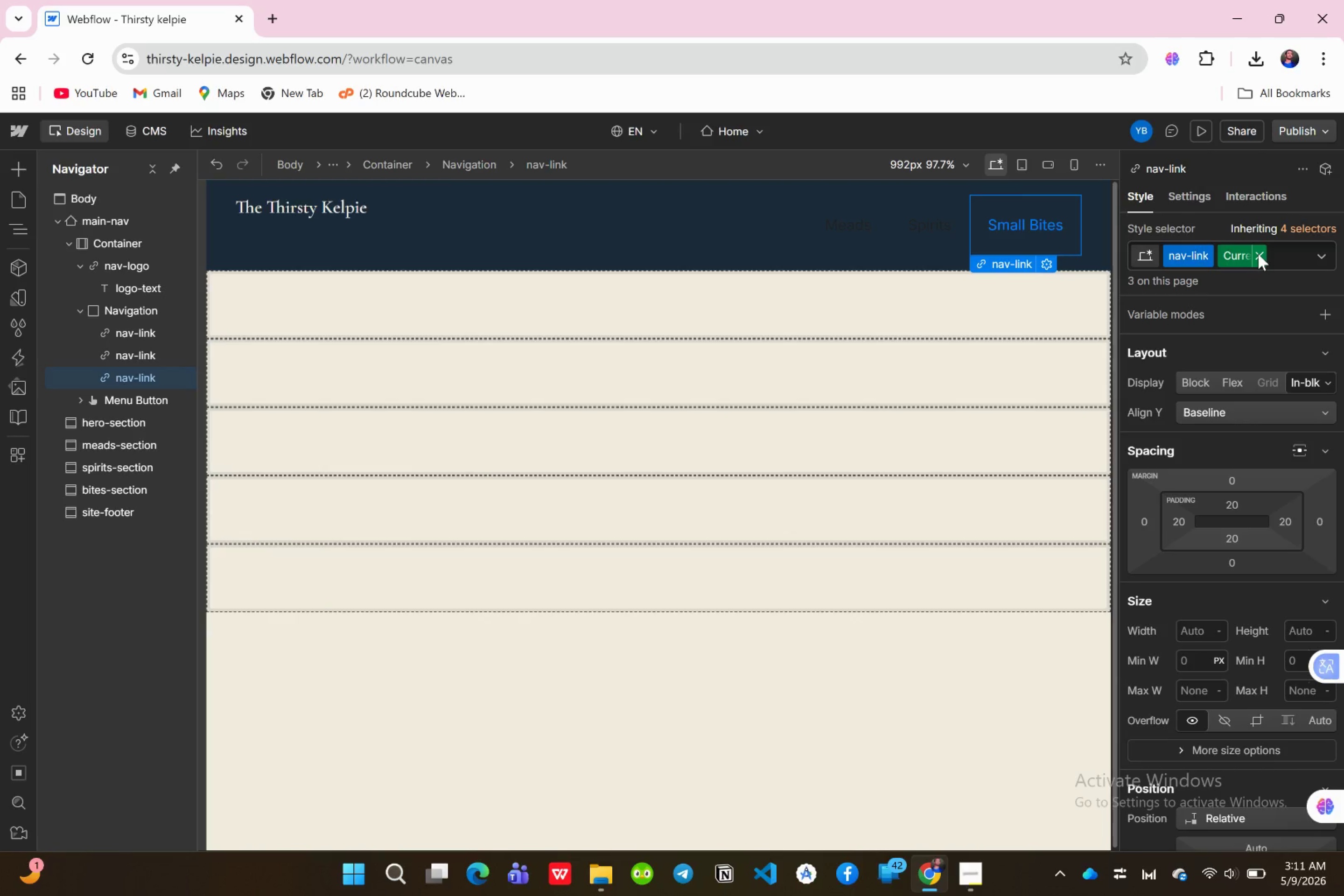 
double_click([1258, 254])
 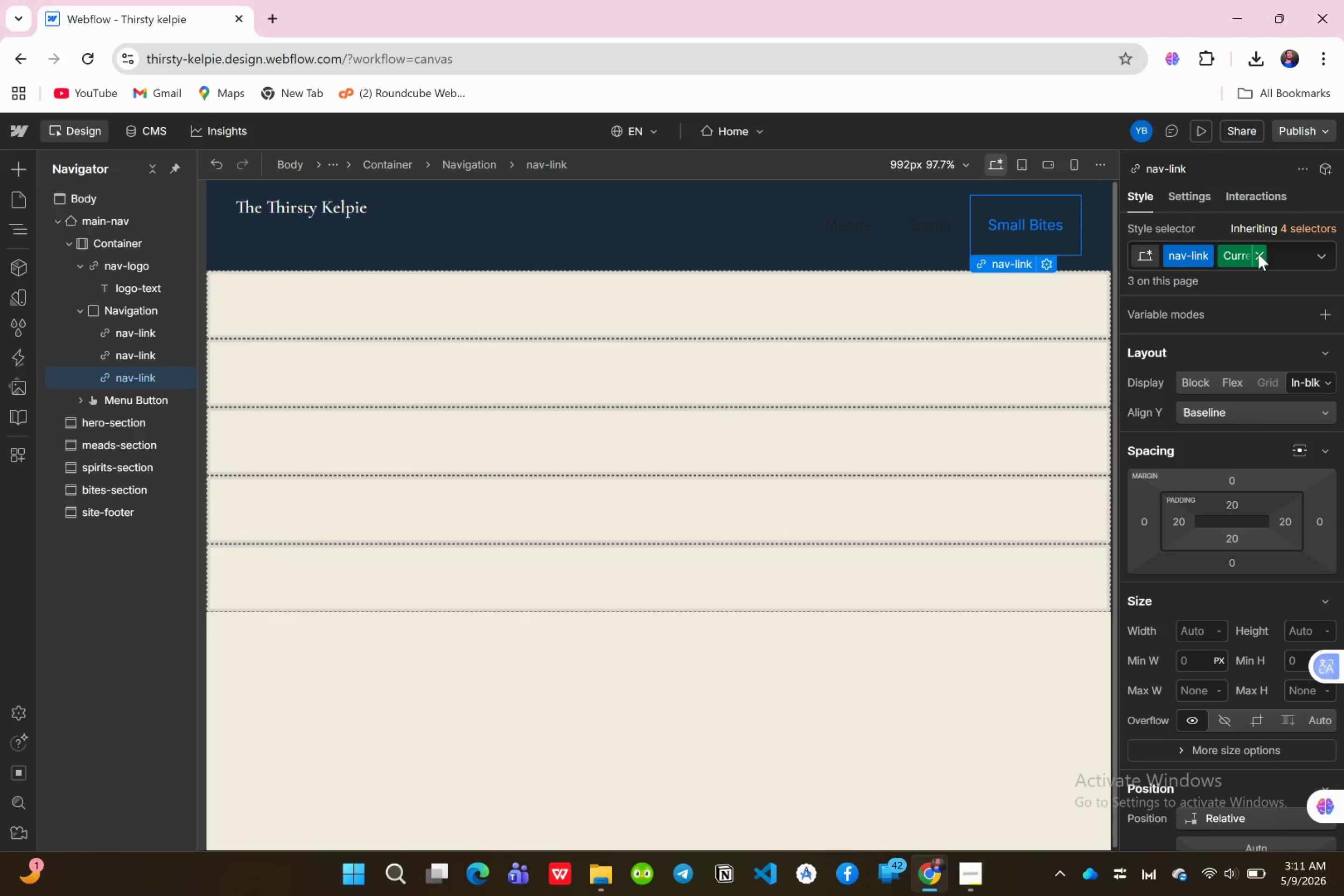 
triple_click([1258, 254])
 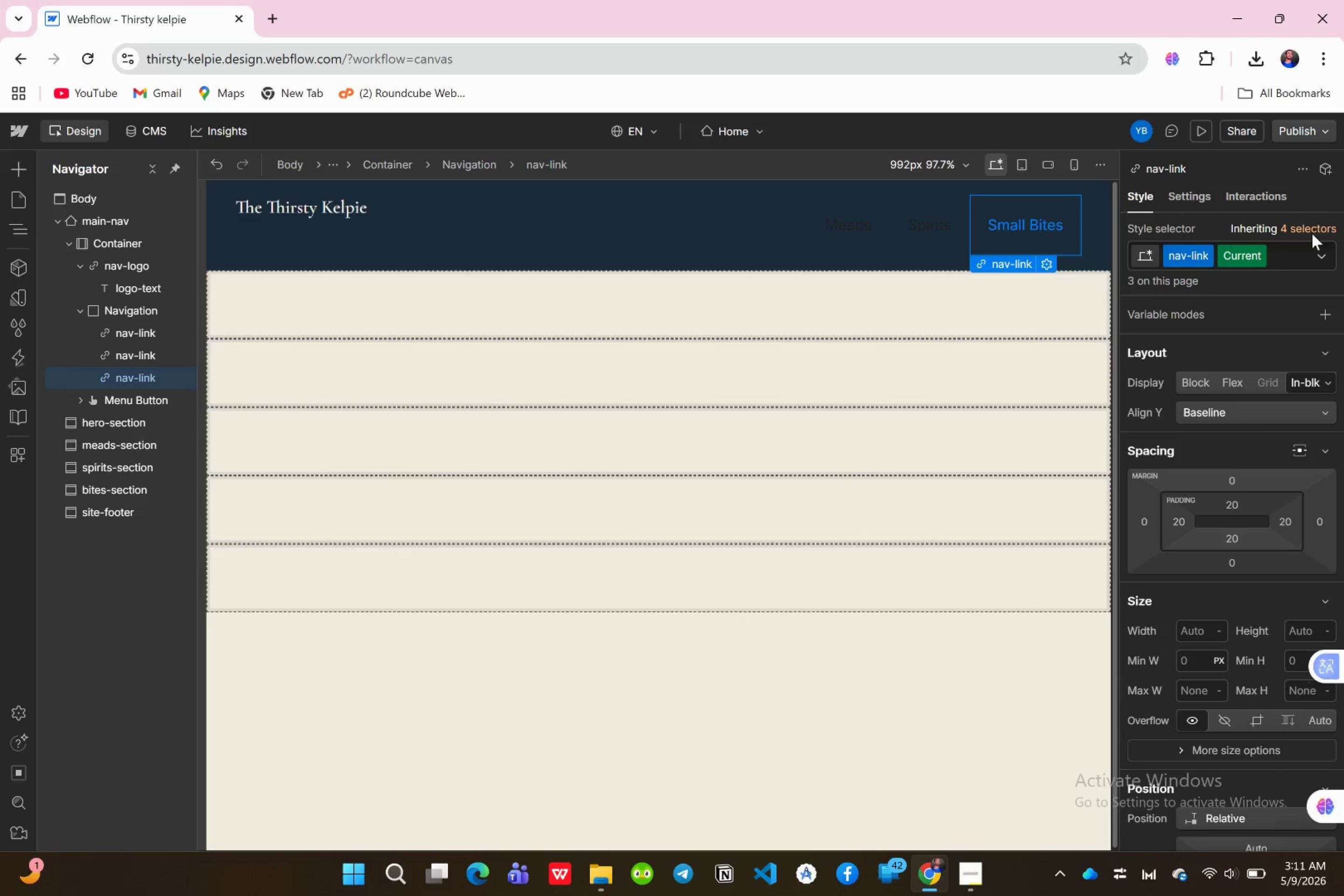 
left_click([1311, 230])
 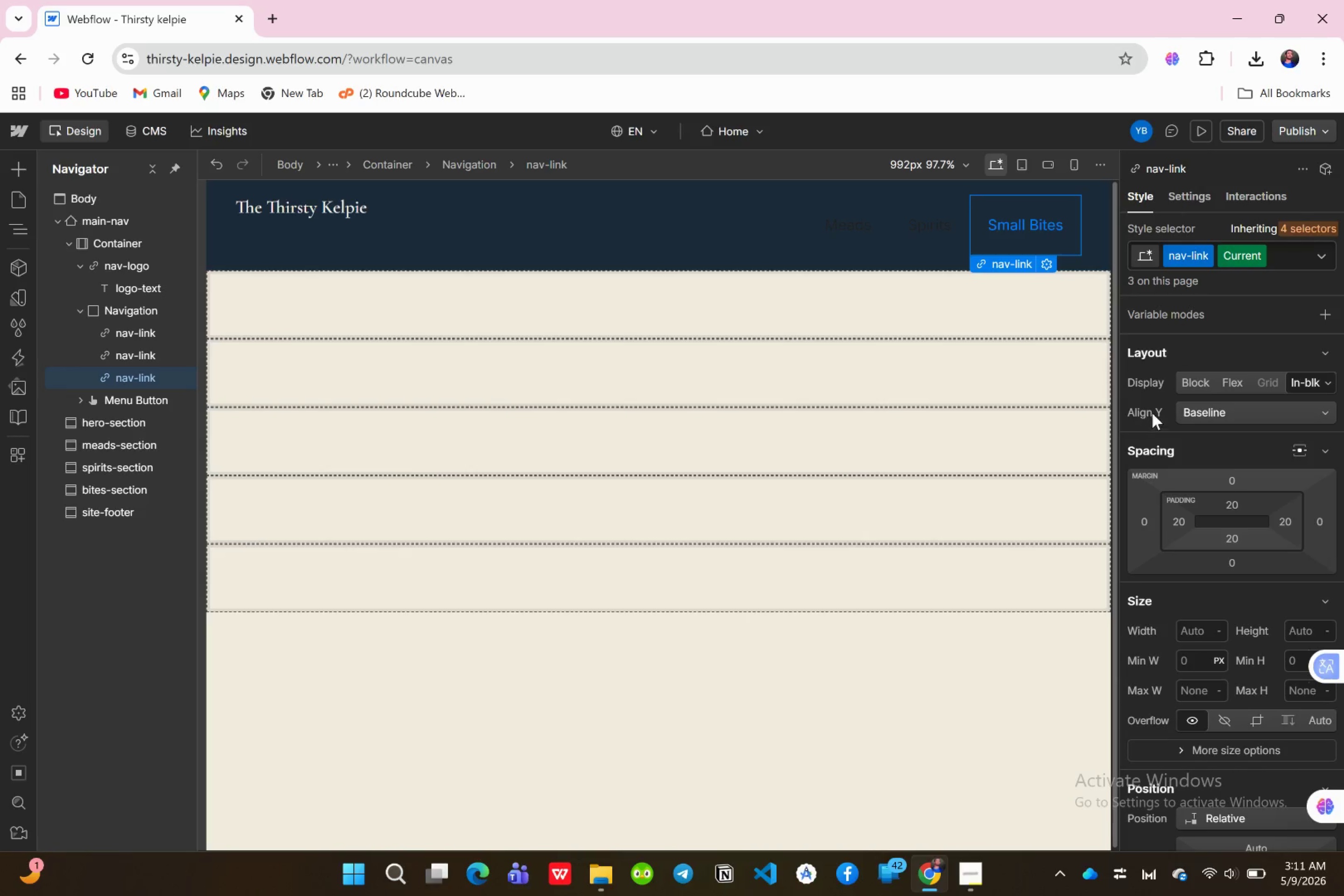 
left_click([1315, 250])
 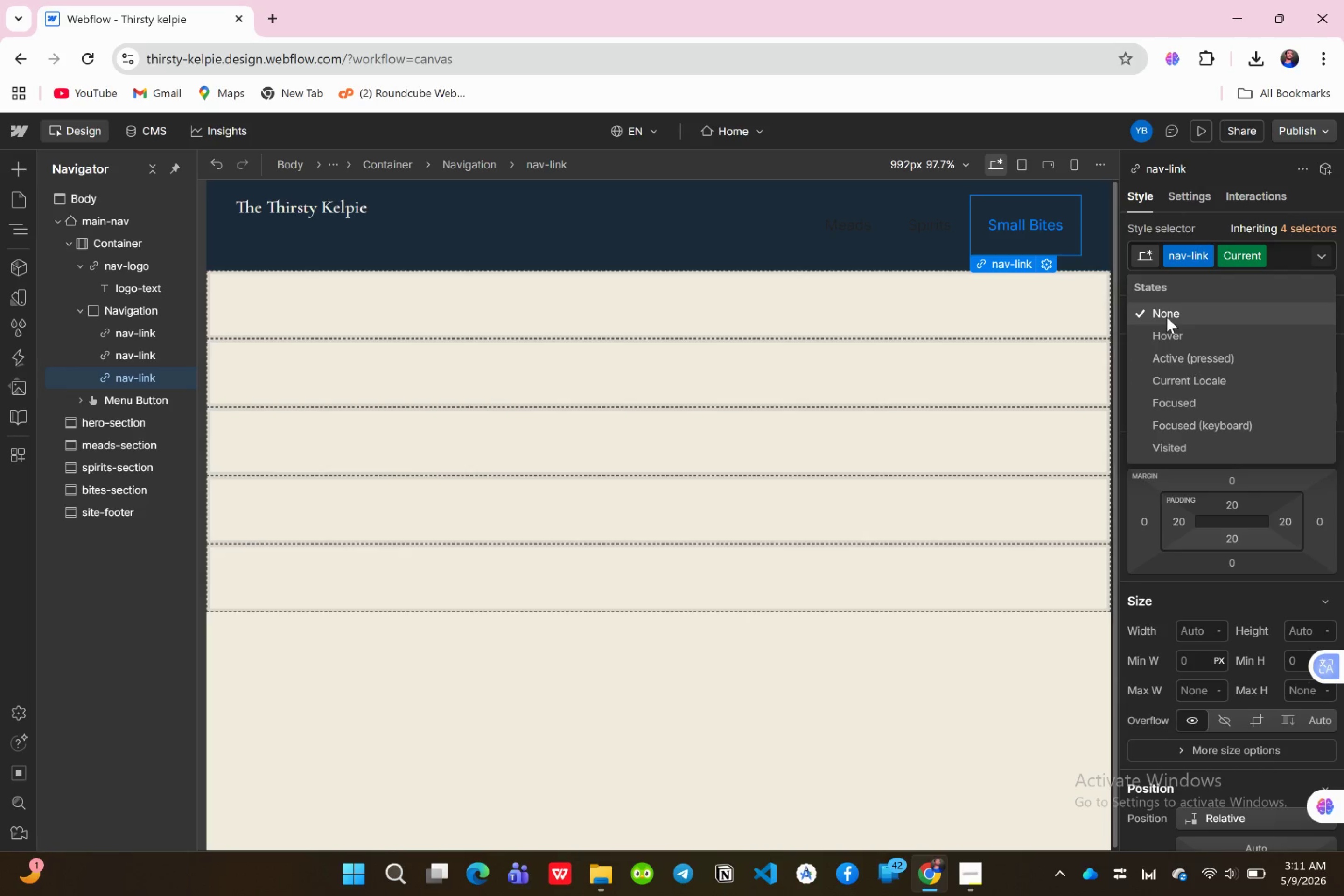 
left_click([1167, 317])
 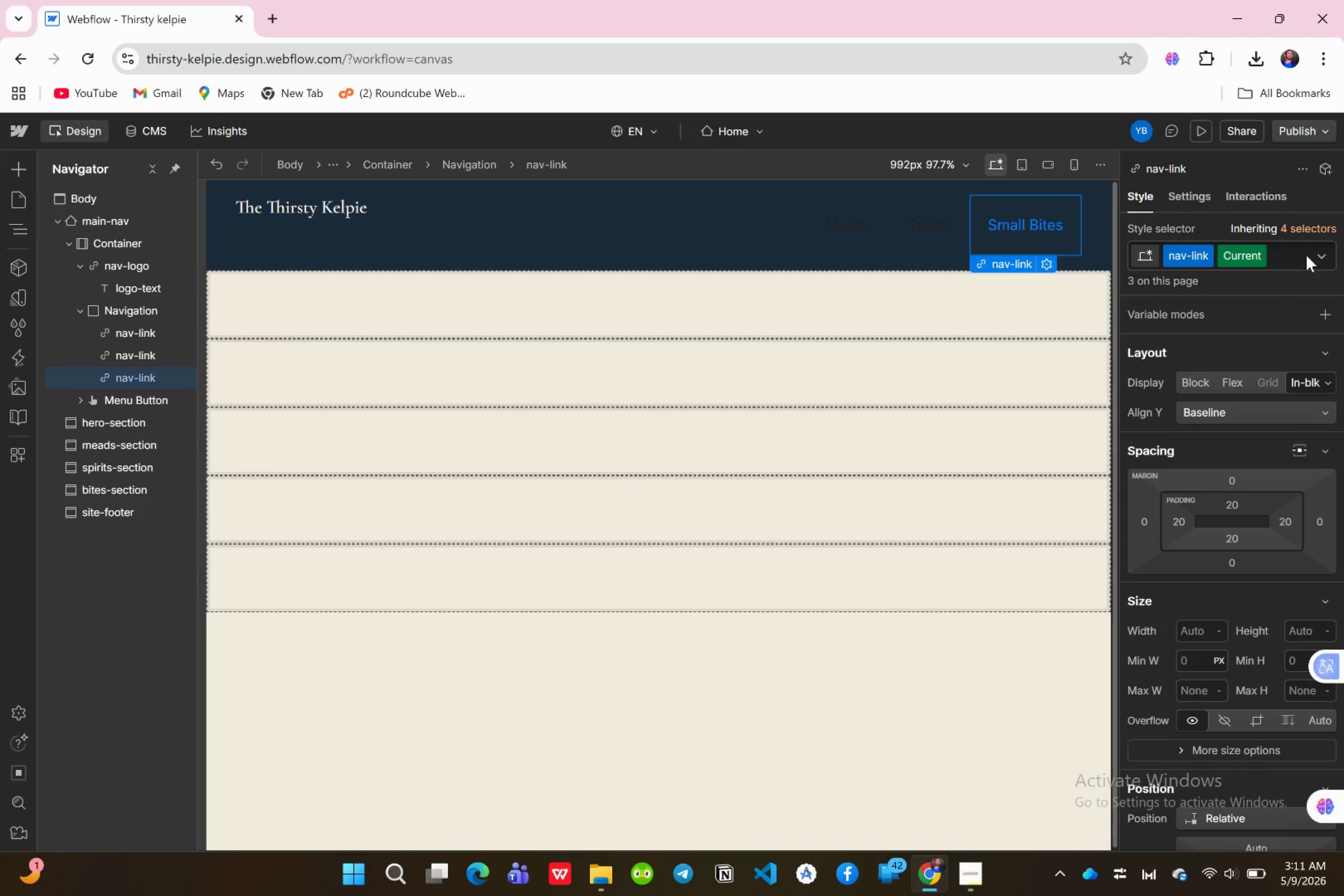 
left_click([1314, 253])
 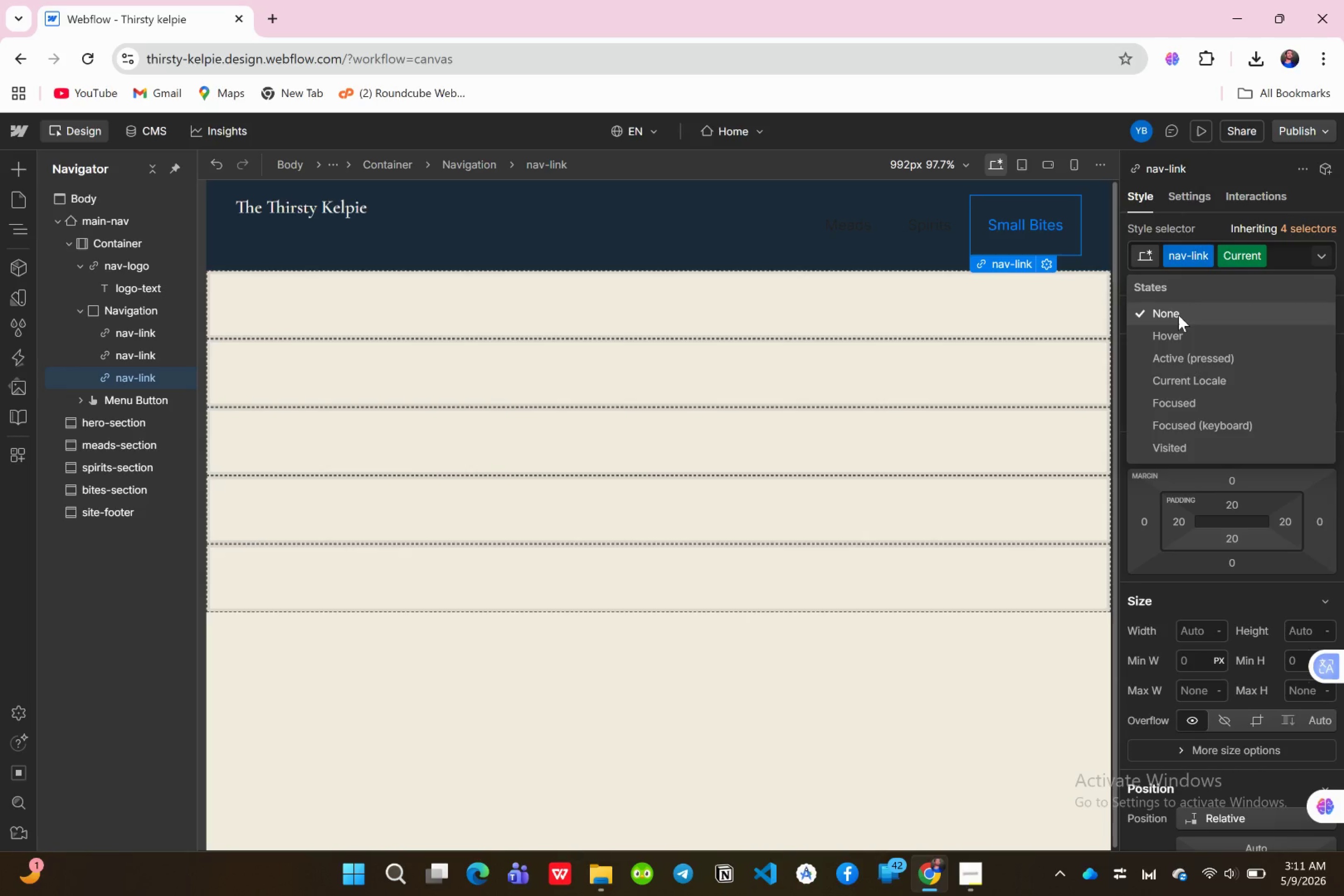 
left_click([1178, 315])
 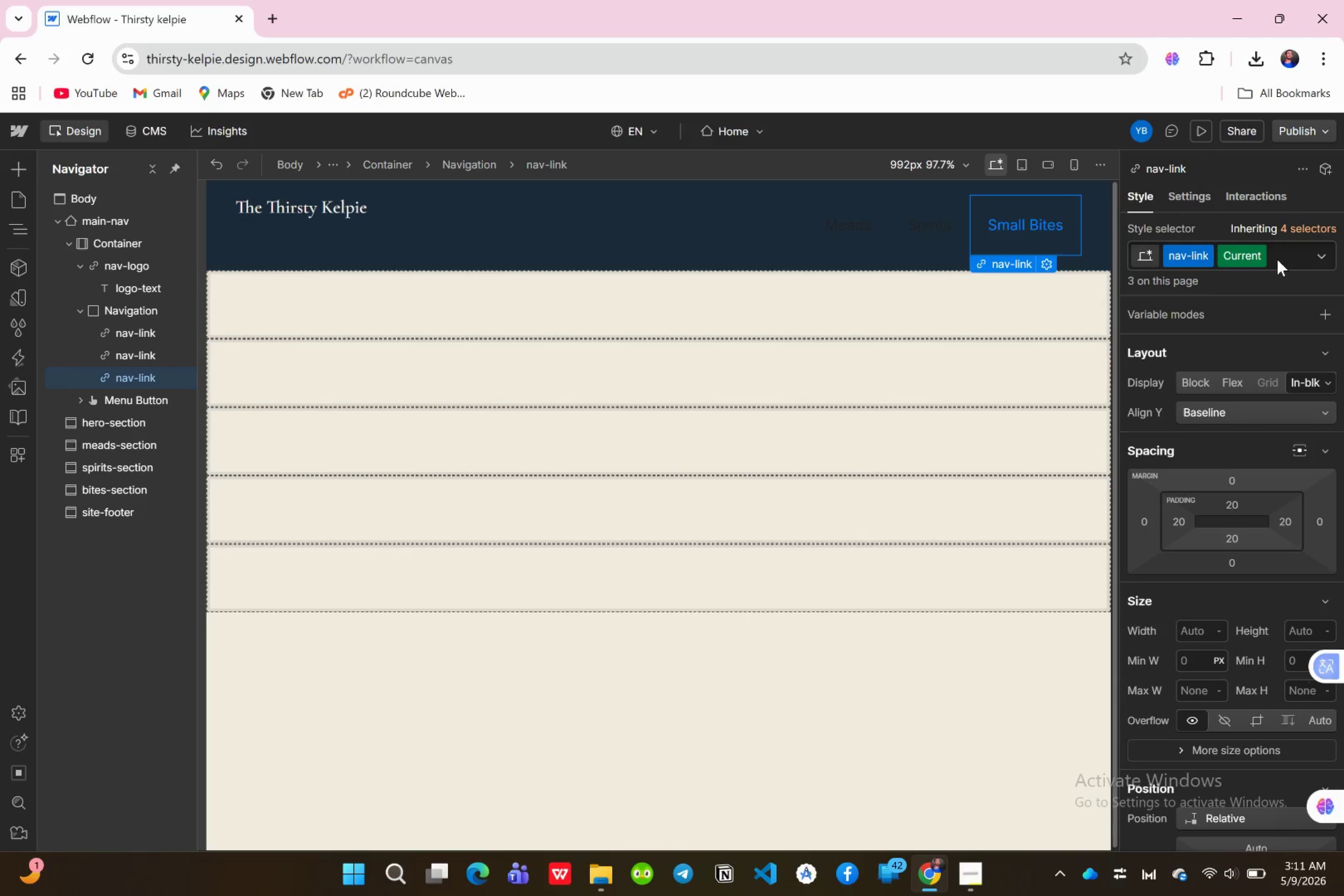 
left_click([1316, 252])
 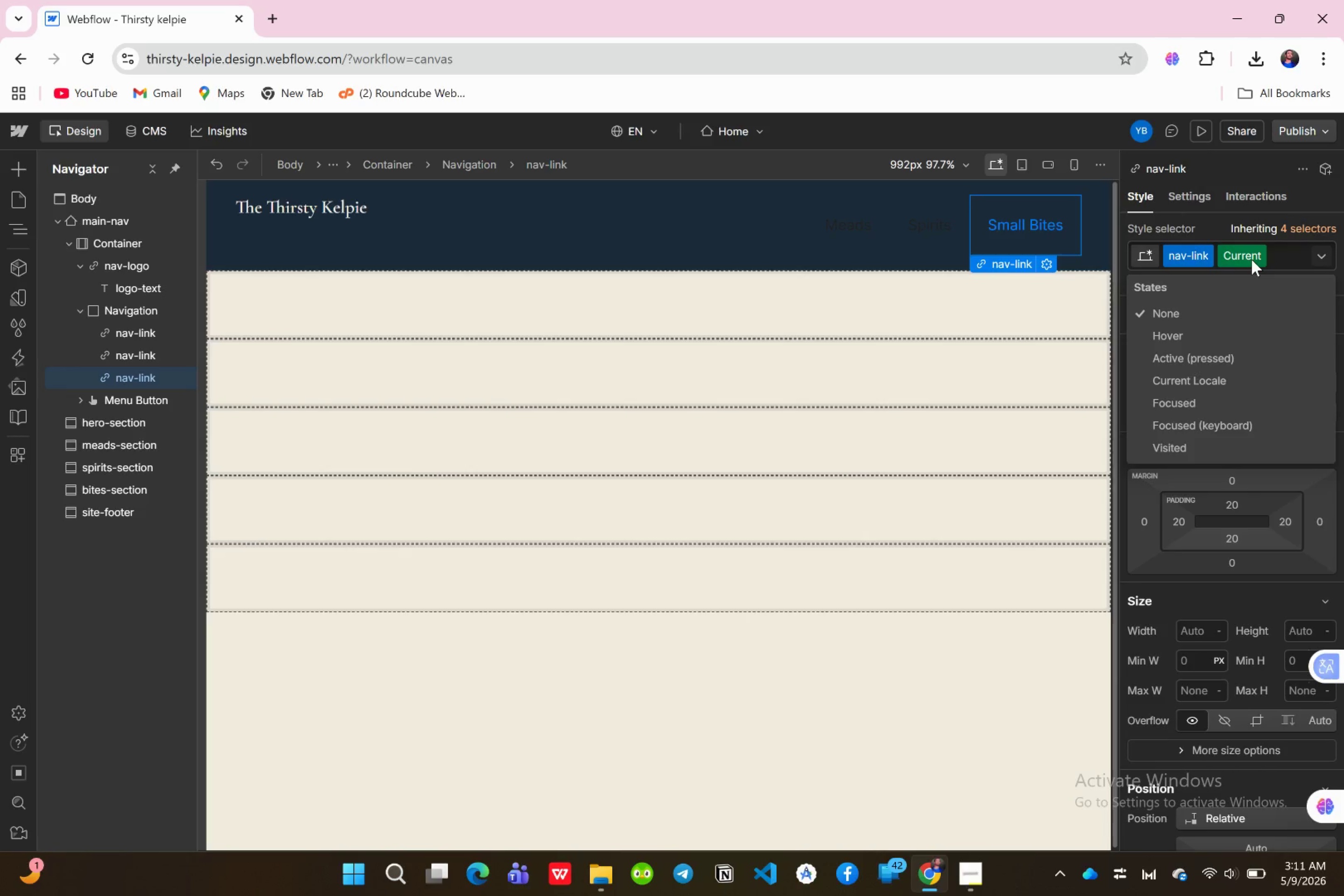 
left_click([1252, 259])
 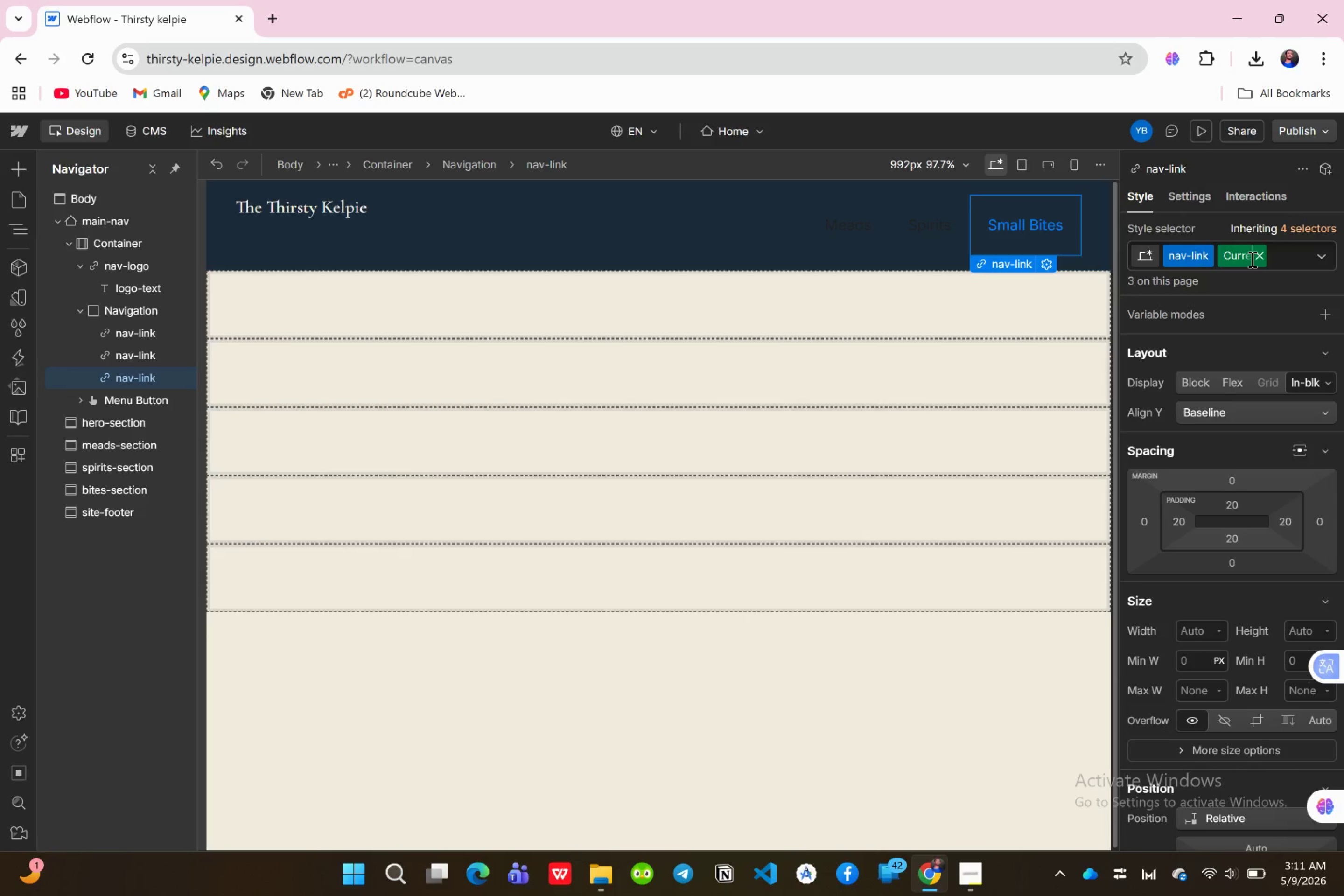 
left_click([1251, 259])
 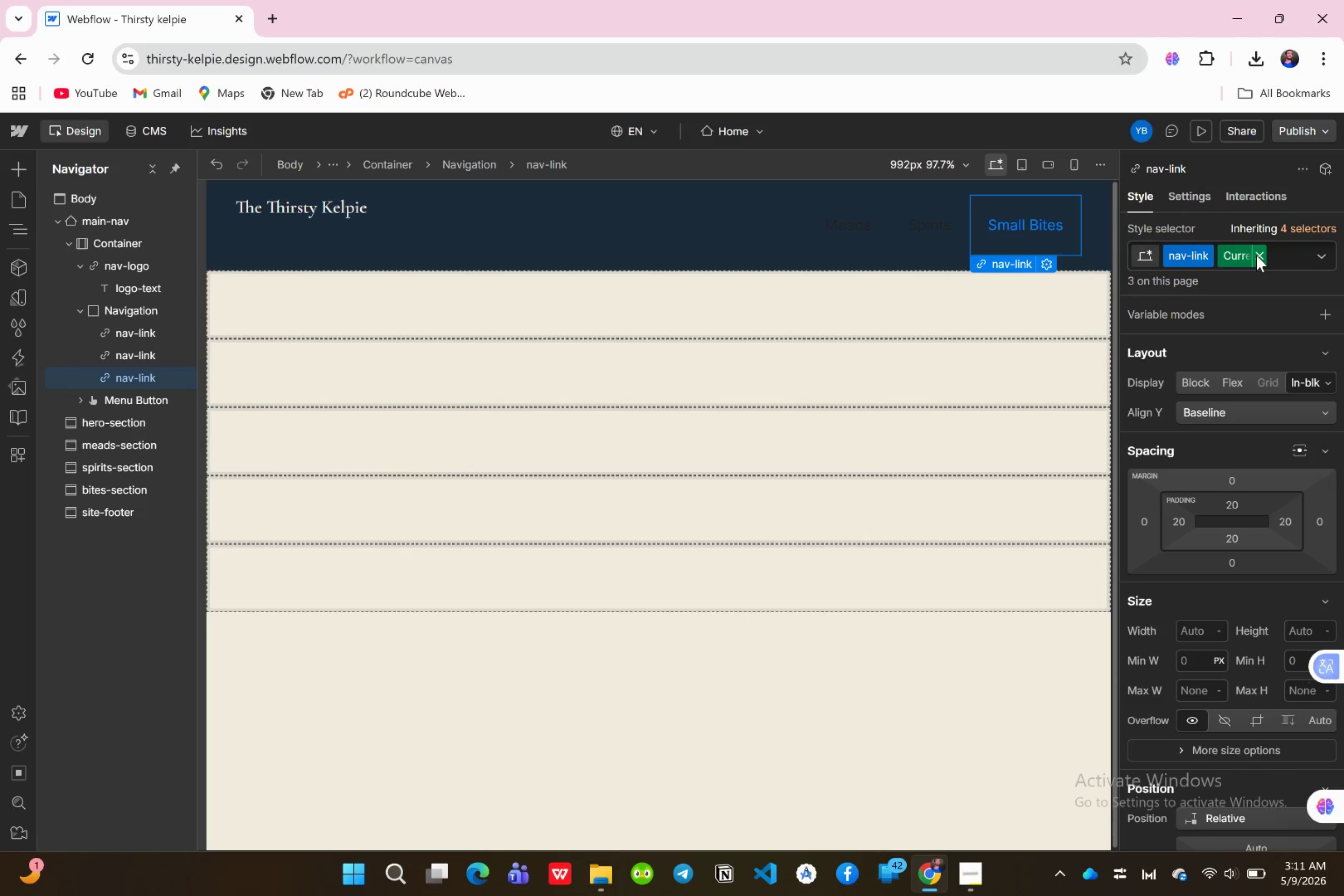 
double_click([1256, 255])
 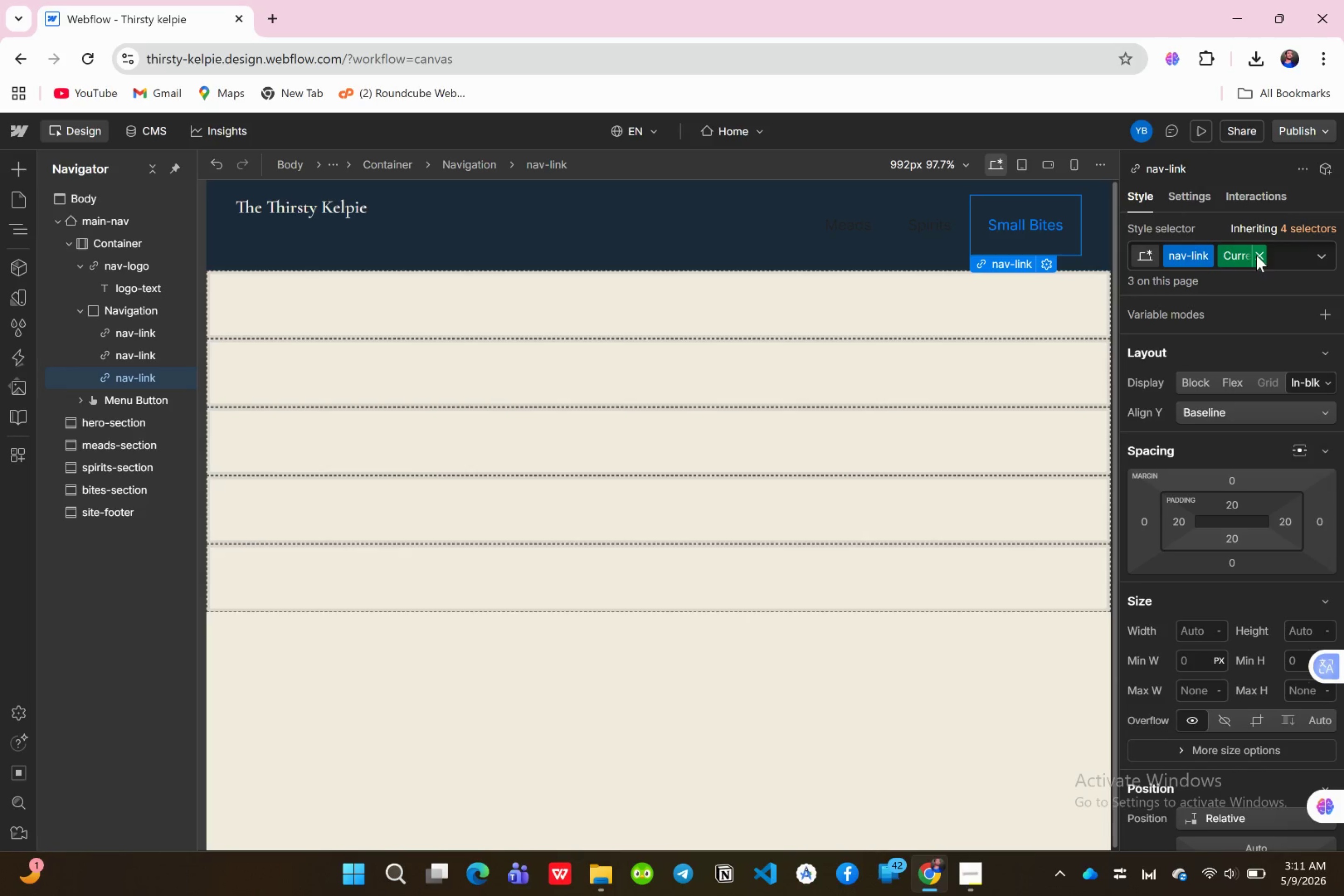 
triple_click([1256, 255])
 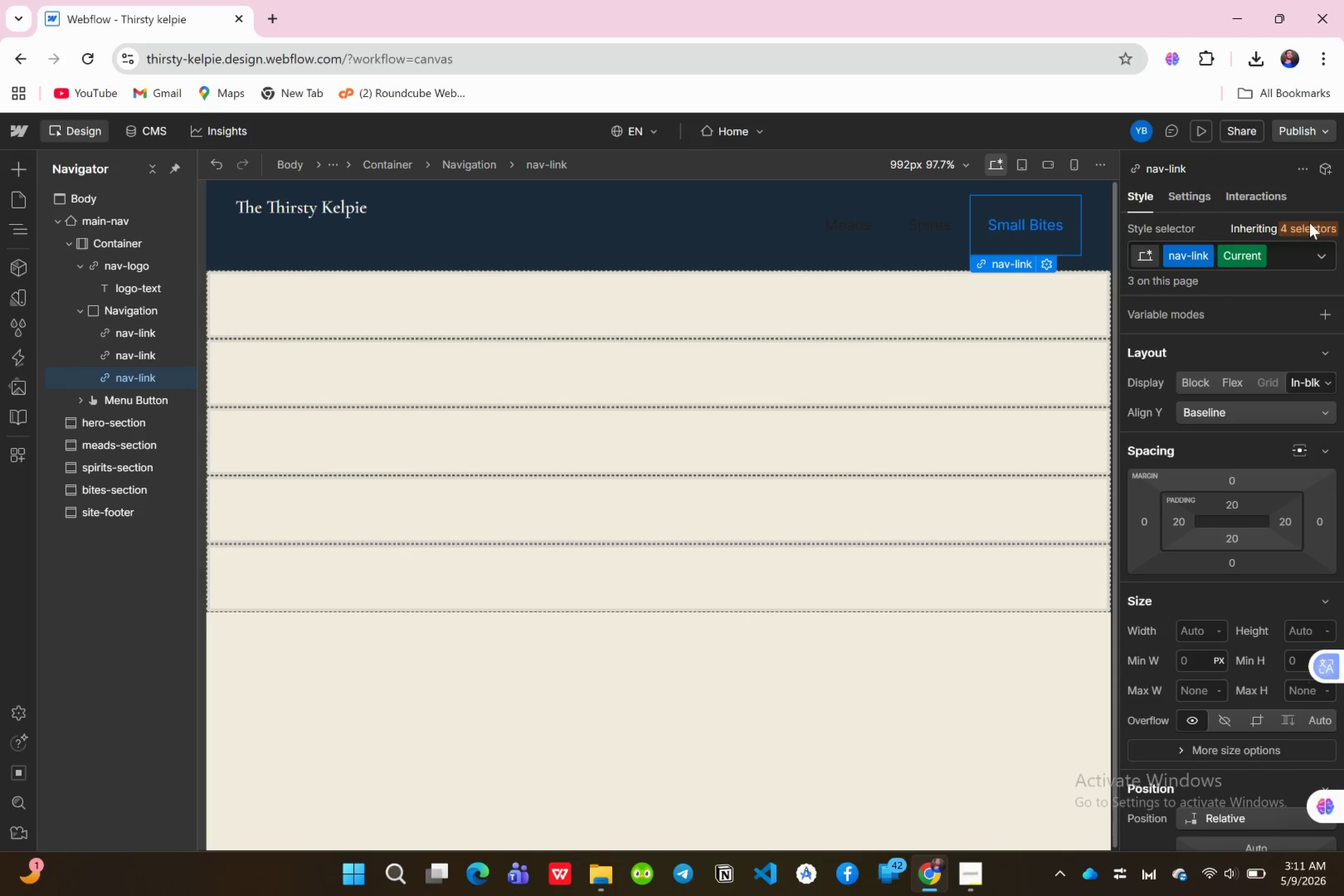 
left_click([1310, 222])
 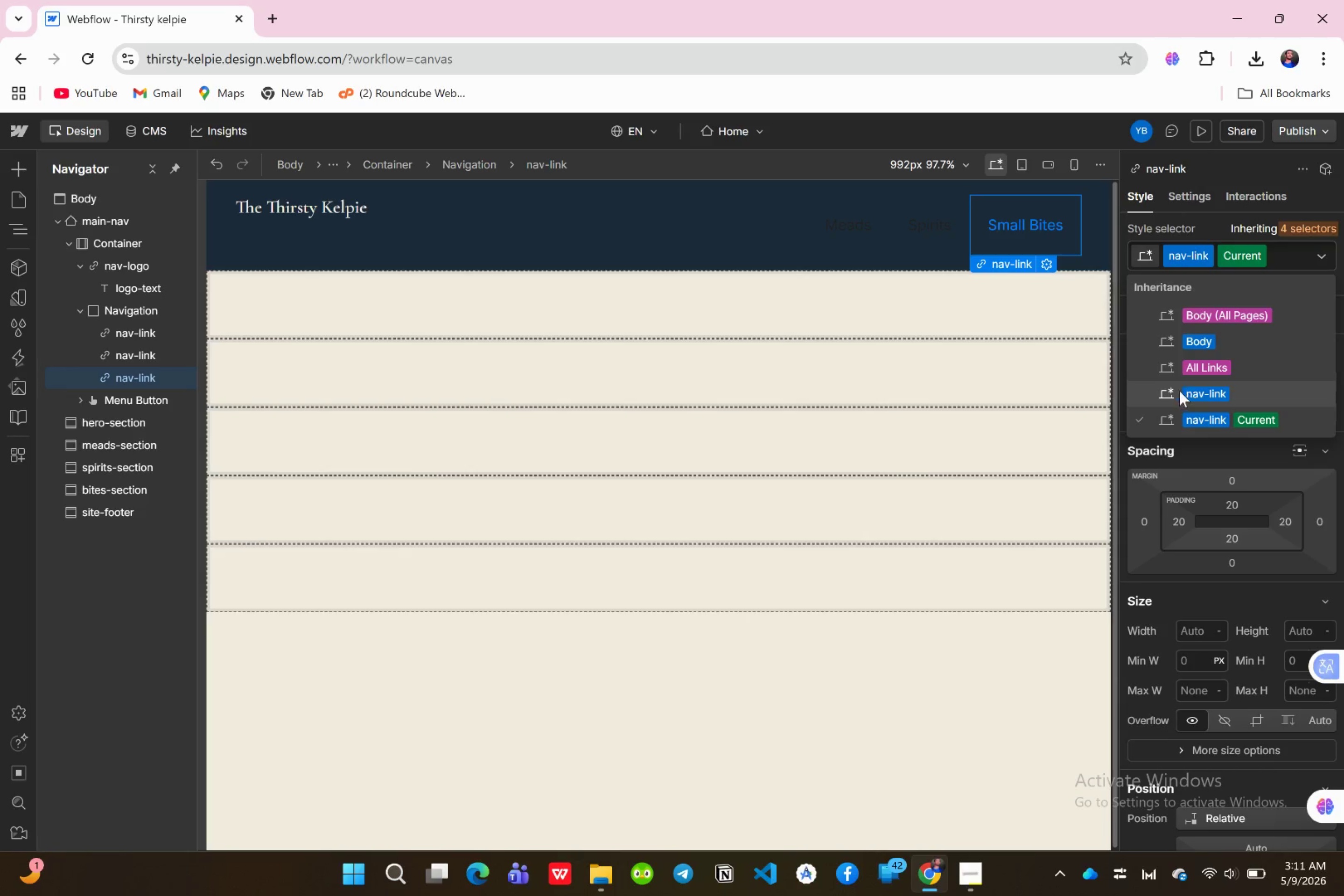 
left_click([1173, 391])
 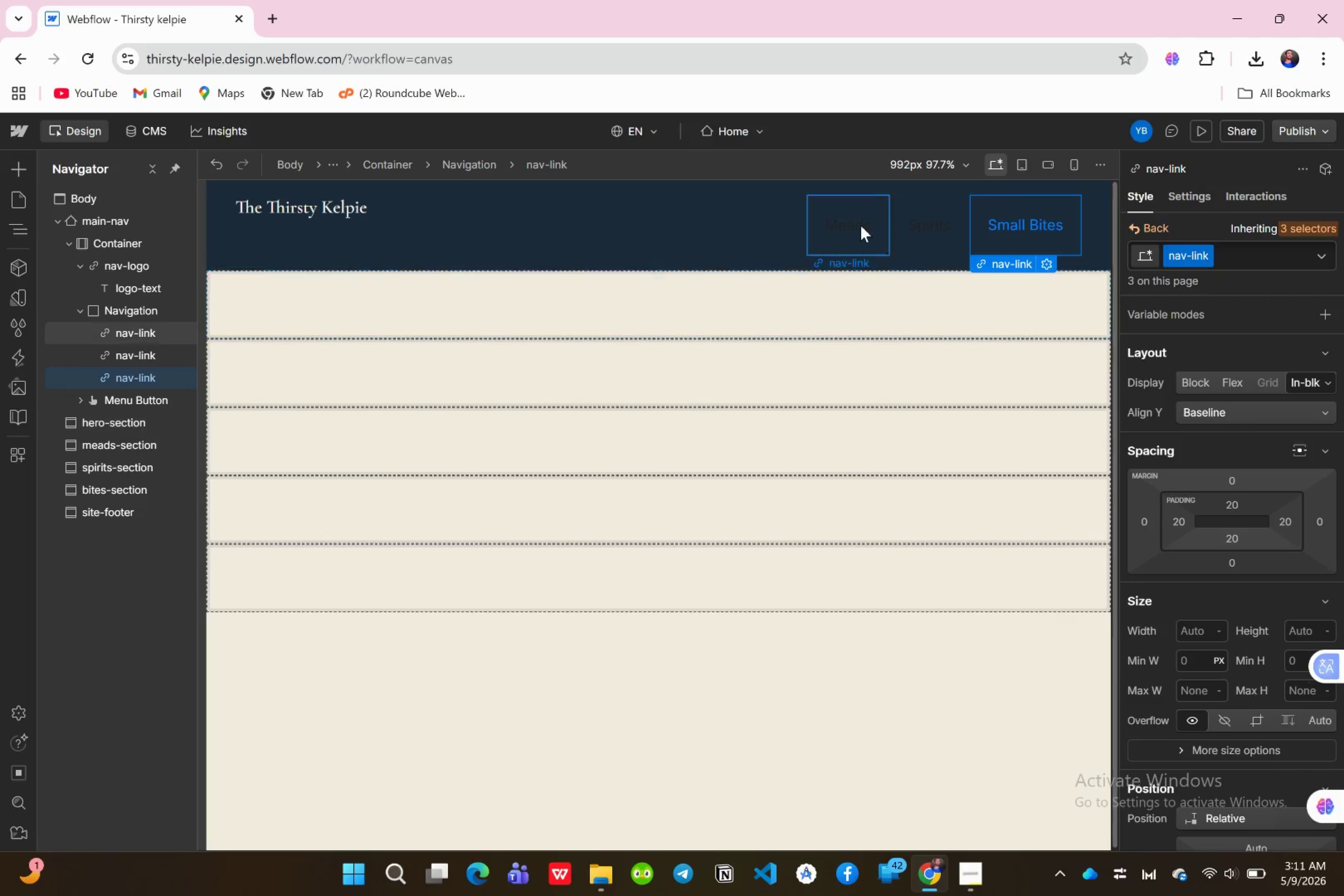 
left_click([931, 222])
 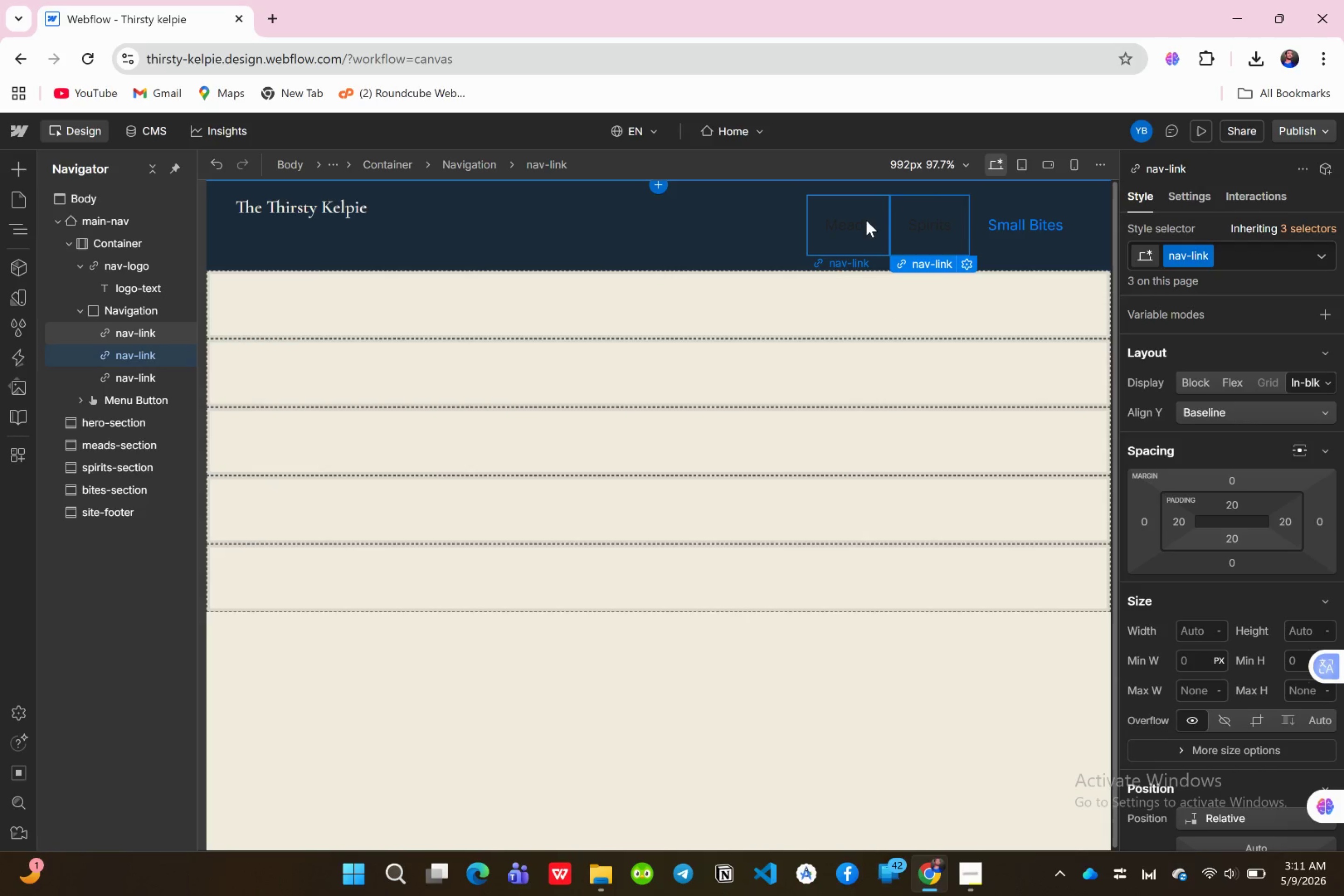 
left_click([860, 220])
 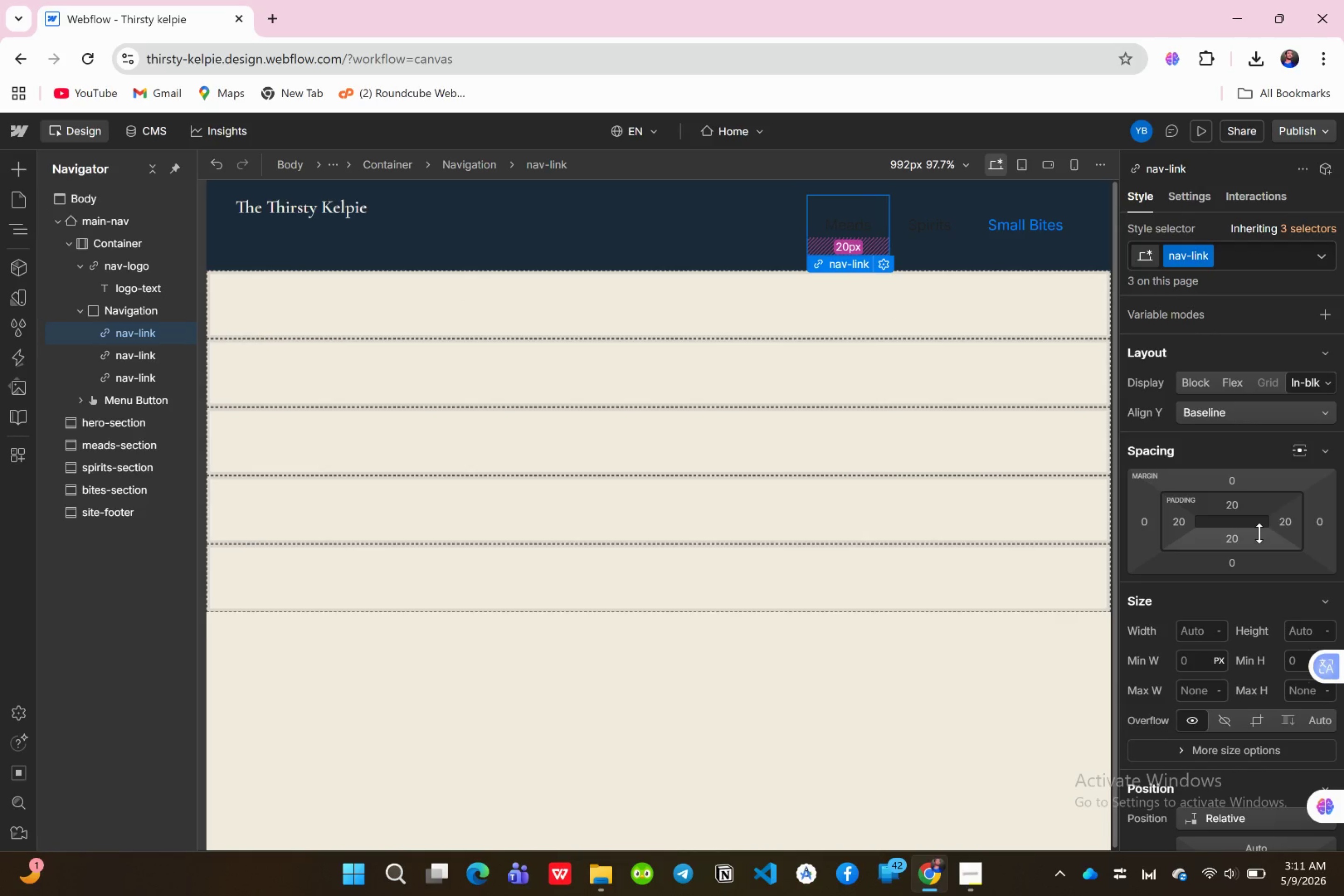 
wait(6.77)
 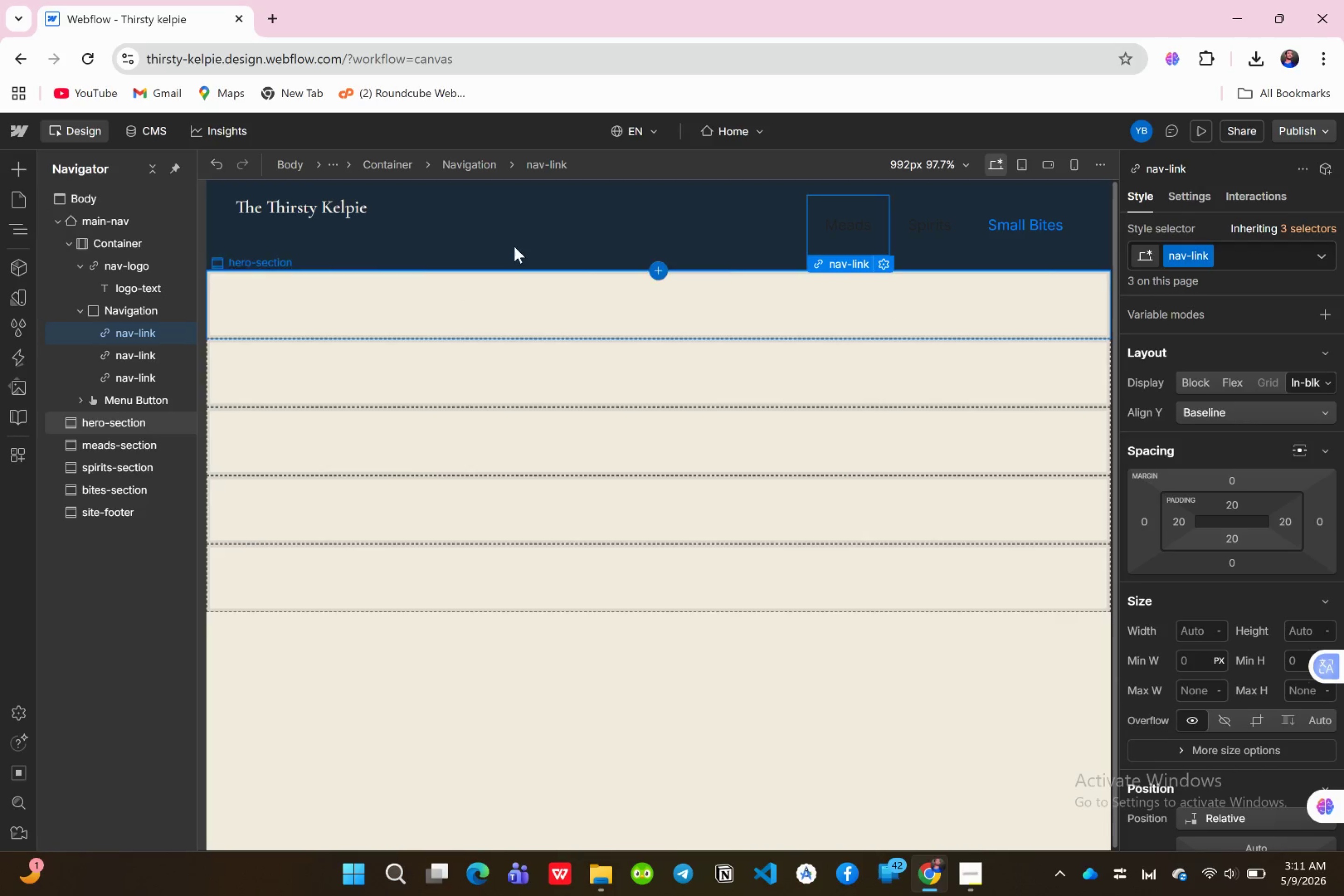 
scroll: coordinate [1259, 533], scroll_direction: up, amount: 1.0
 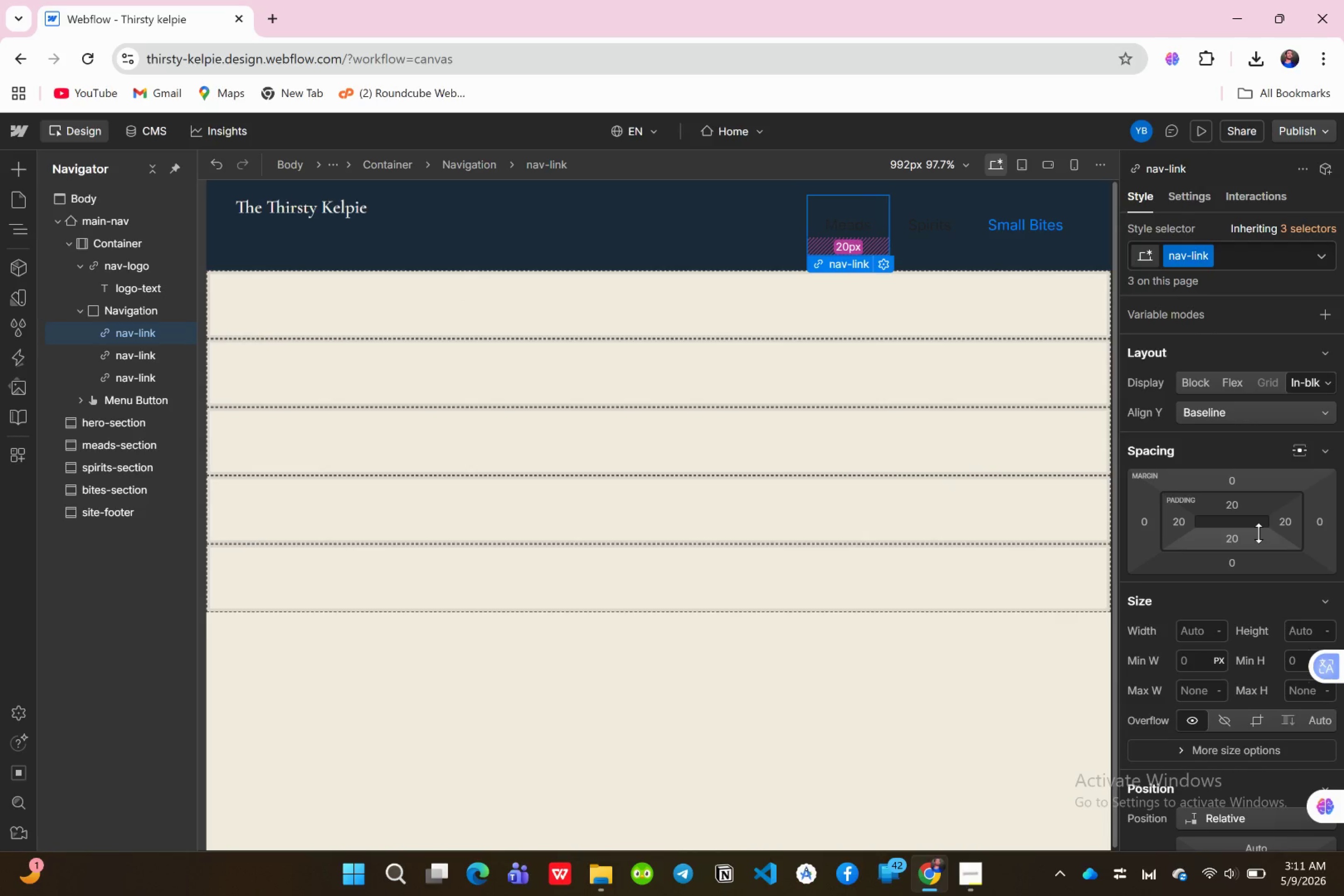 
wait(5.99)
 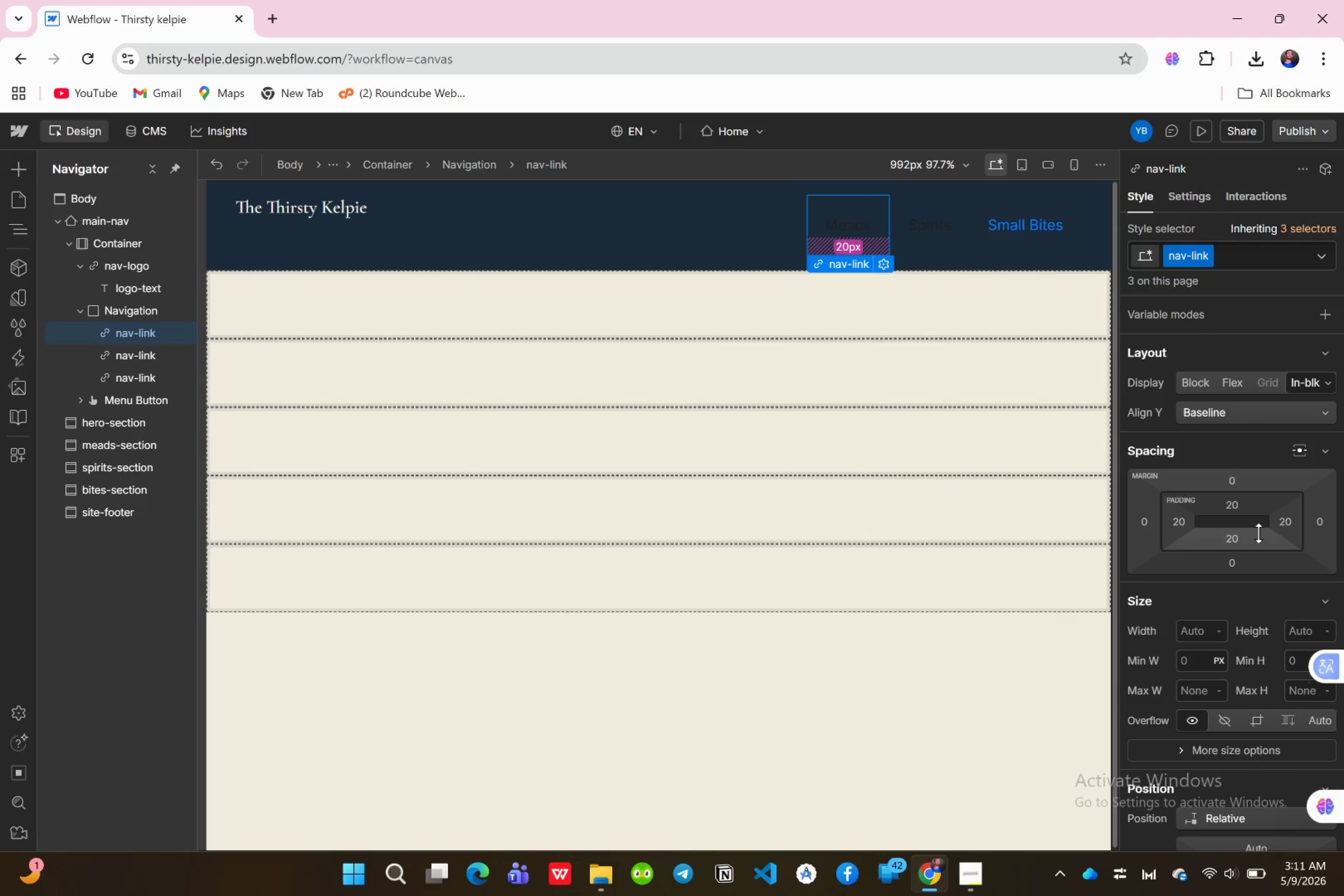 
scroll: coordinate [1276, 574], scroll_direction: down, amount: 3.0
 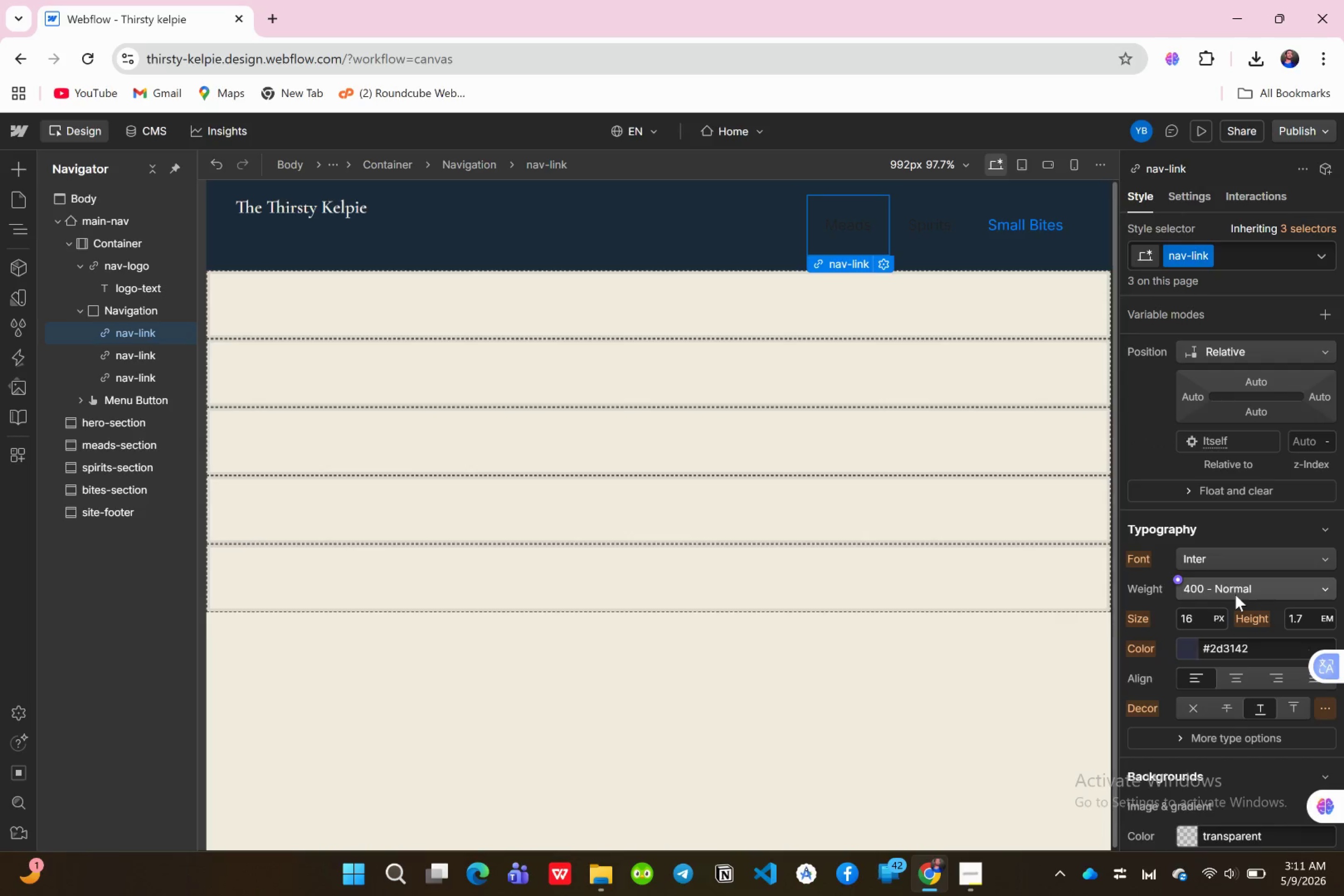 
wait(5.28)
 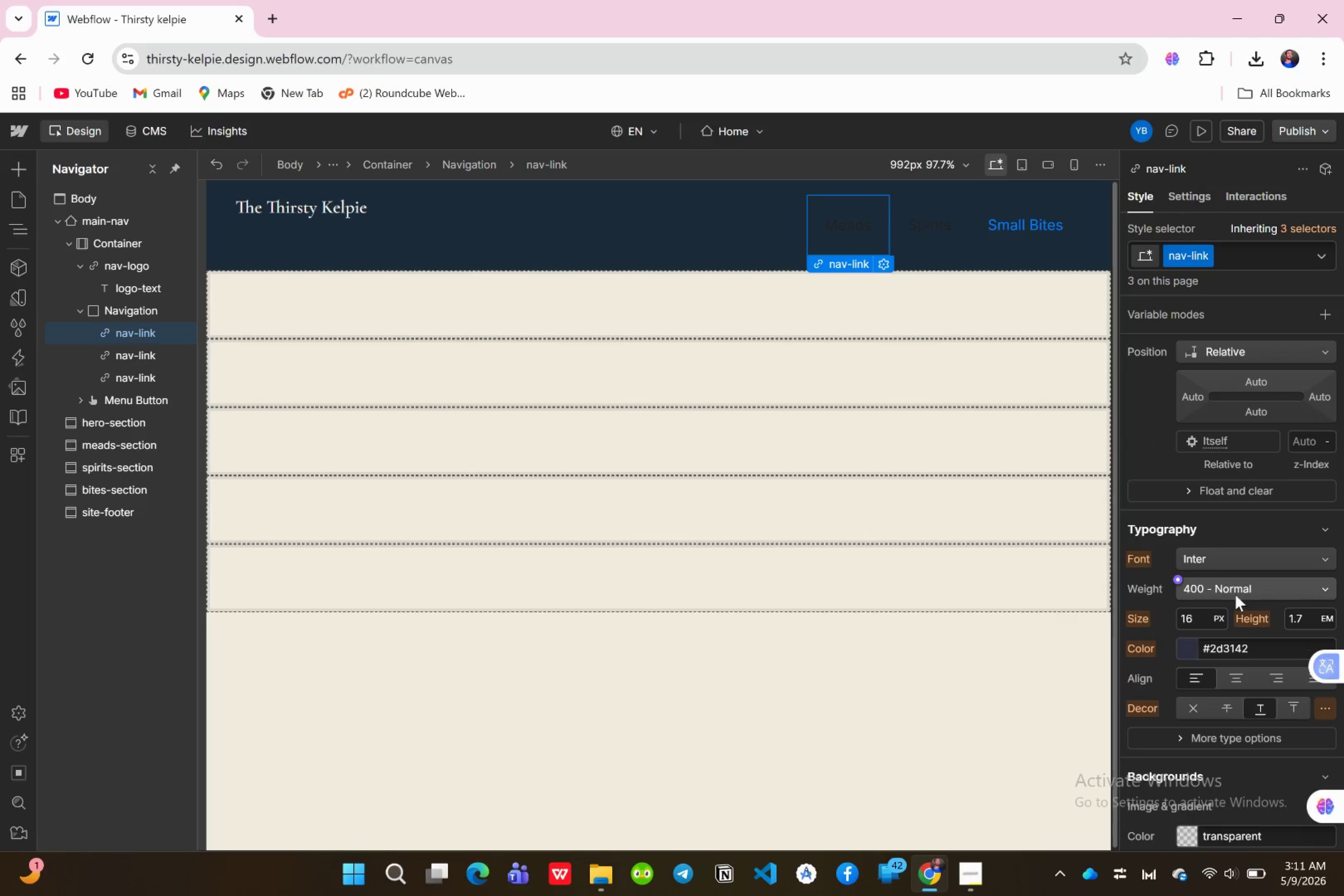 
left_click([1204, 623])
 